 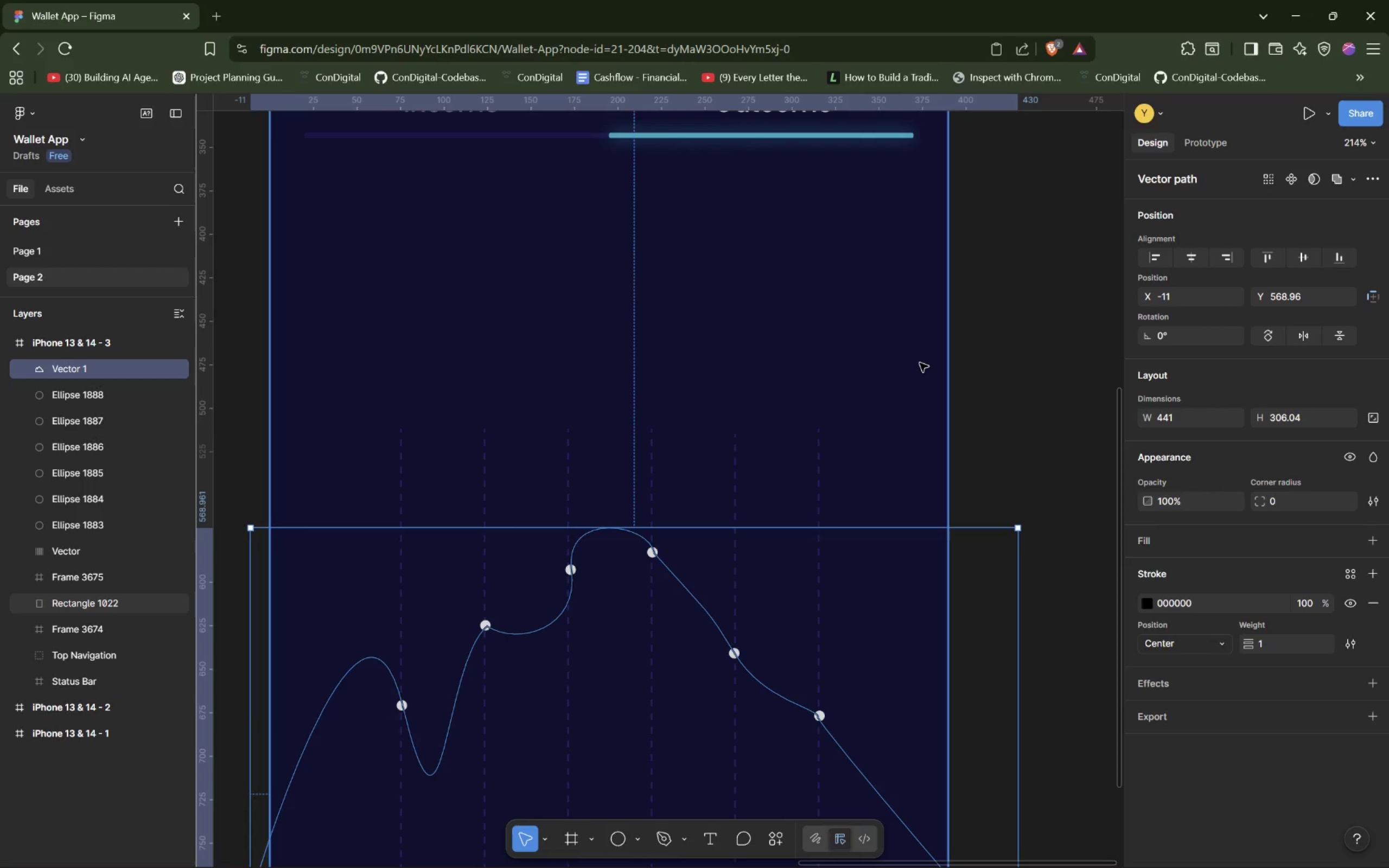 
left_click([693, 597])
 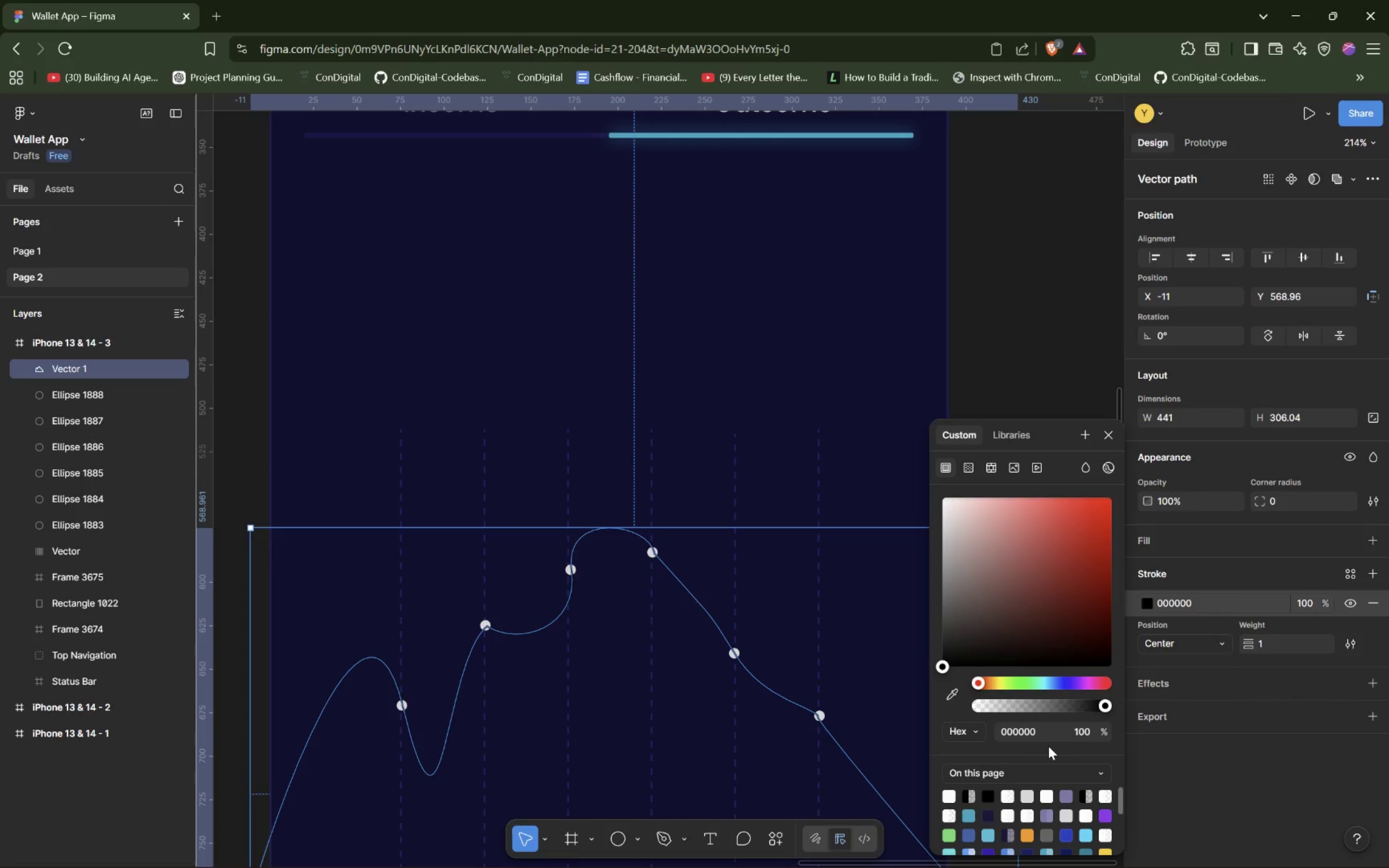 
left_click([968, 813])
 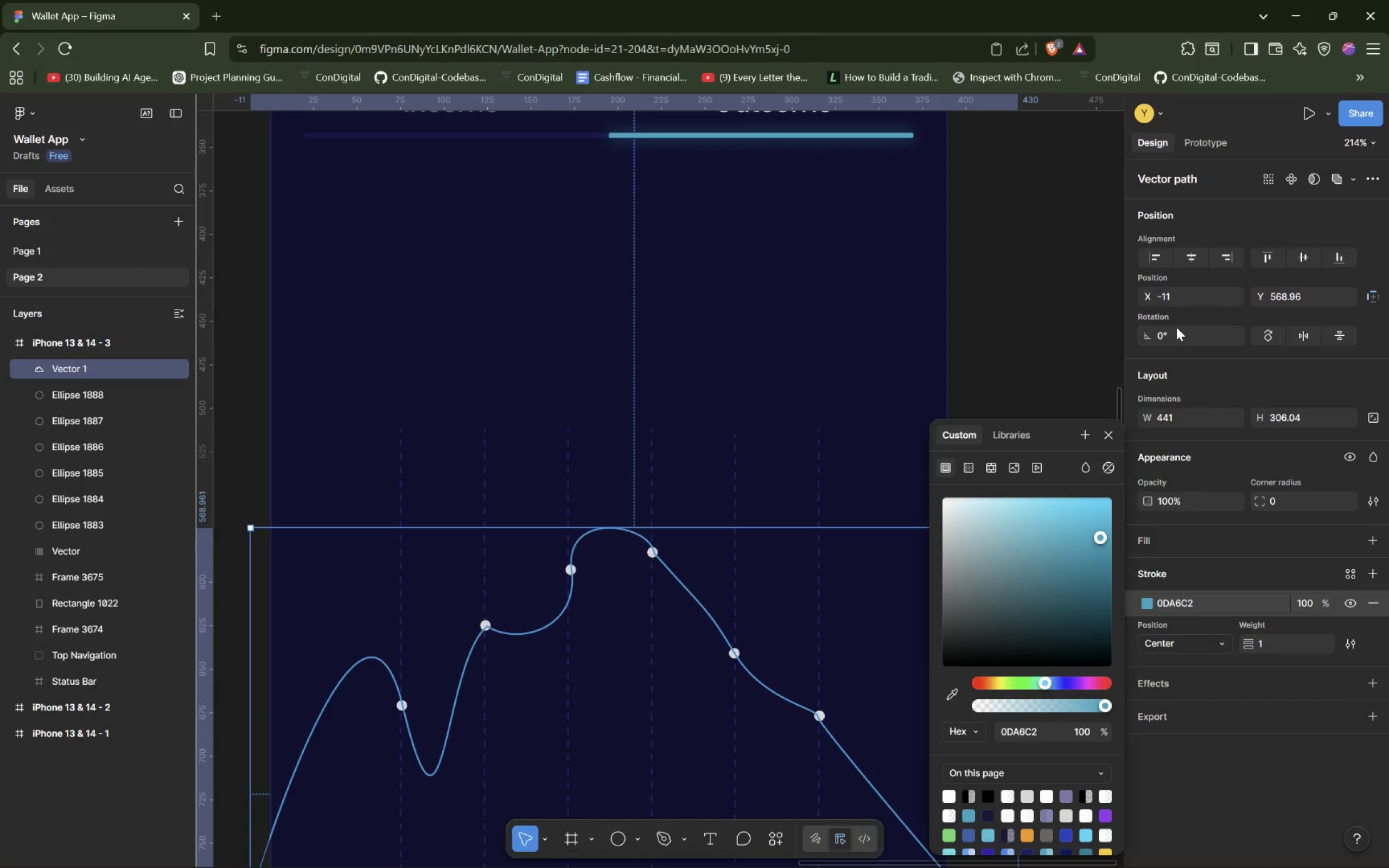 
wait(7.39)
 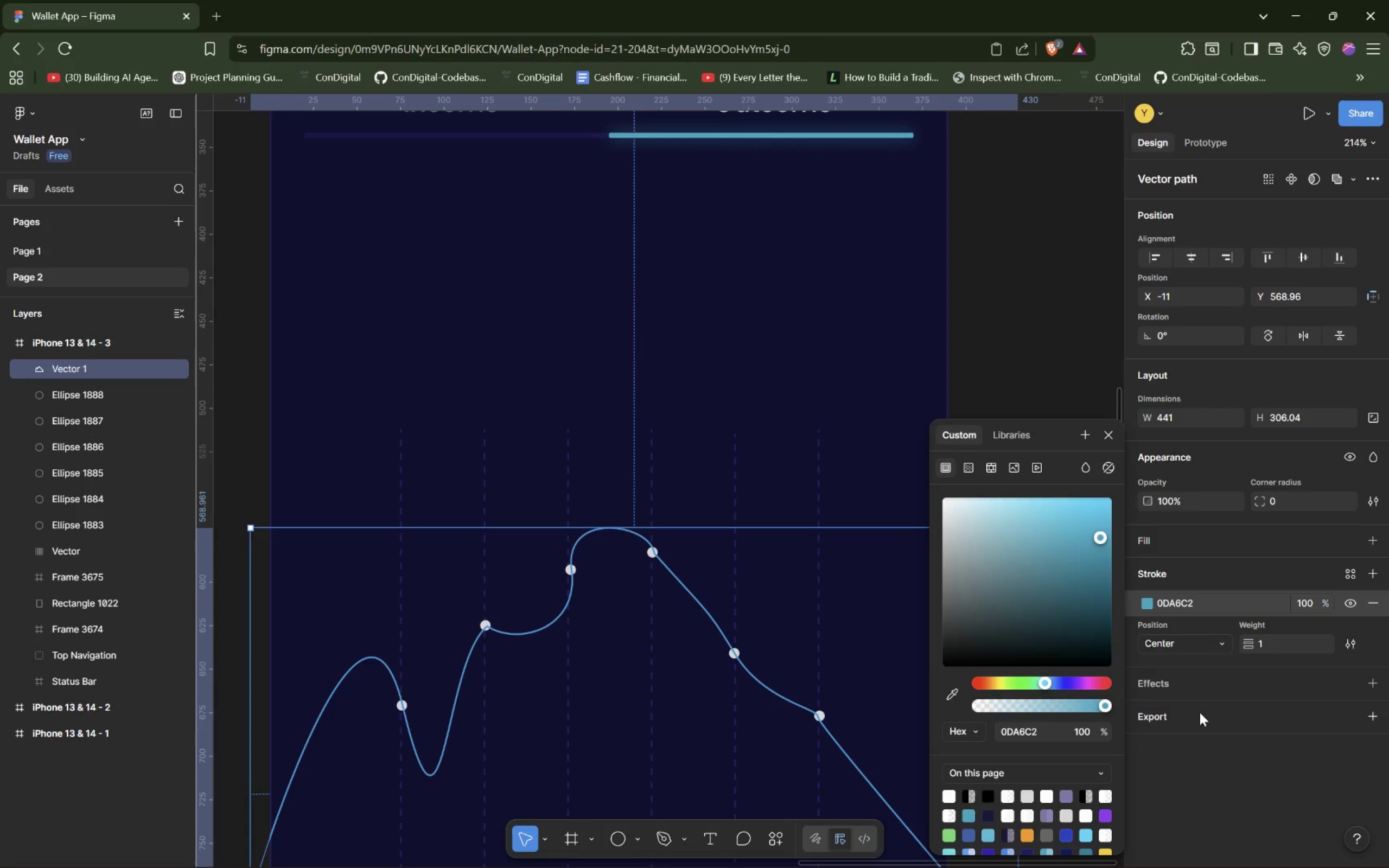 
left_click([1280, 369])
 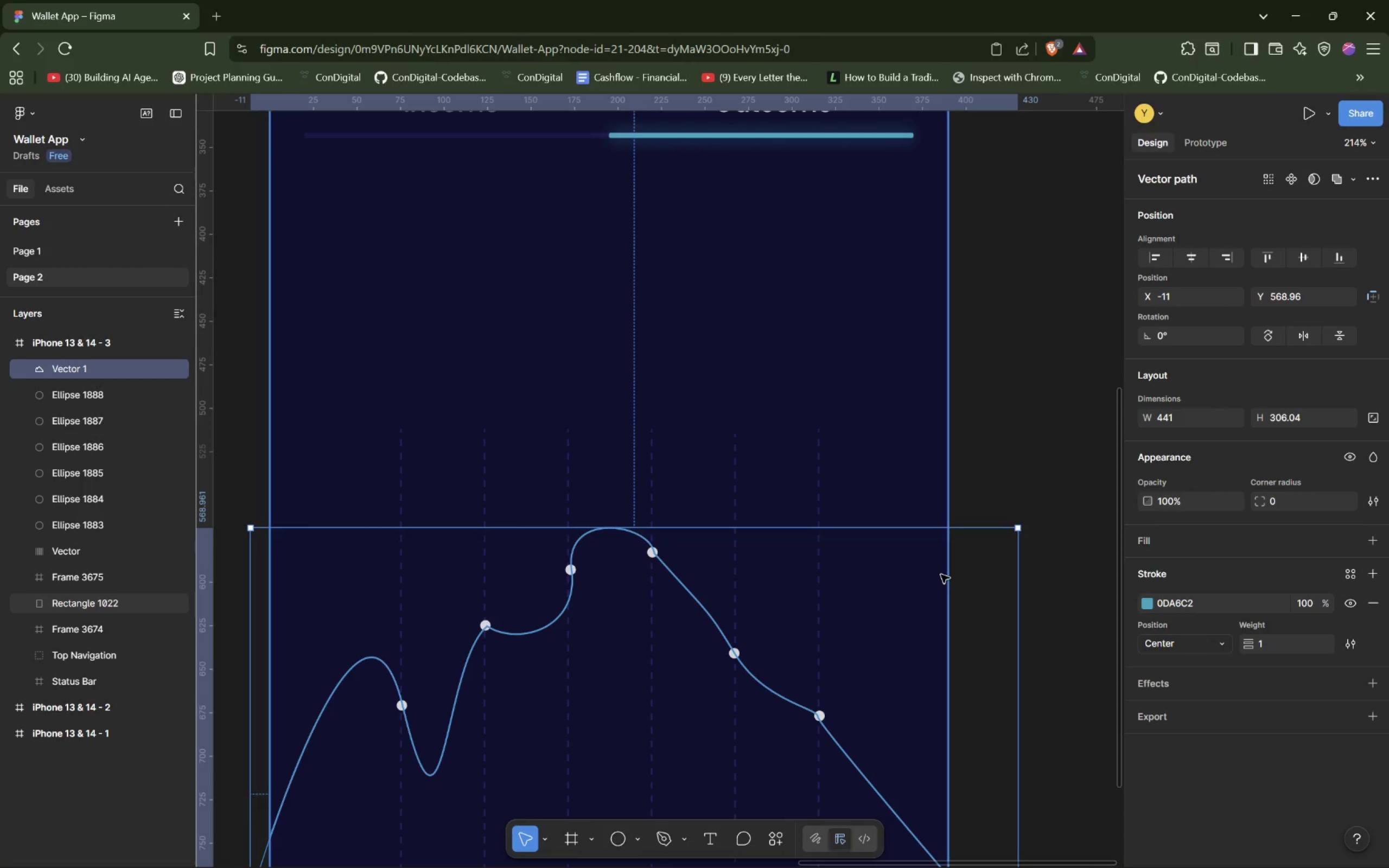 
wait(7.17)
 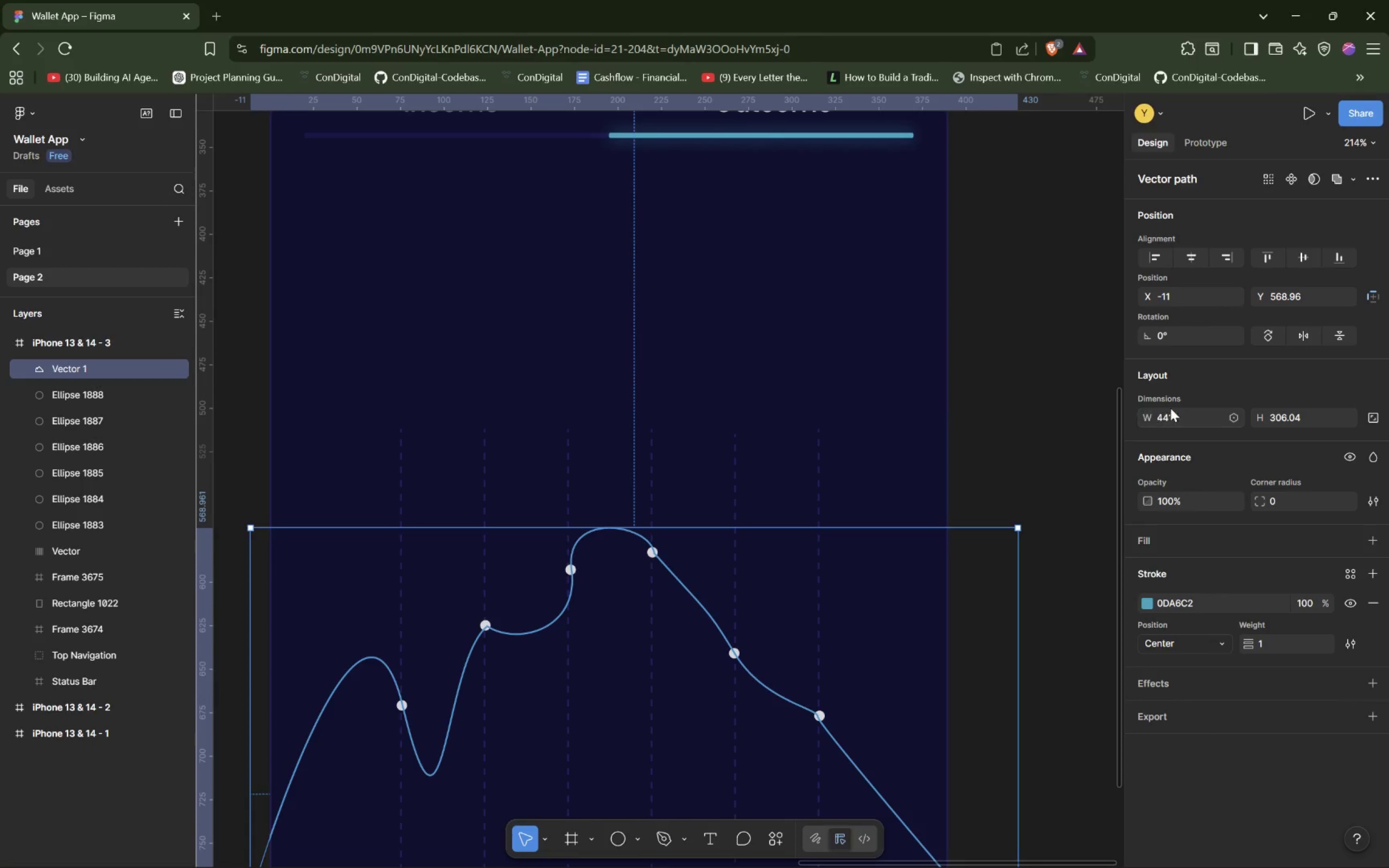 
left_click([1305, 634])
 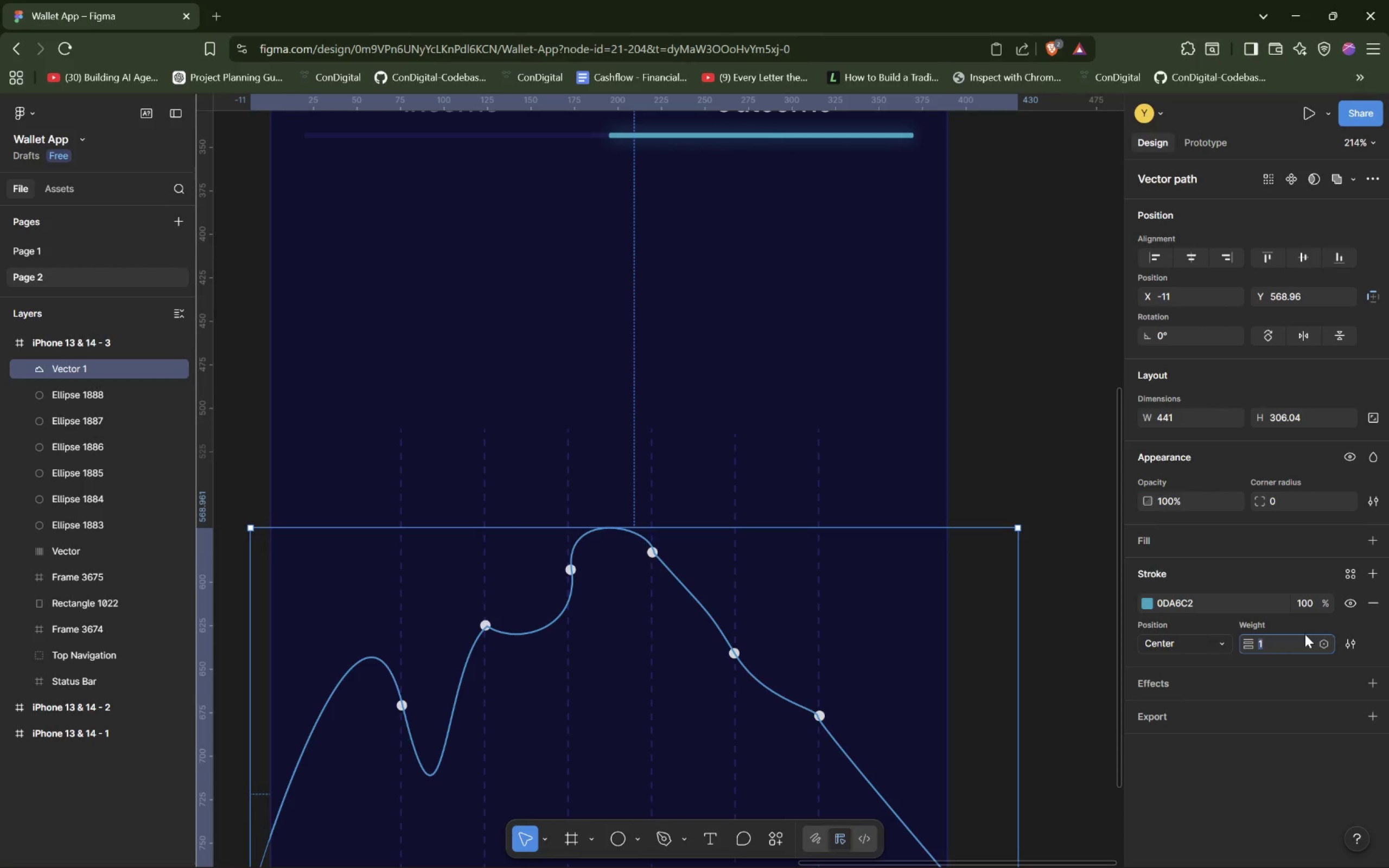 
key(ArrowUp)
 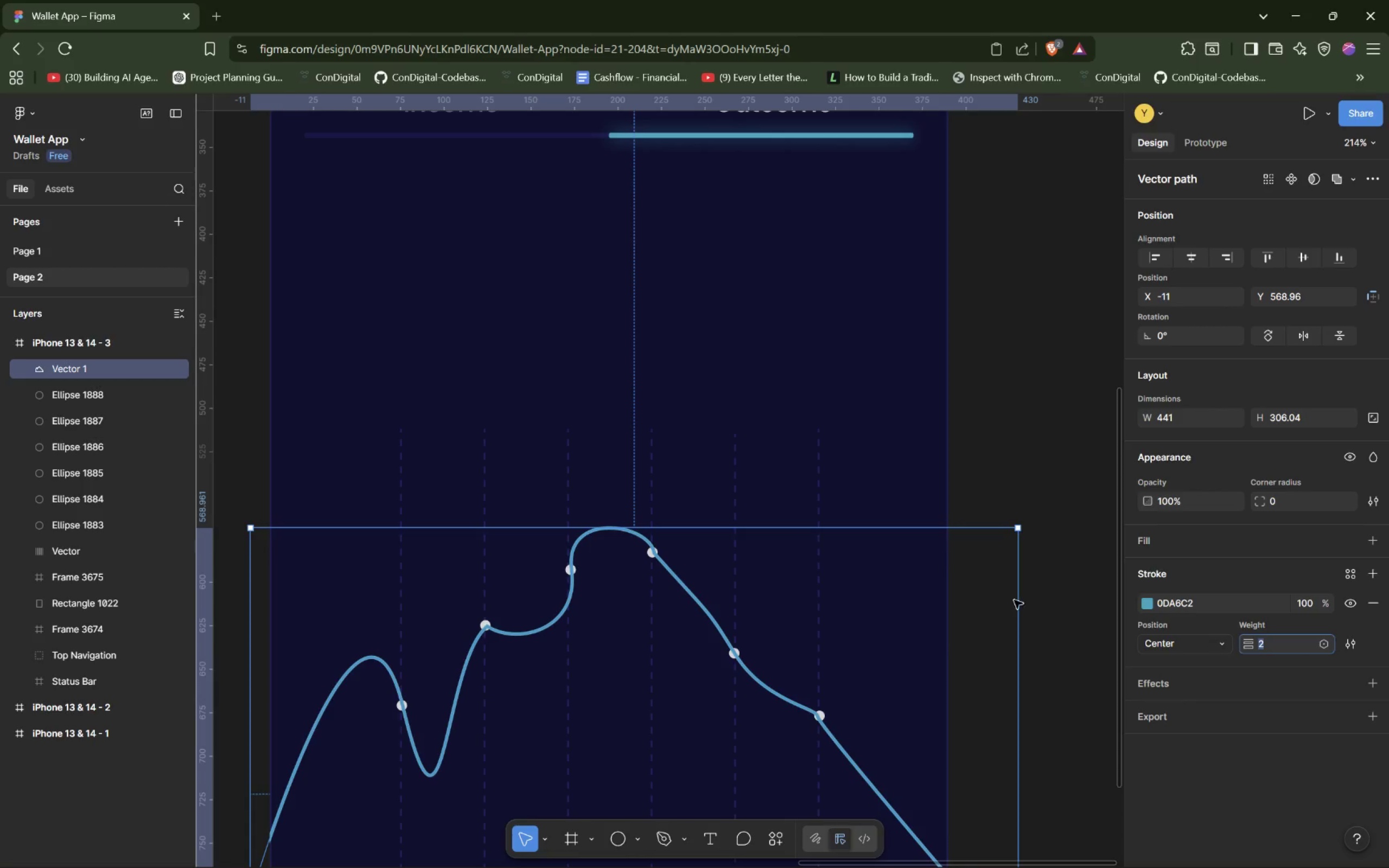 
left_click([1053, 584])
 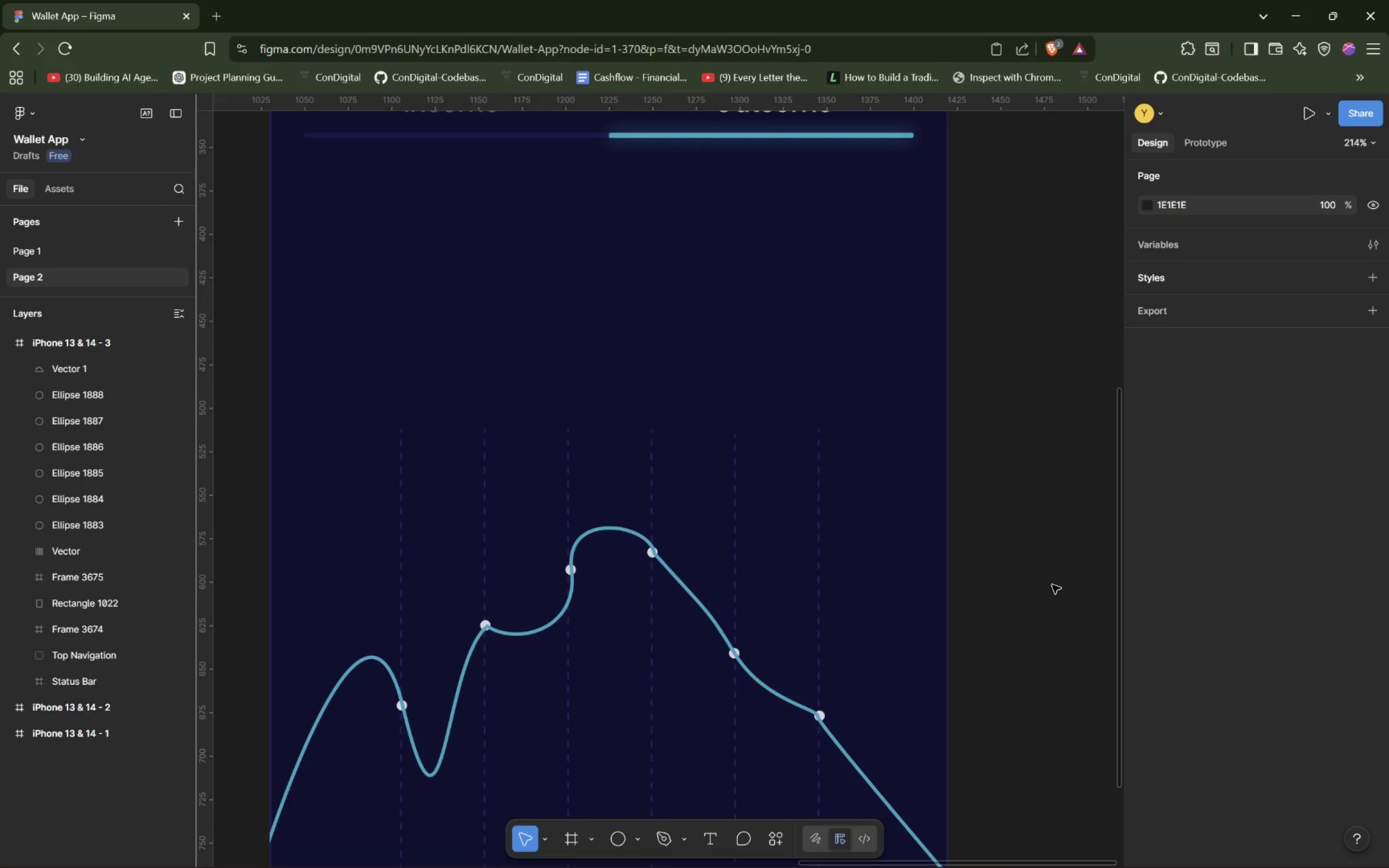 
wait(20.31)
 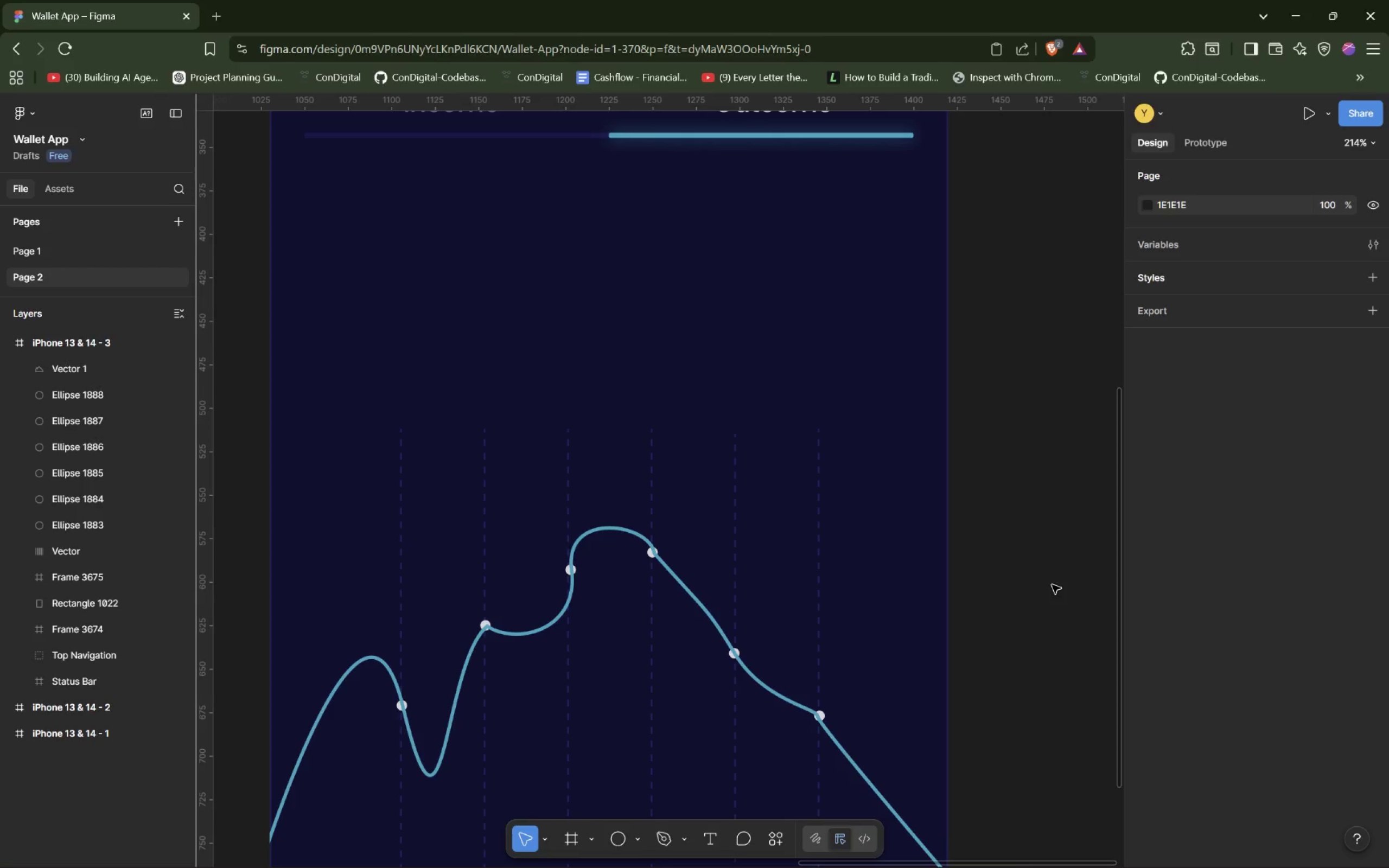 
scroll: coordinate [705, 567], scroll_direction: down, amount: 8.0
 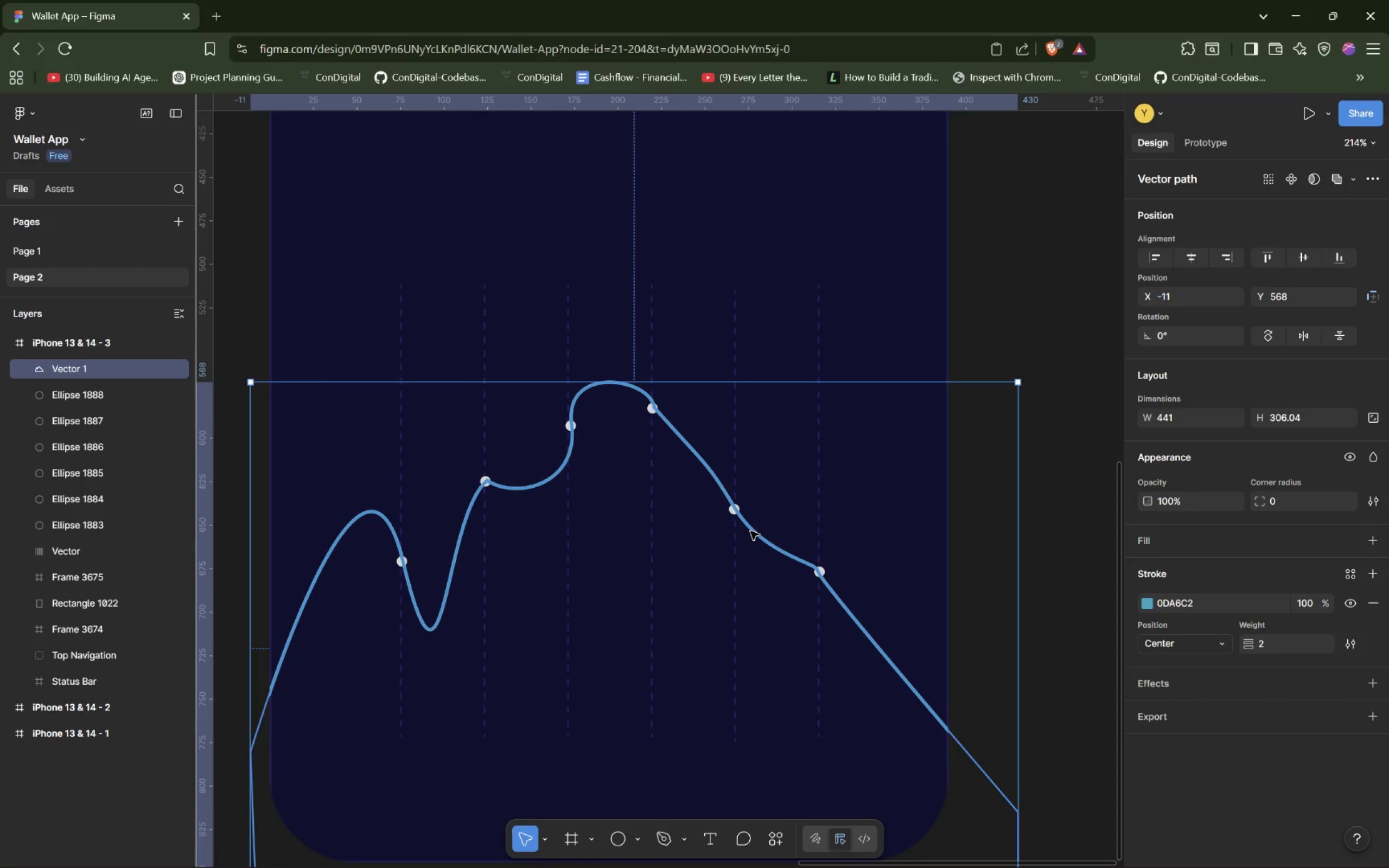 
wait(15.26)
 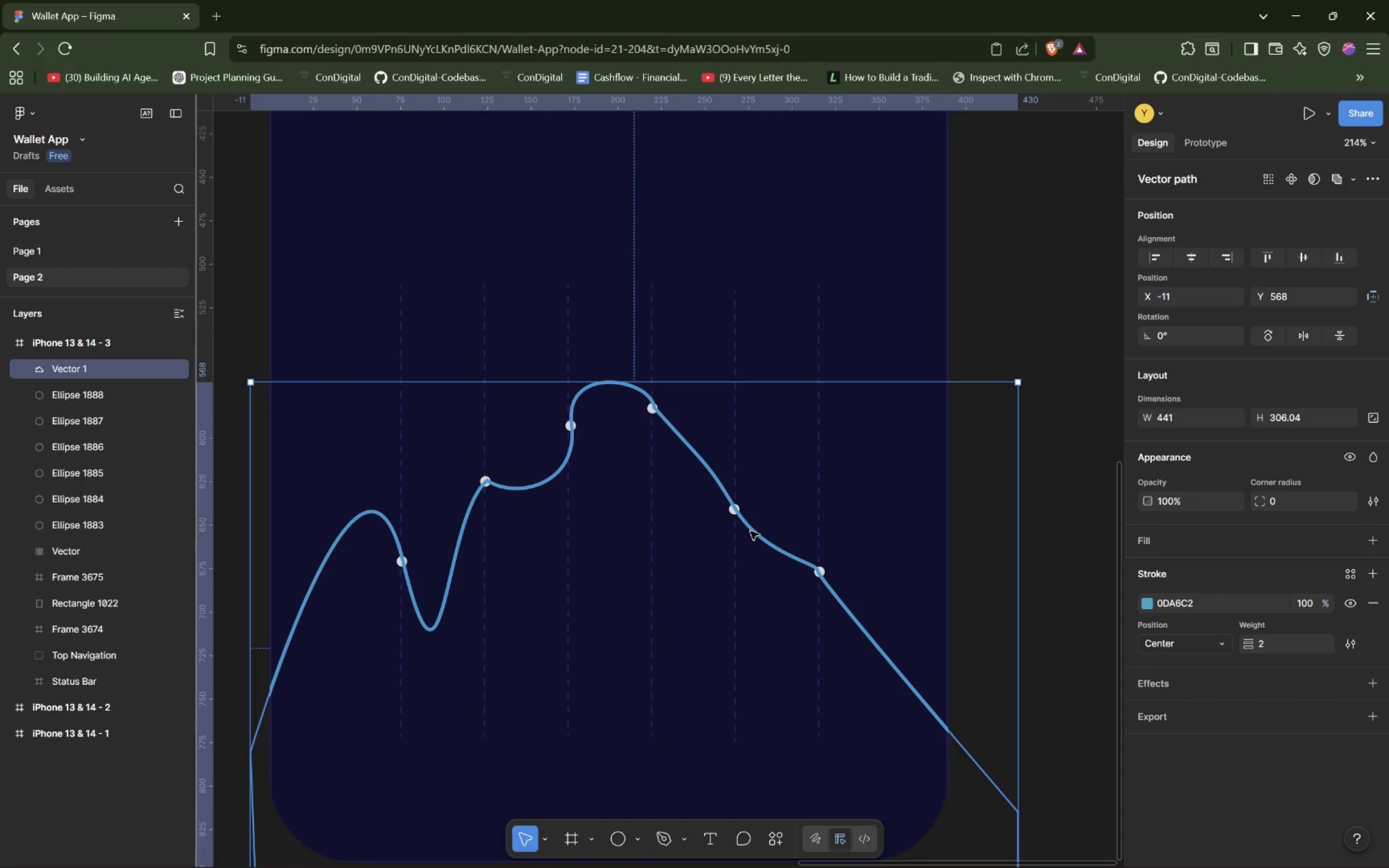 
scroll: coordinate [753, 558], scroll_direction: down, amount: 6.0
 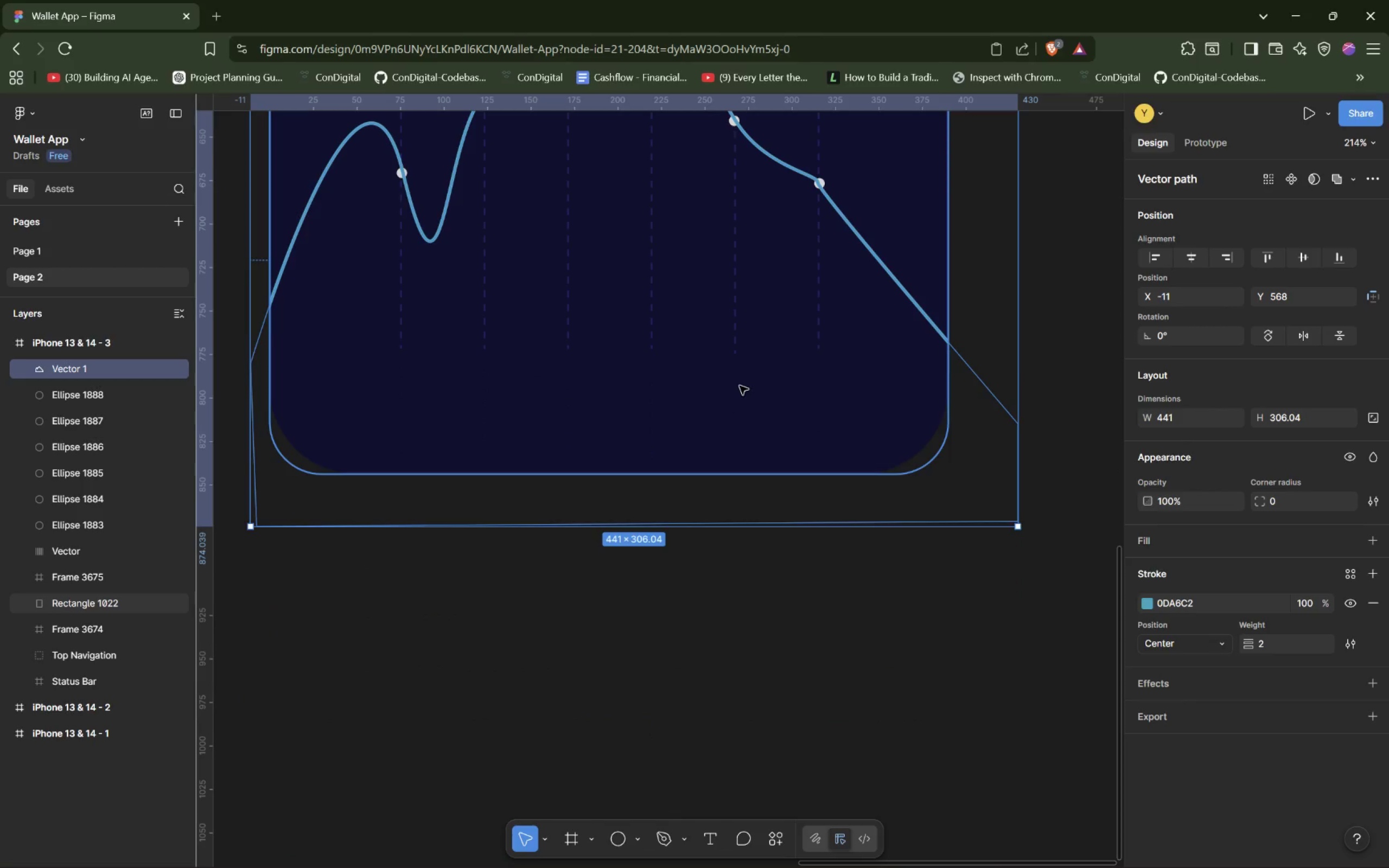 
left_click([740, 386])
 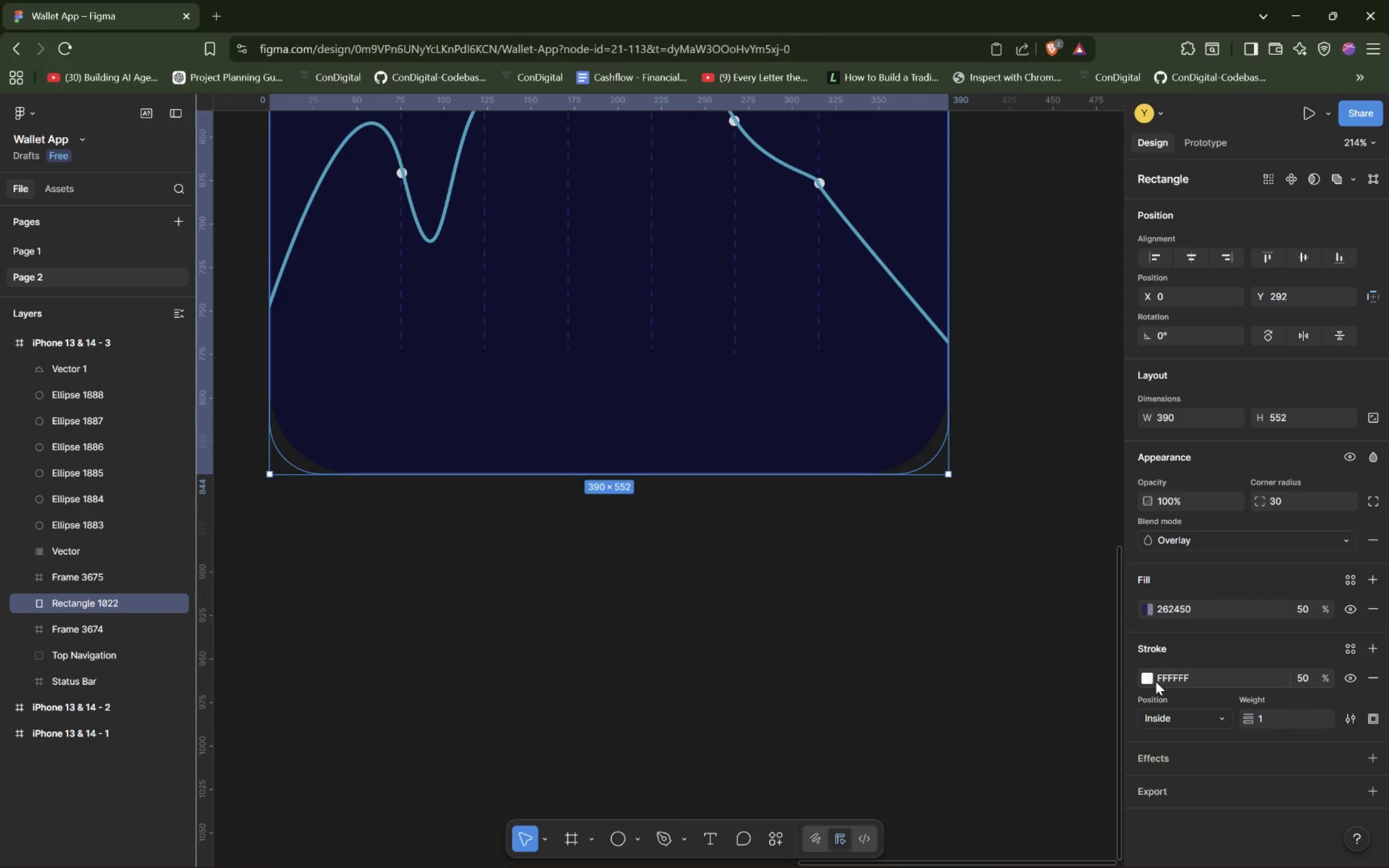 
scroll: coordinate [1155, 681], scroll_direction: up, amount: 4.0
 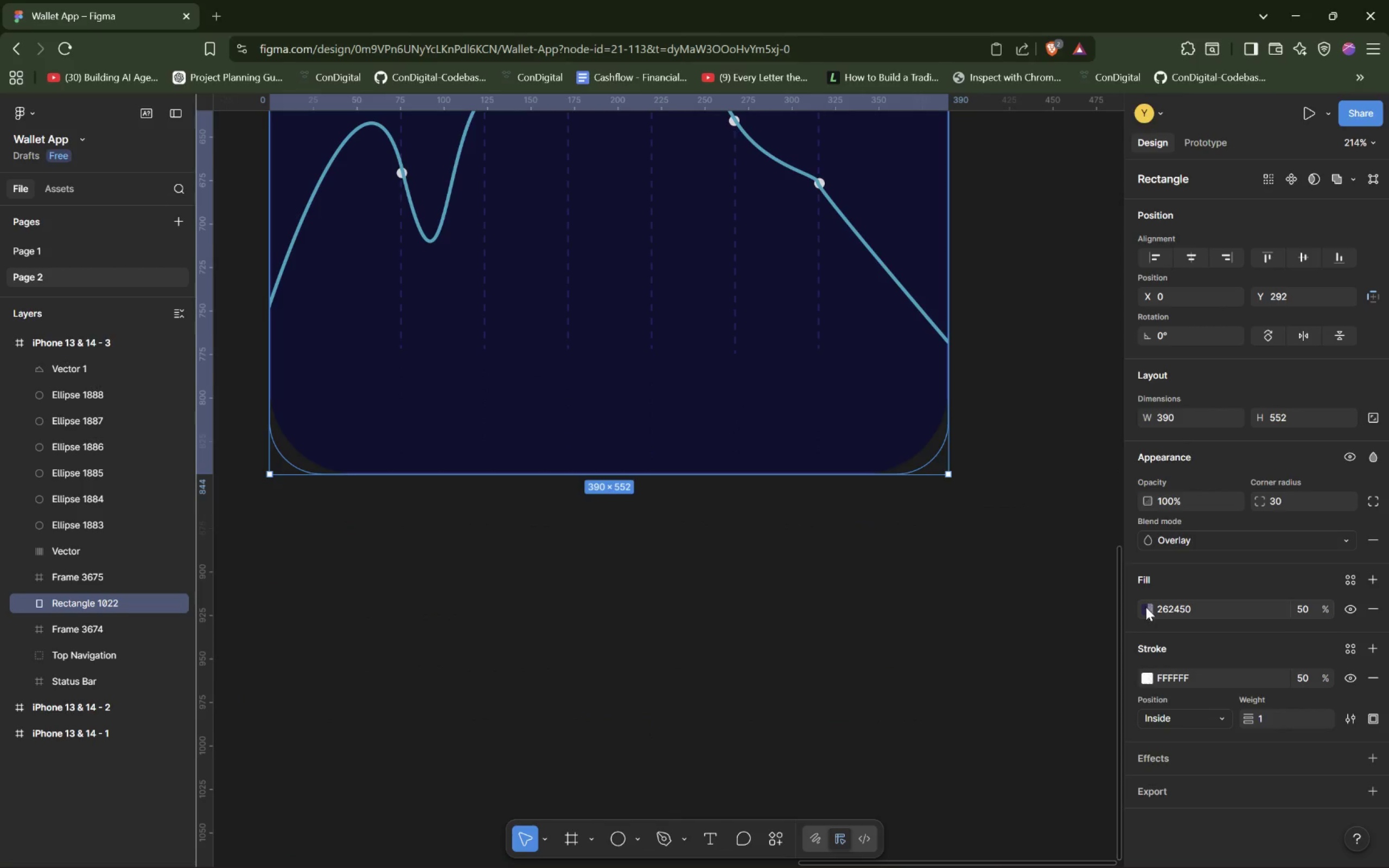 
left_click([1148, 609])
 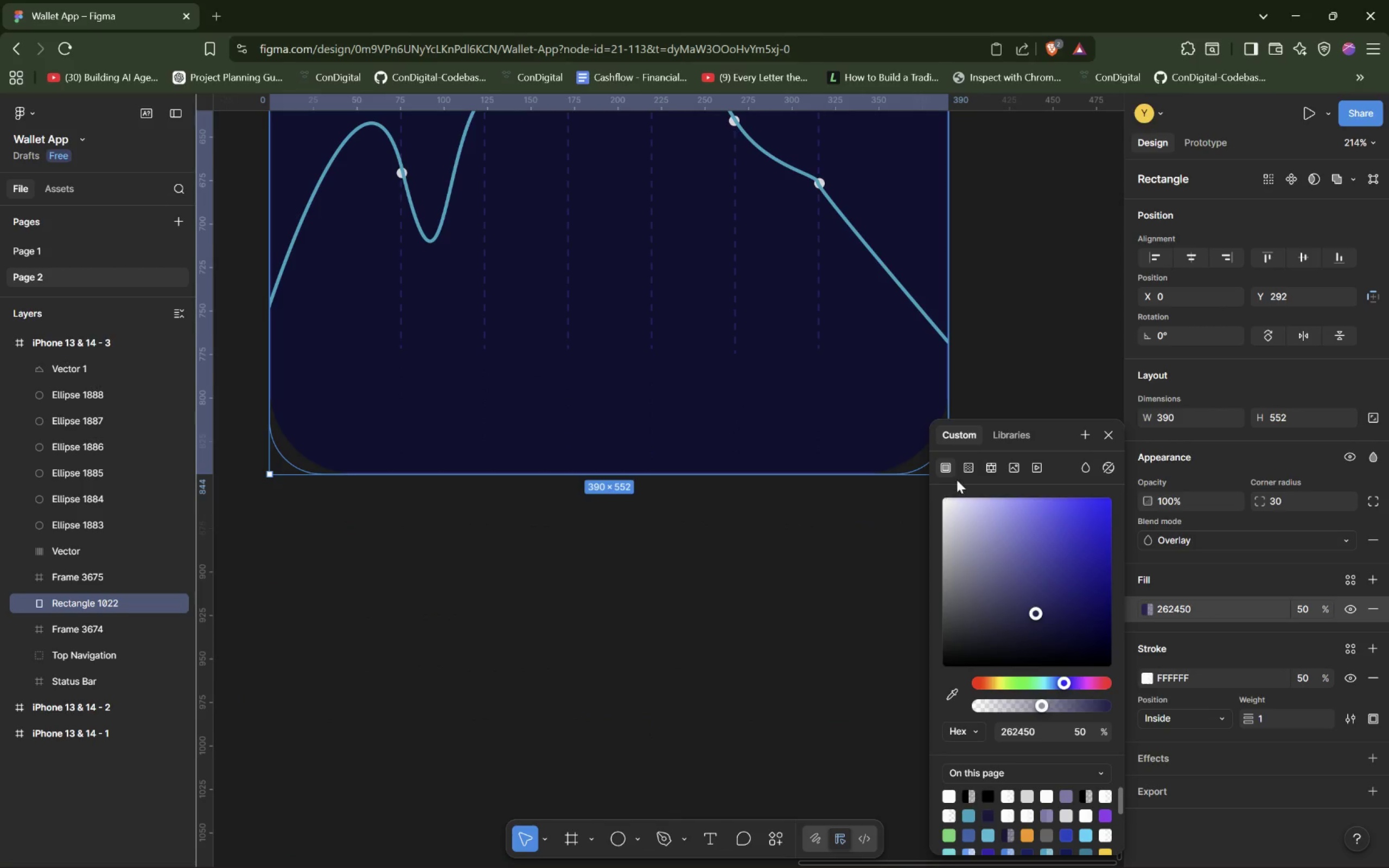 
left_click([969, 462])
 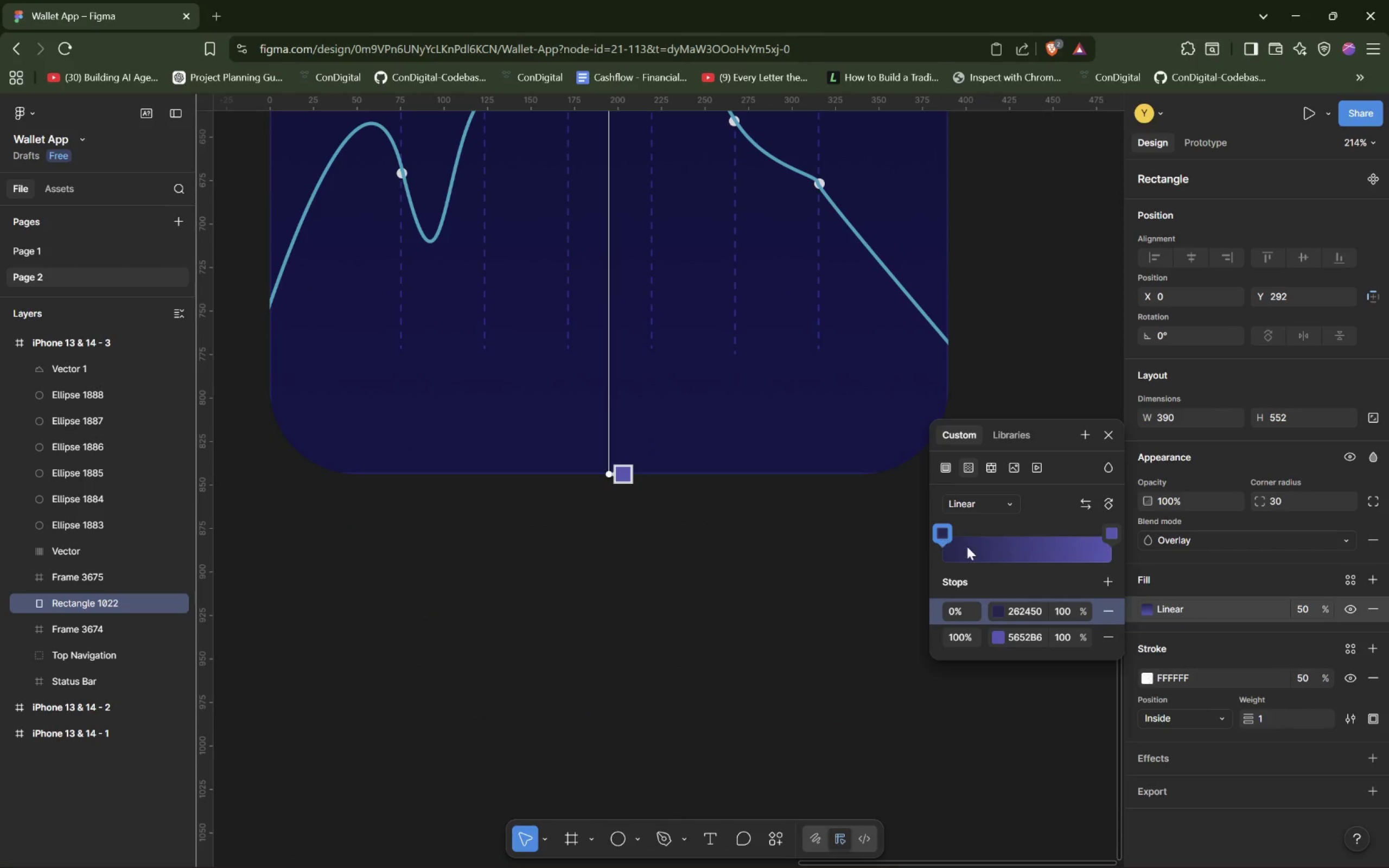 
scroll: coordinate [679, 449], scroll_direction: up, amount: 11.0
 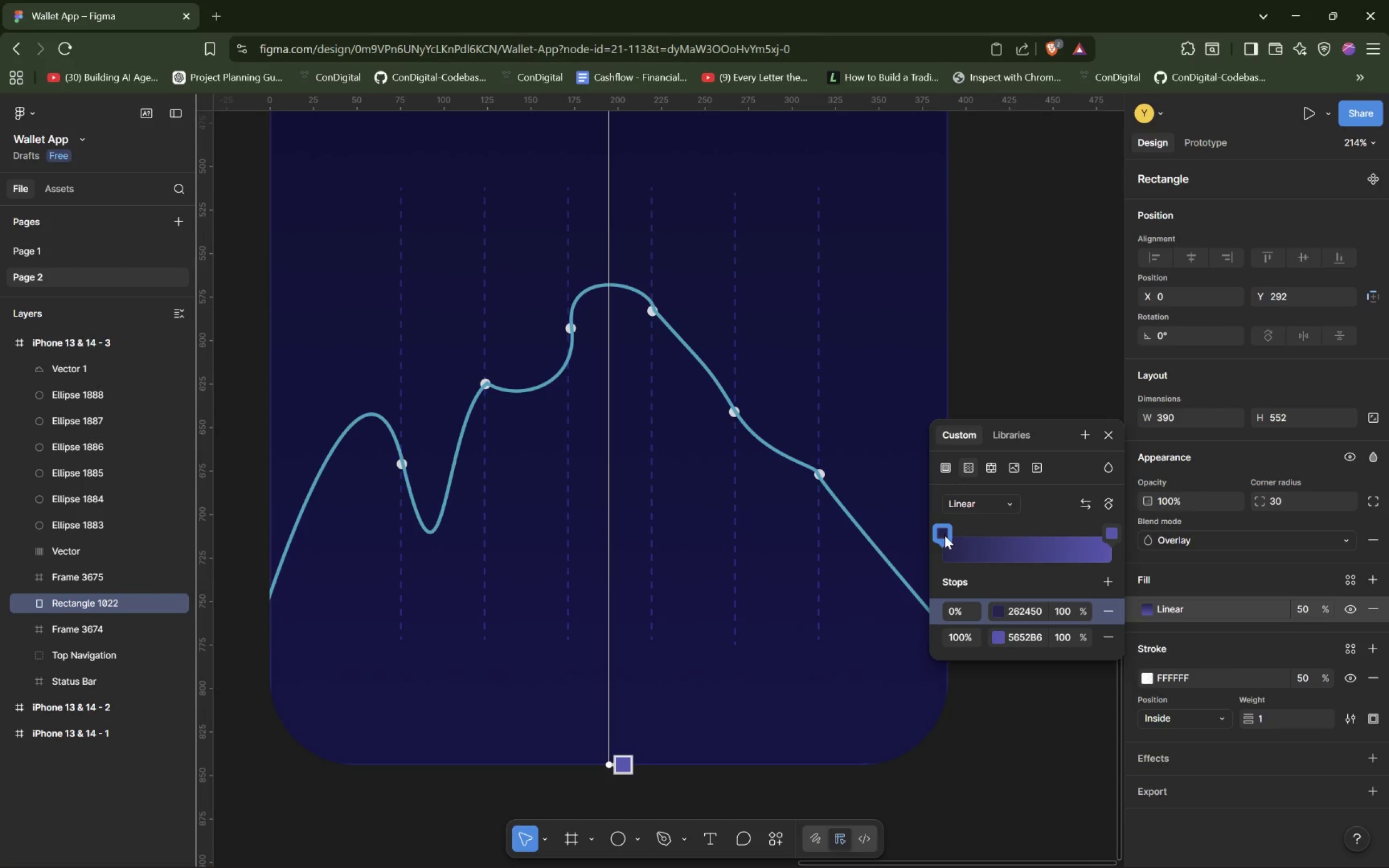 
left_click([994, 612])
 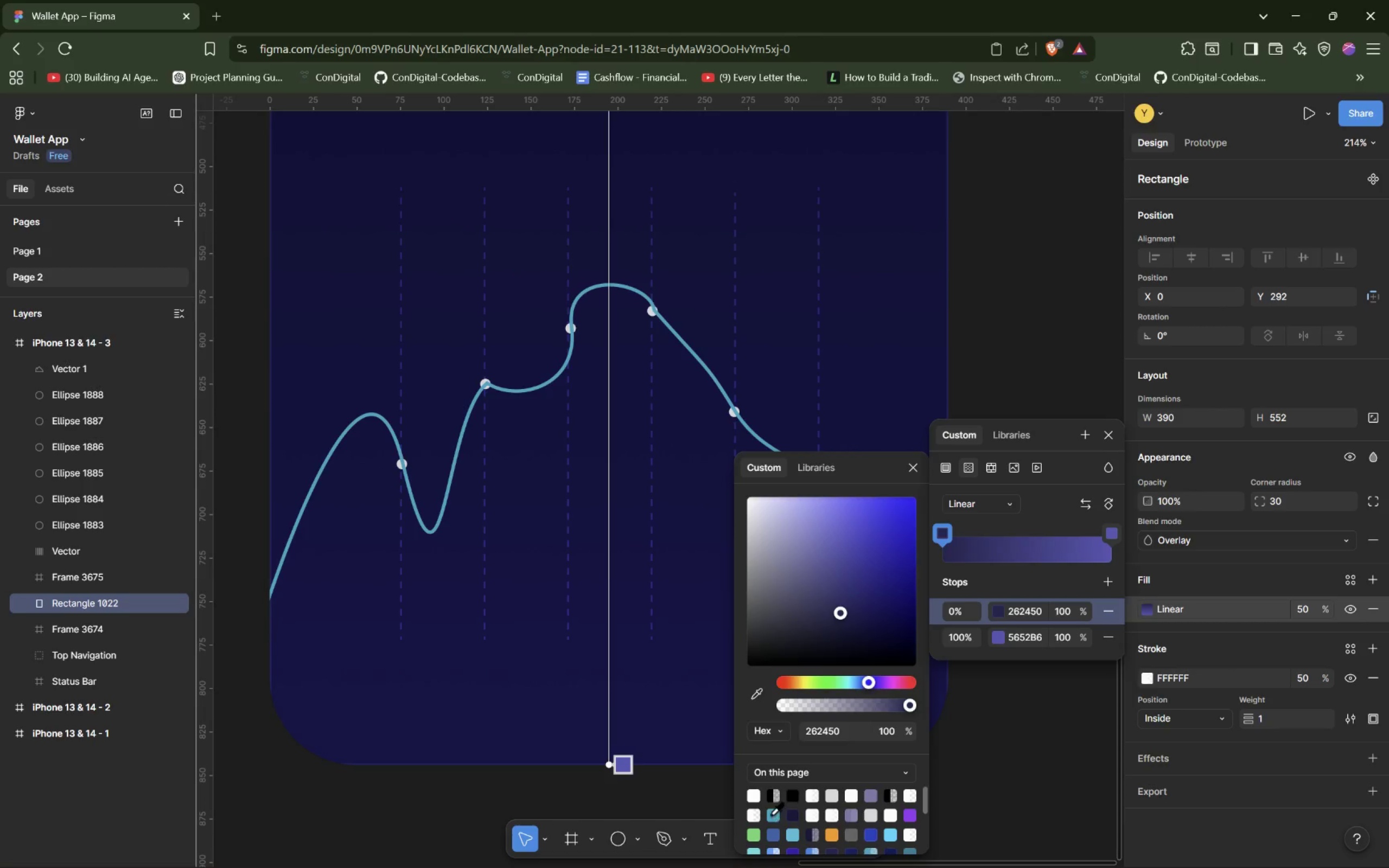 
left_click([770, 815])
 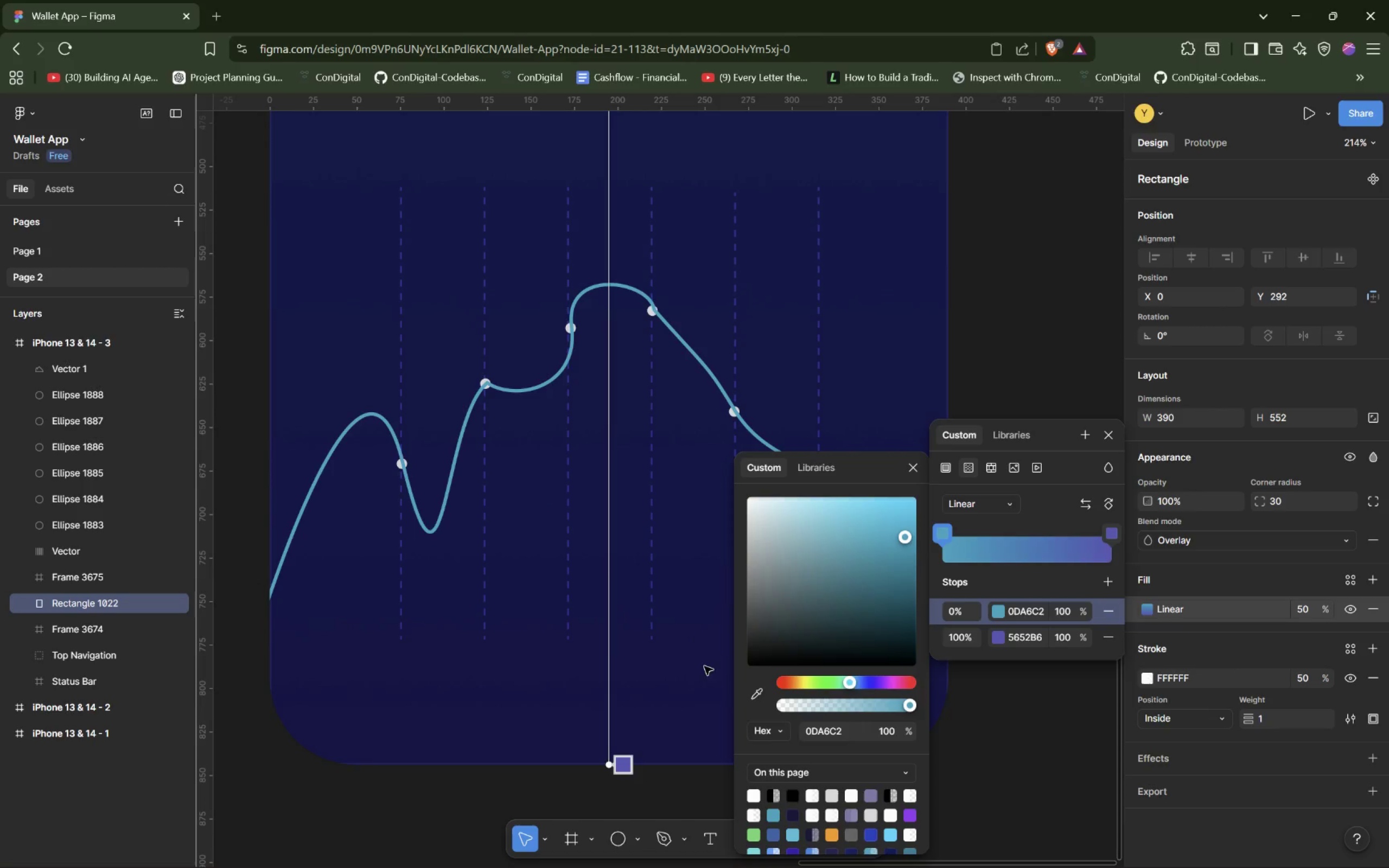 
key(Control+Z)
 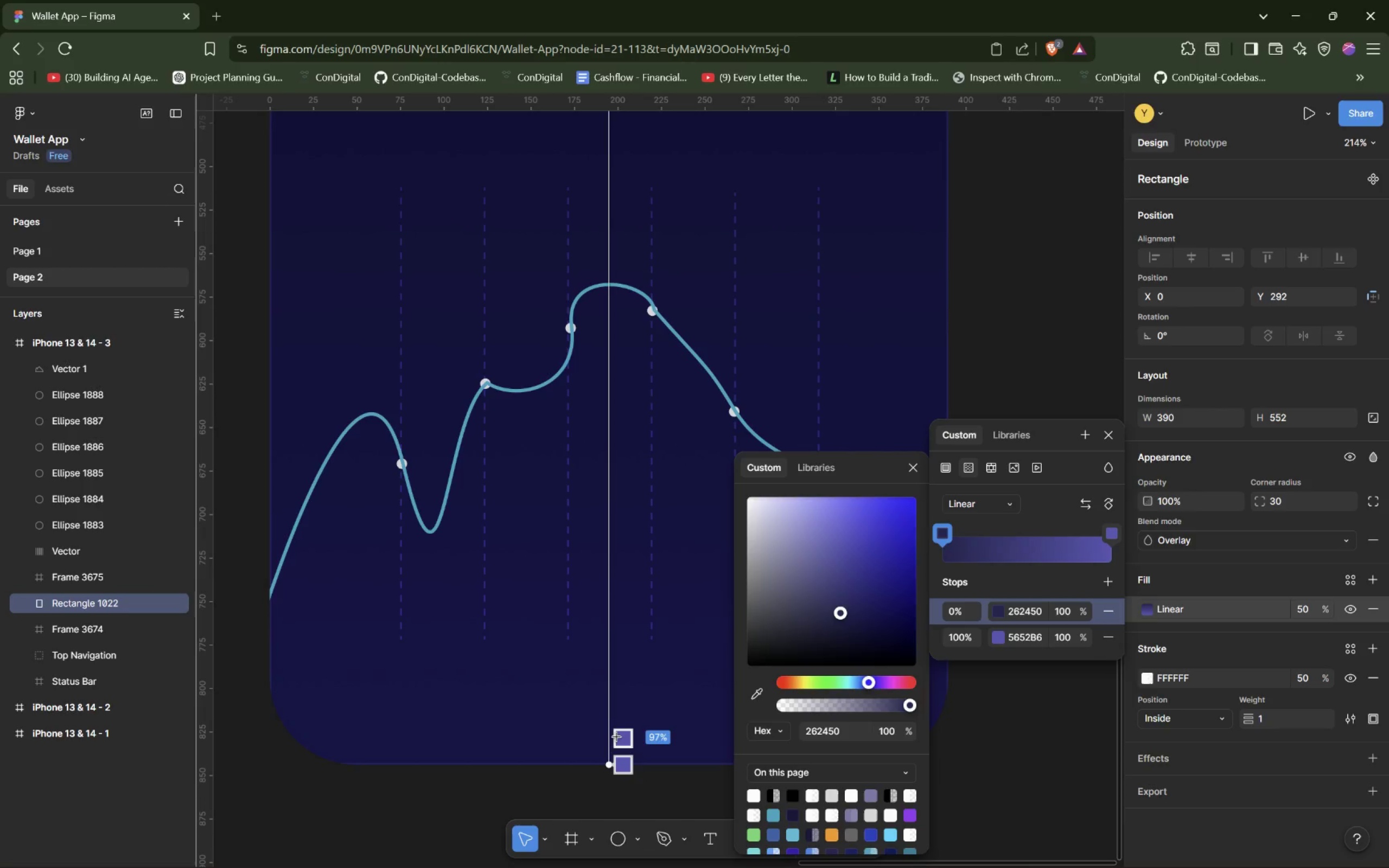 
left_click([437, 743])
 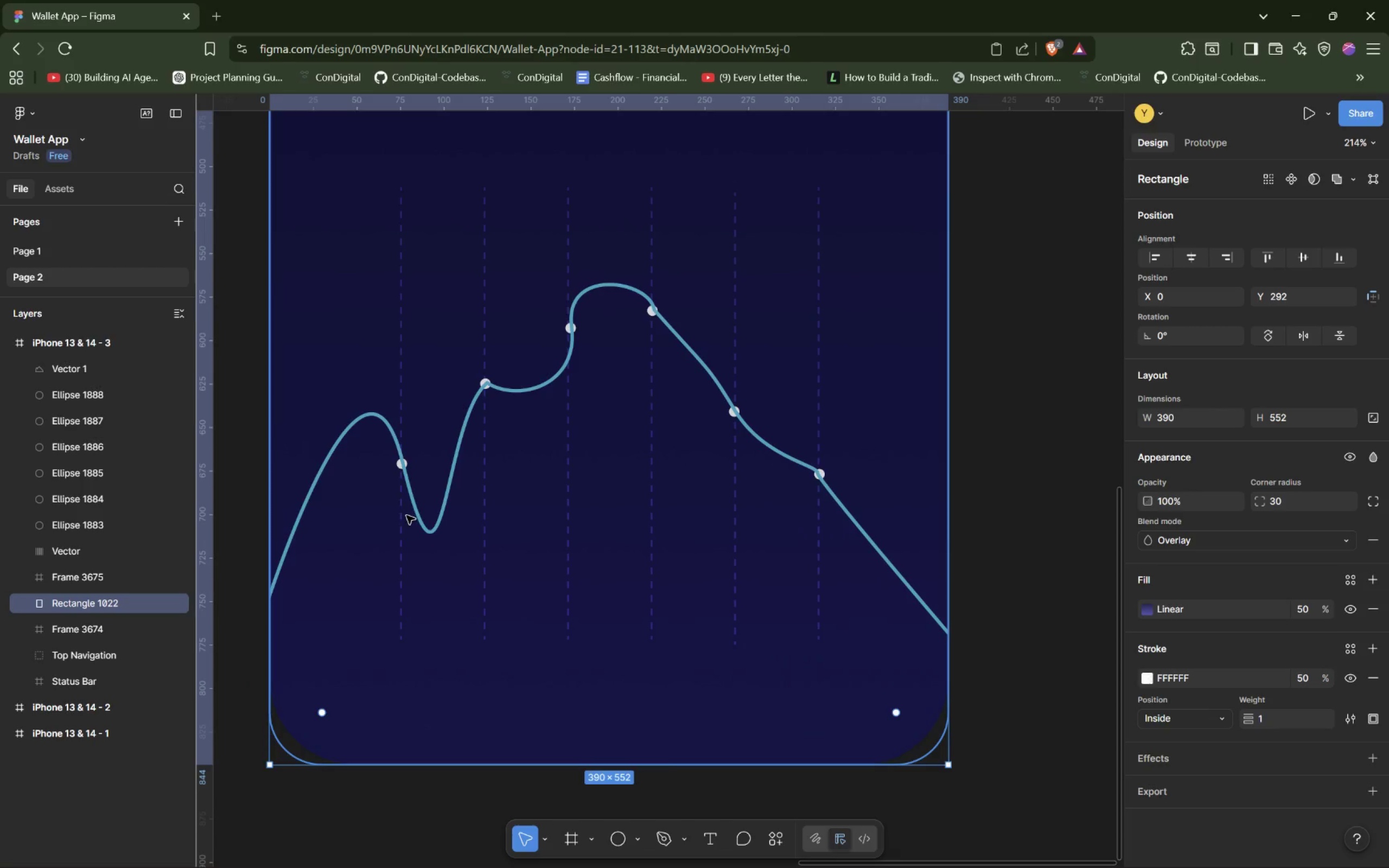 
left_click([415, 496])
 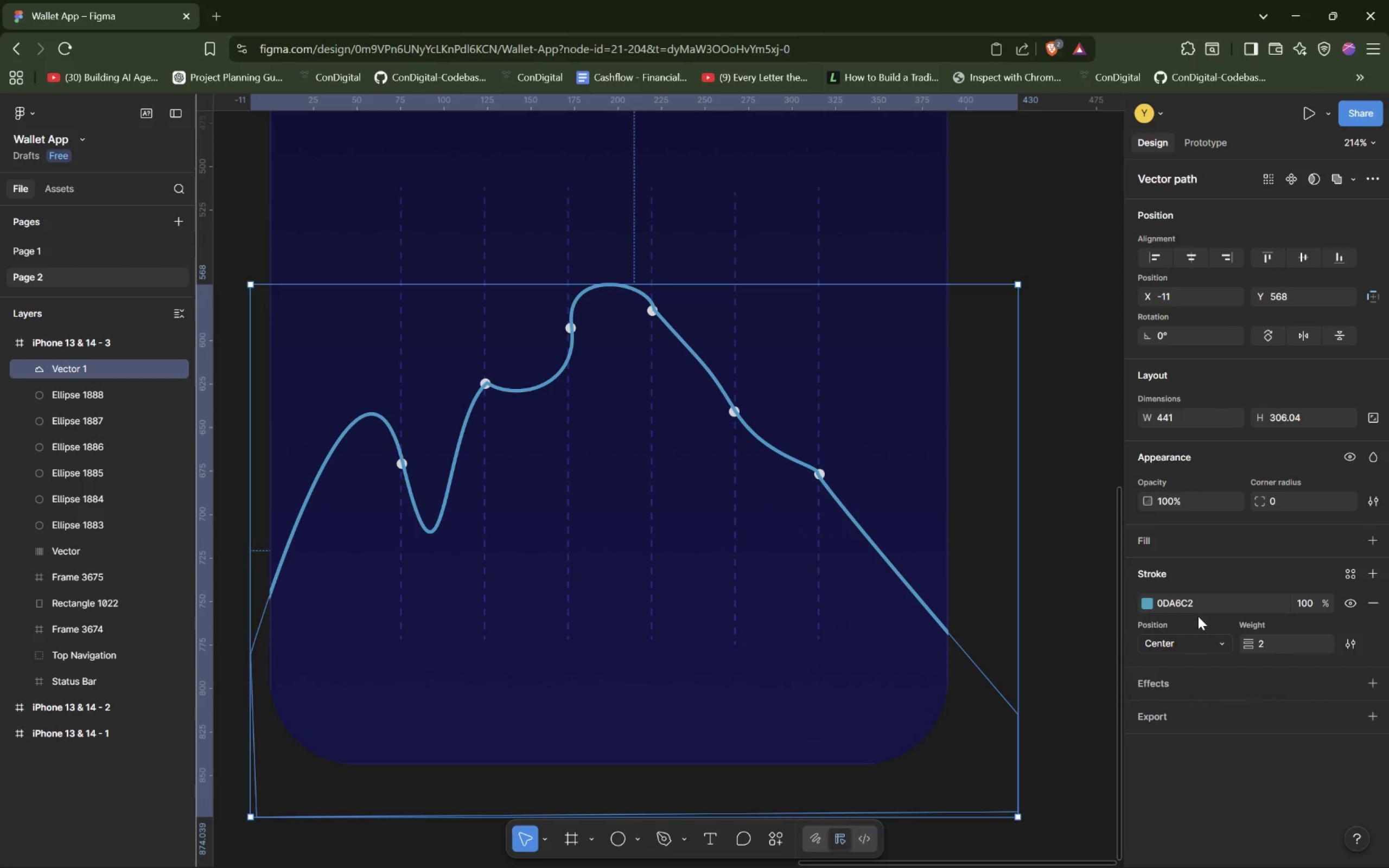 
left_click([1150, 602])
 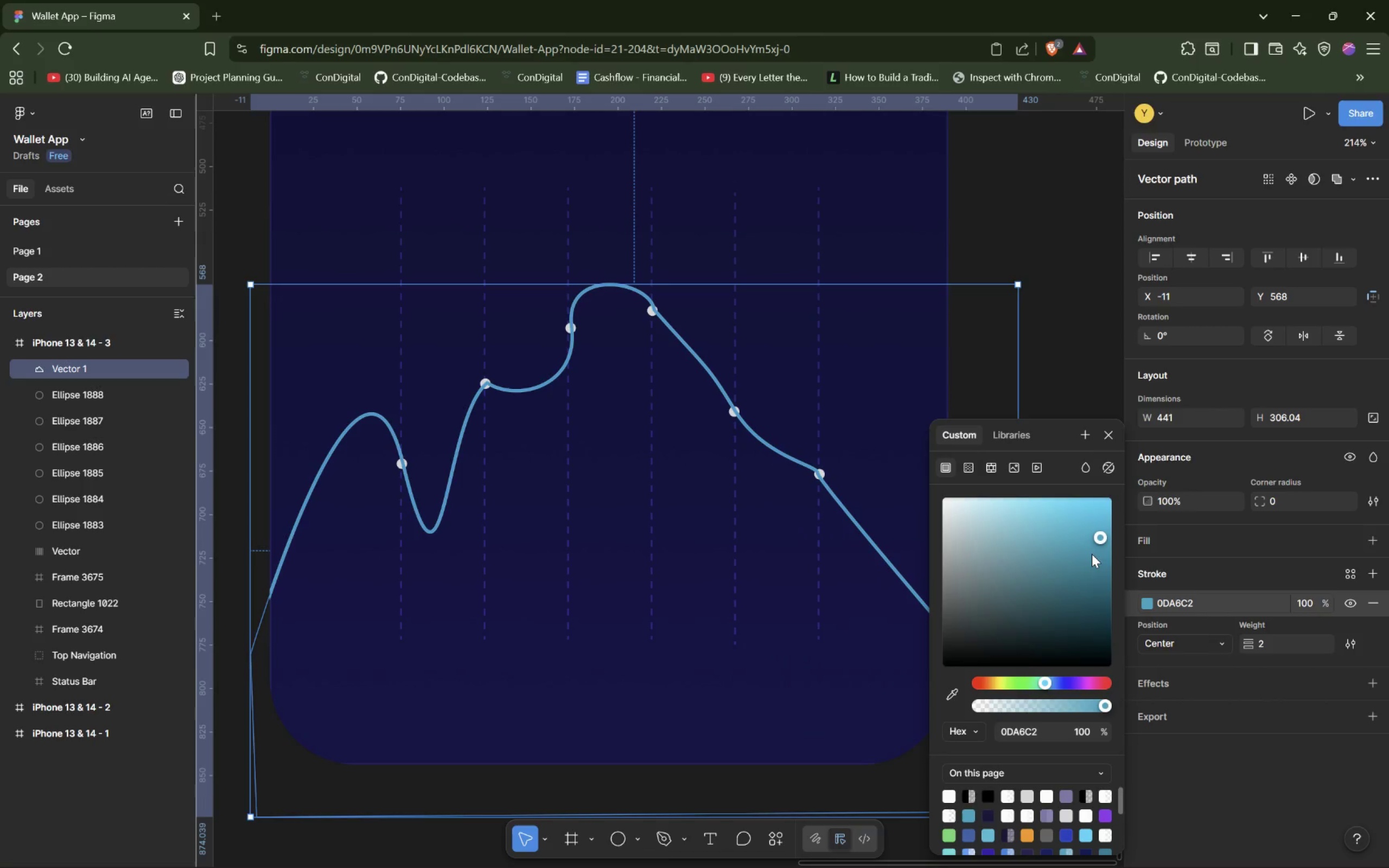 
left_click([1253, 547])
 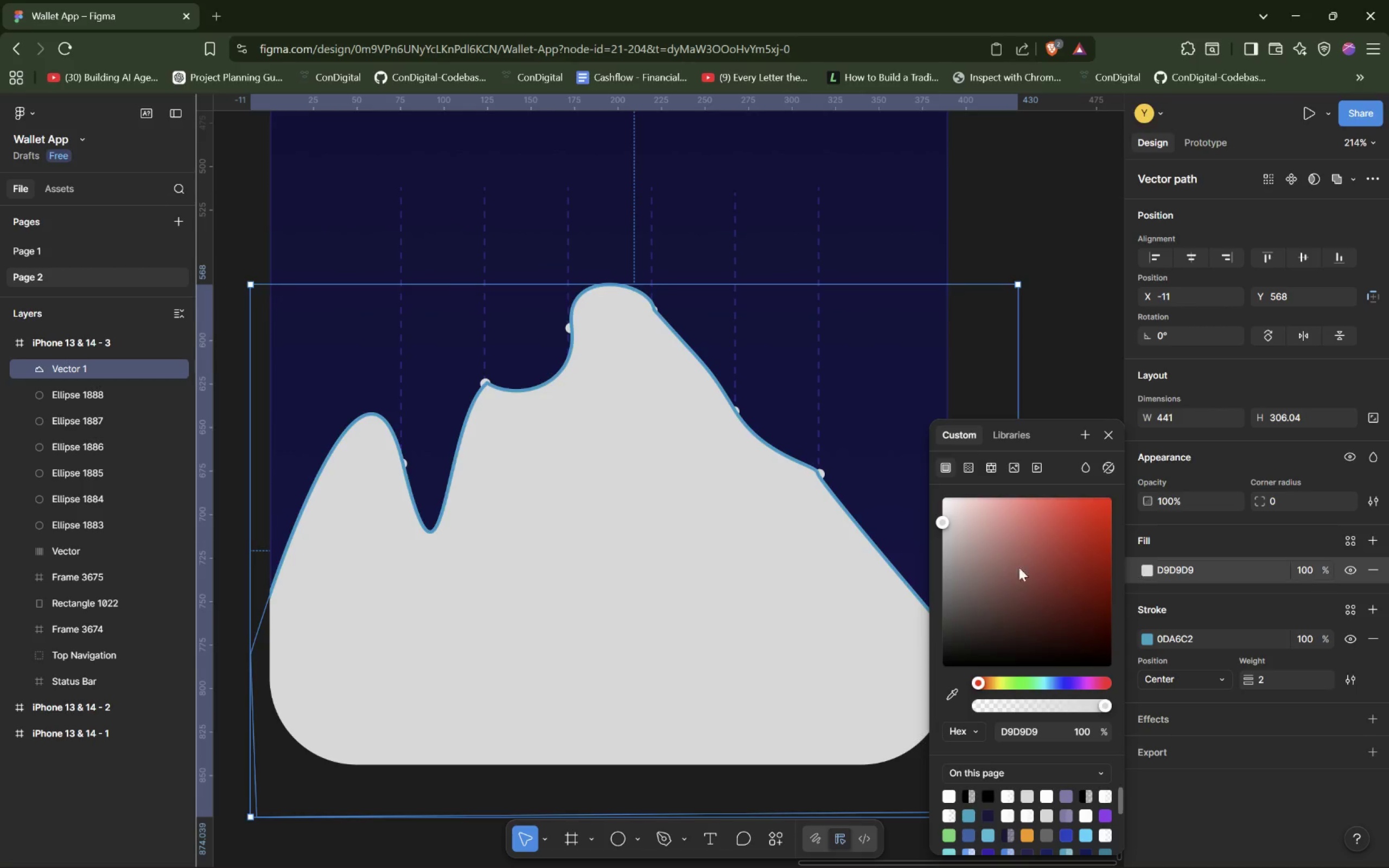 
left_click([969, 468])
 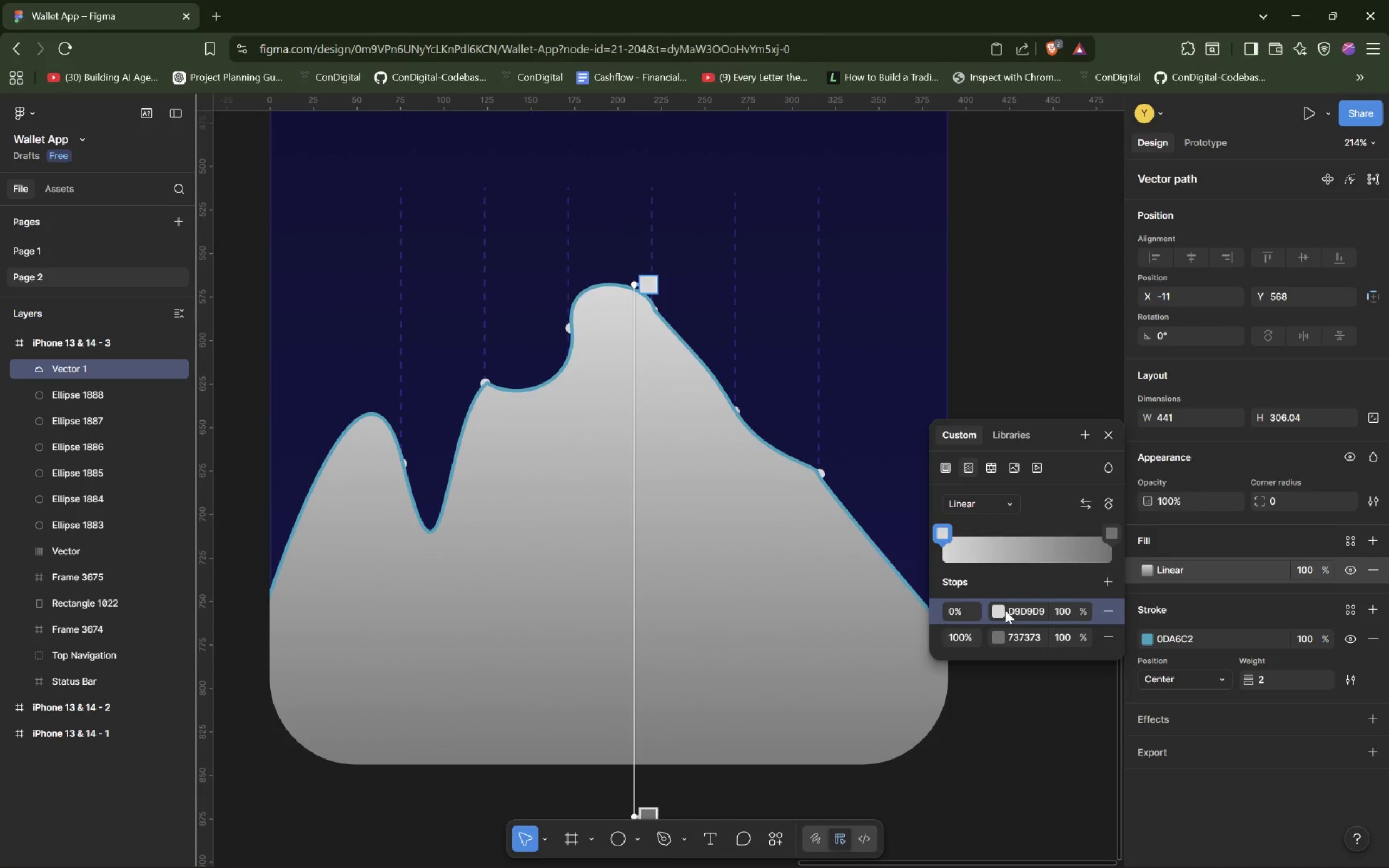 
left_click([995, 608])
 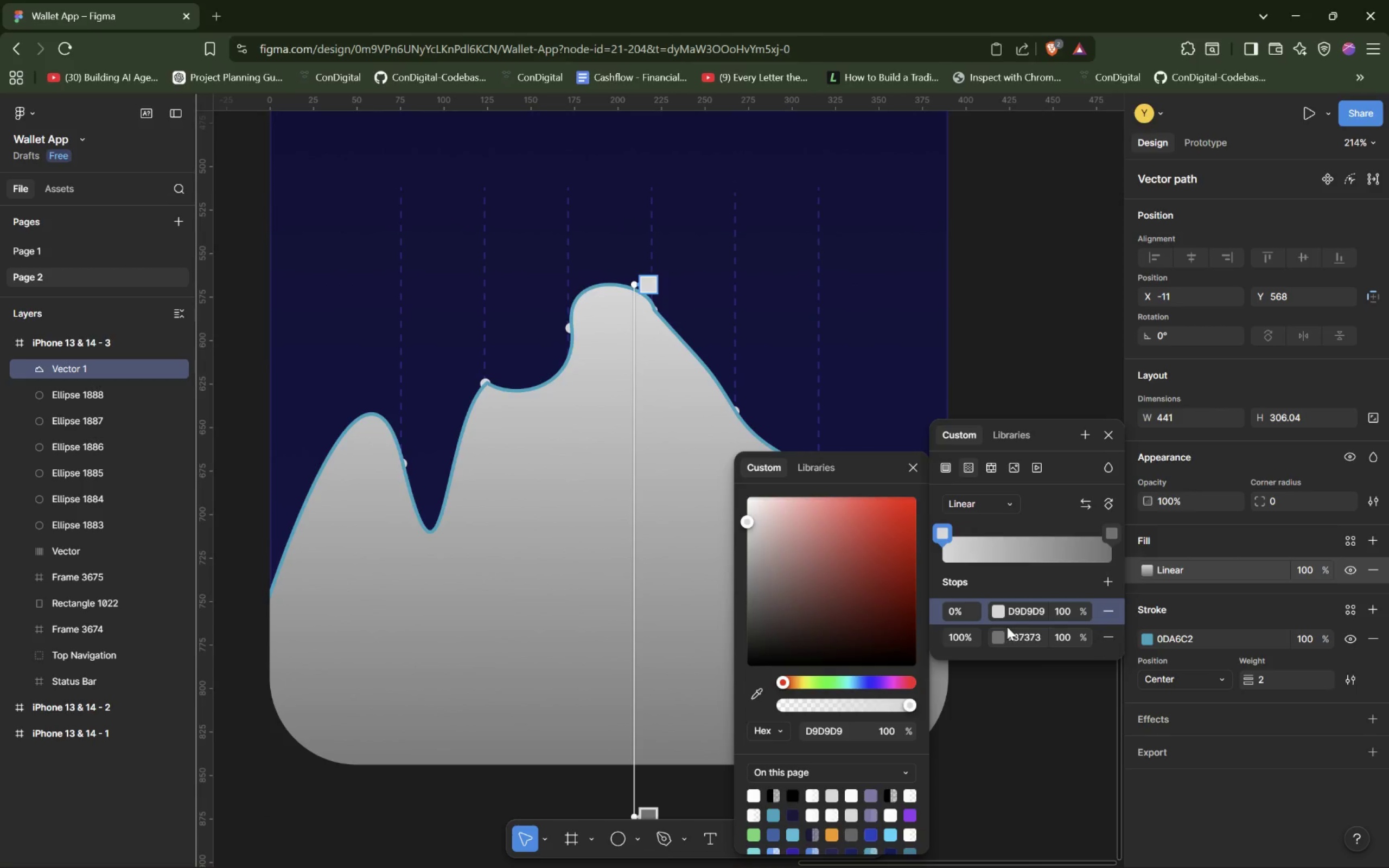 
left_click([1000, 616])
 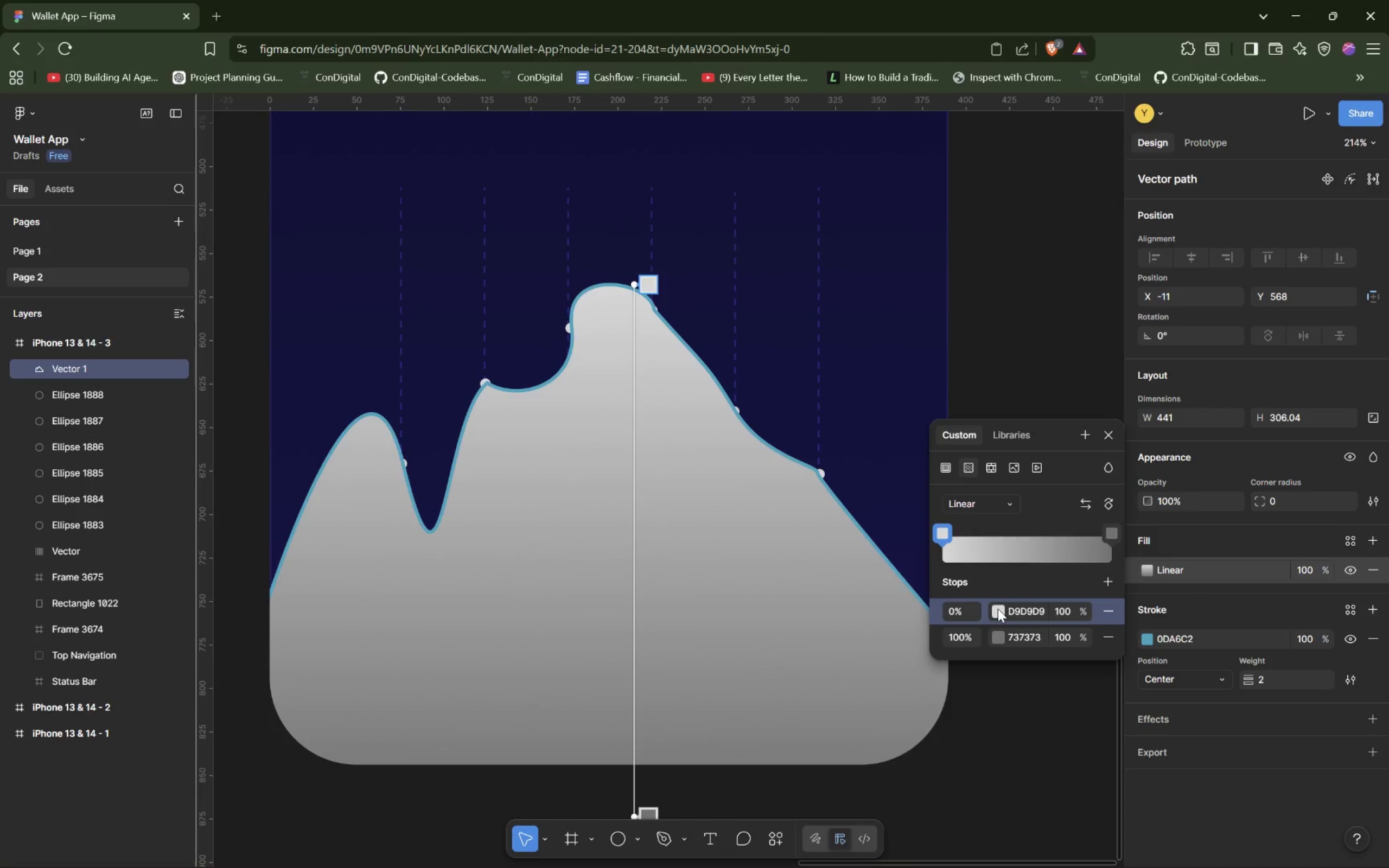 
left_click([998, 608])
 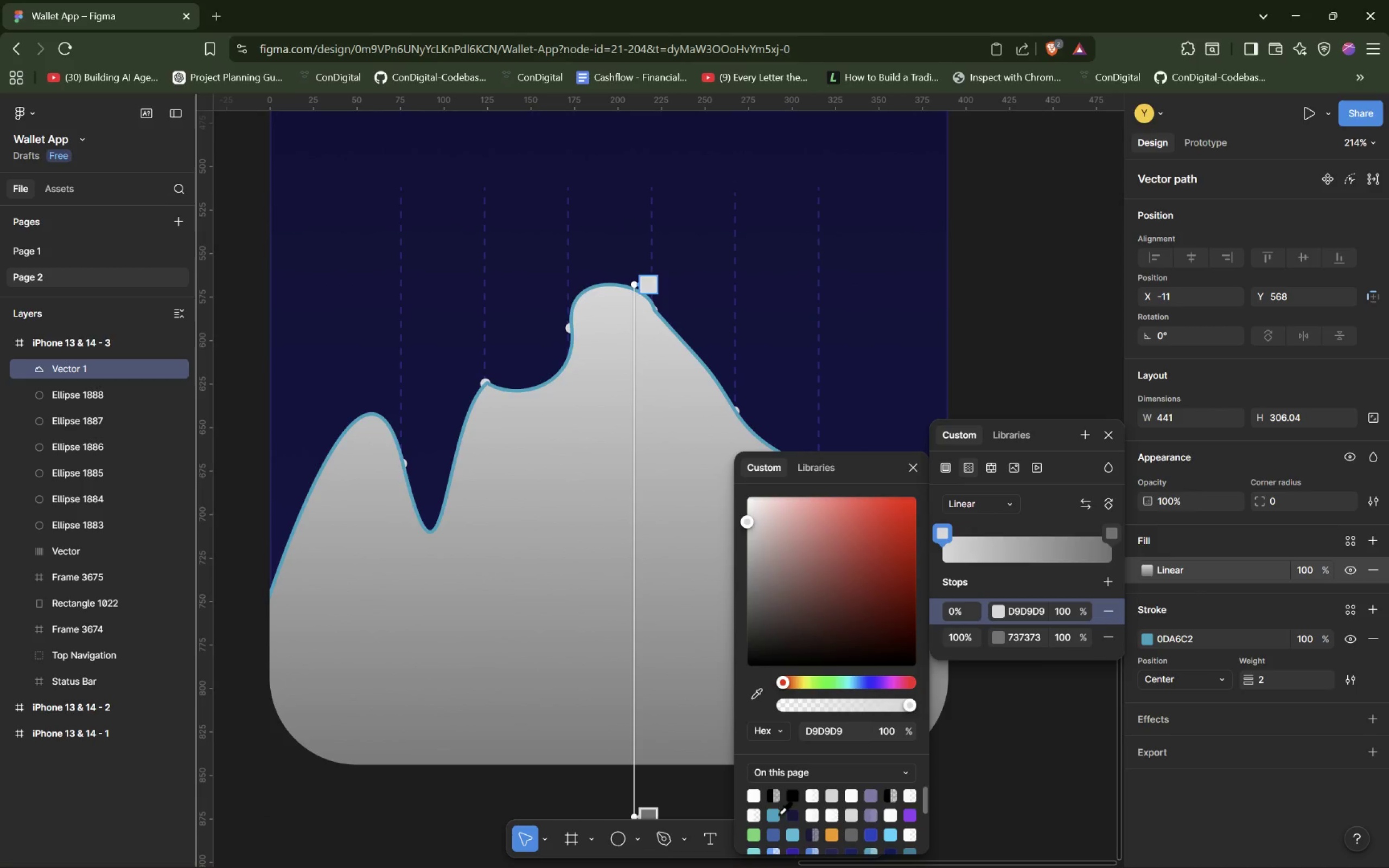 
left_click([774, 816])
 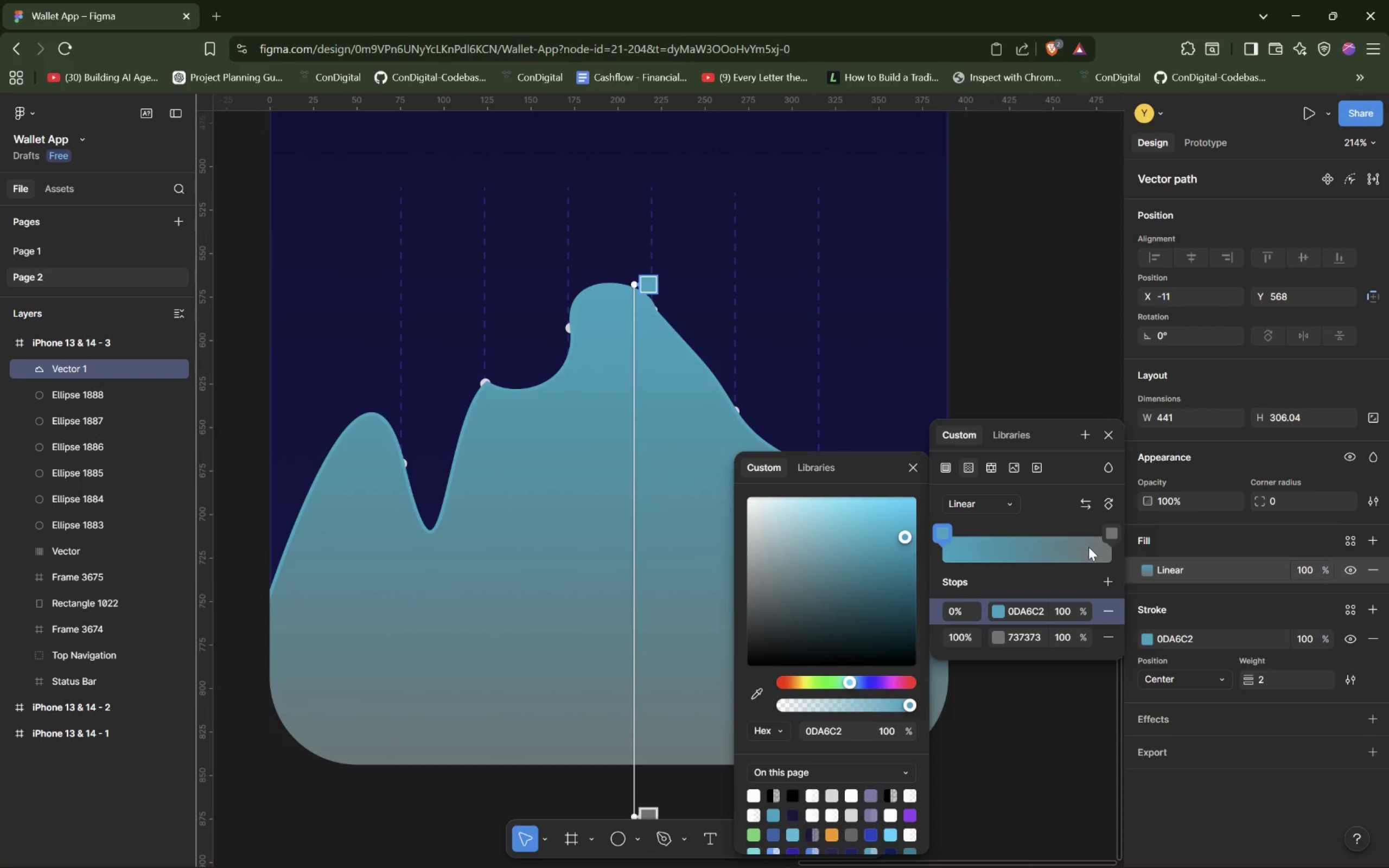 
wait(6.03)
 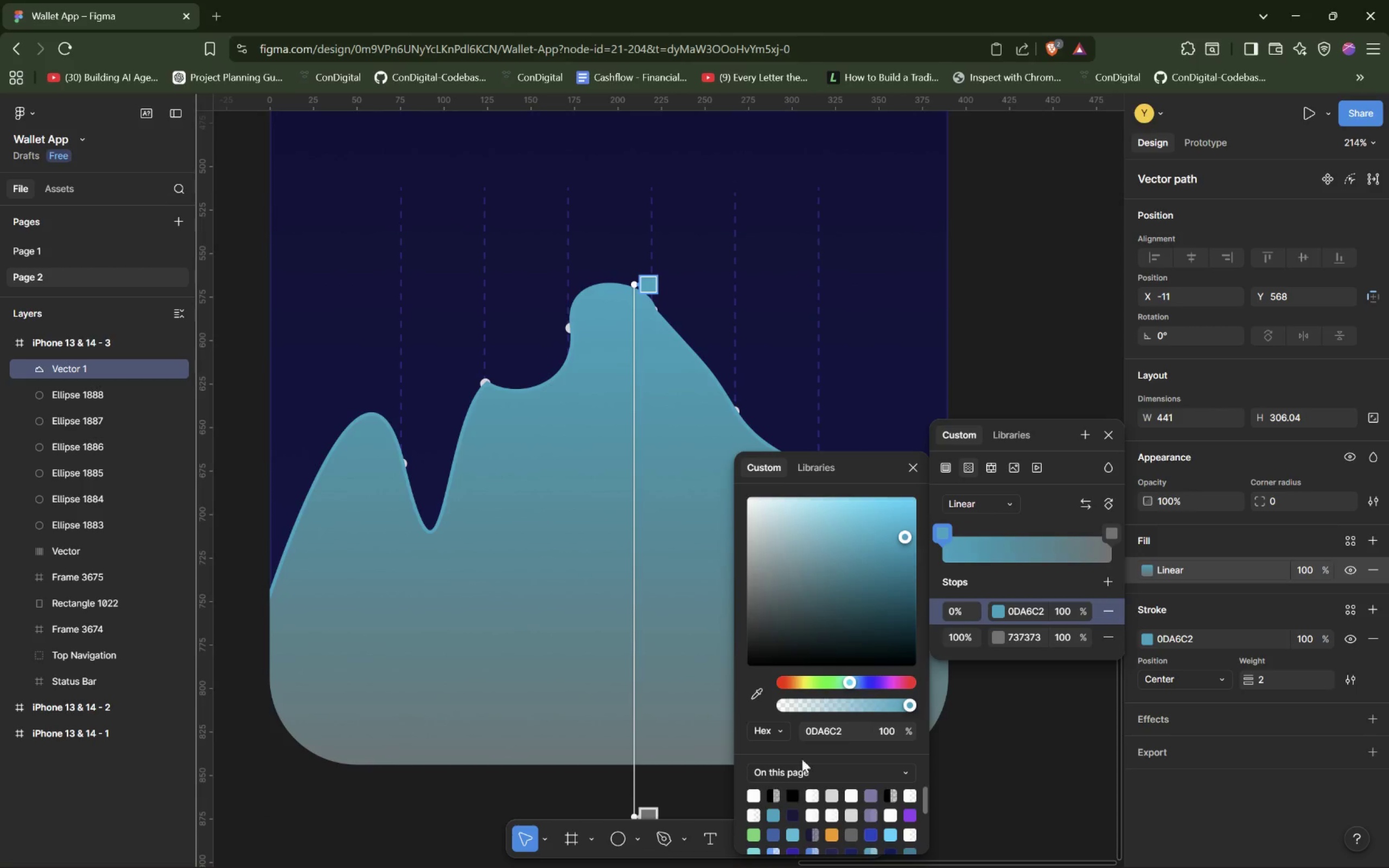 
left_click([1022, 638])
 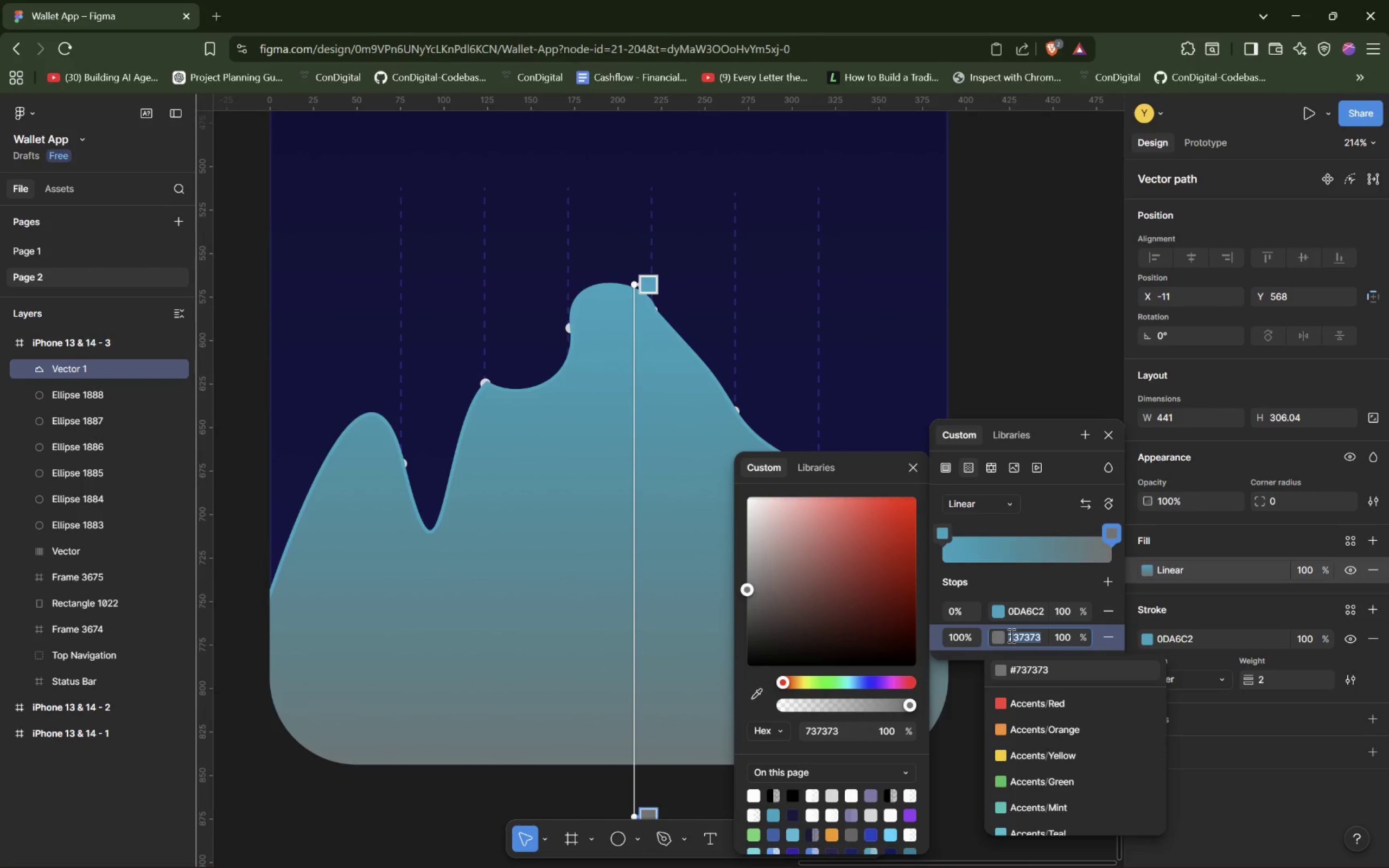 
type(000000)
 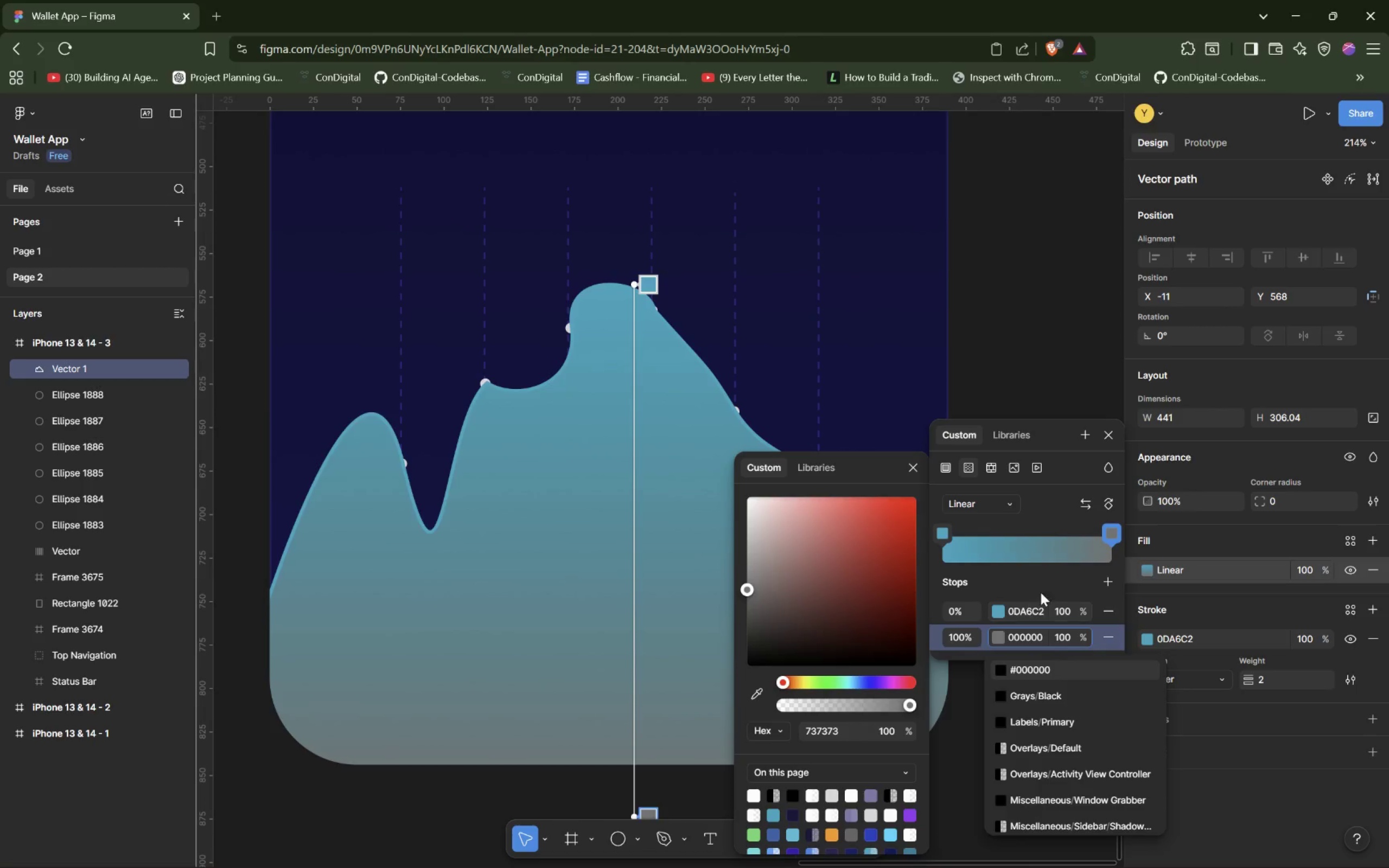 
left_click([1047, 579])
 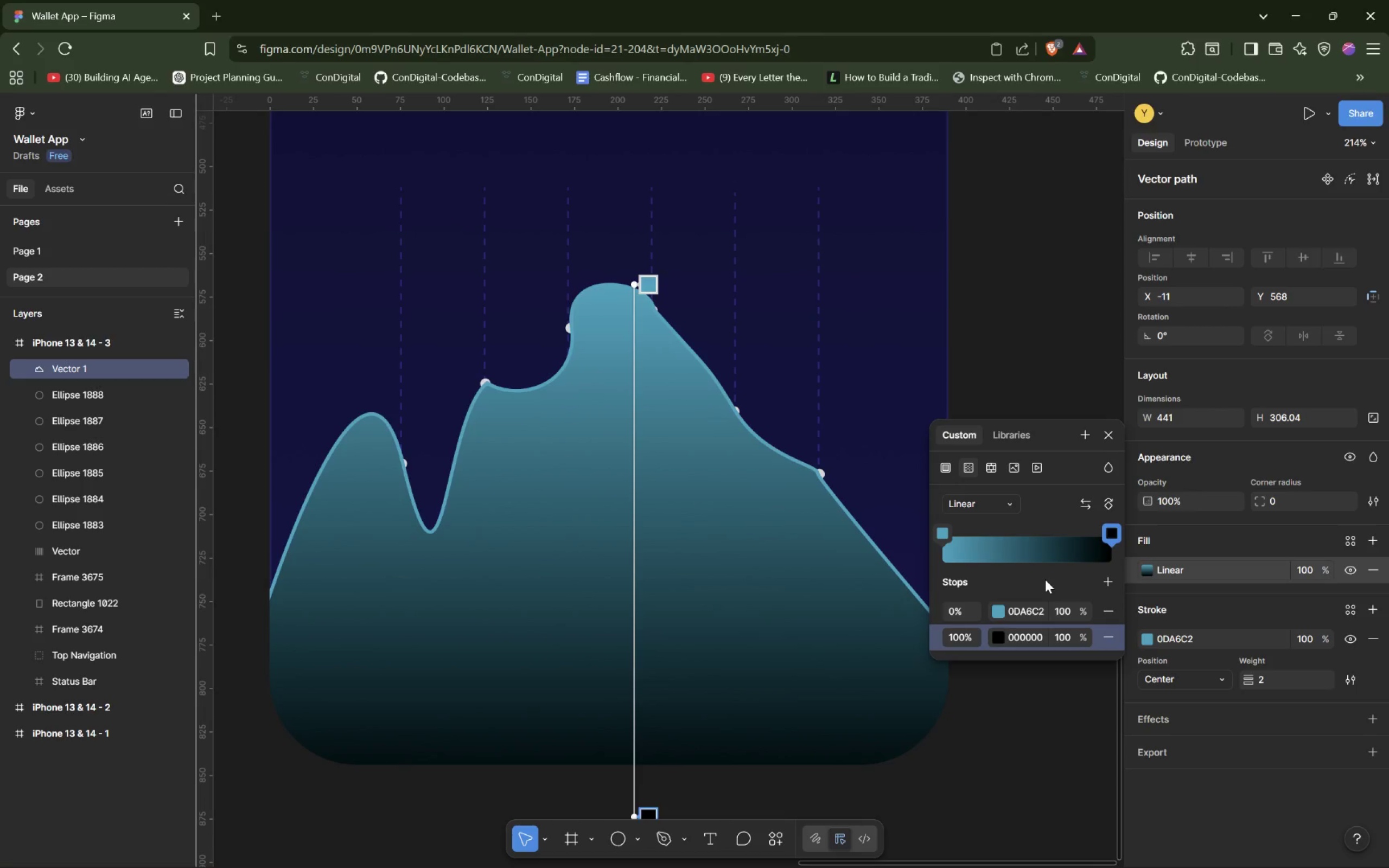 
wait(13.66)
 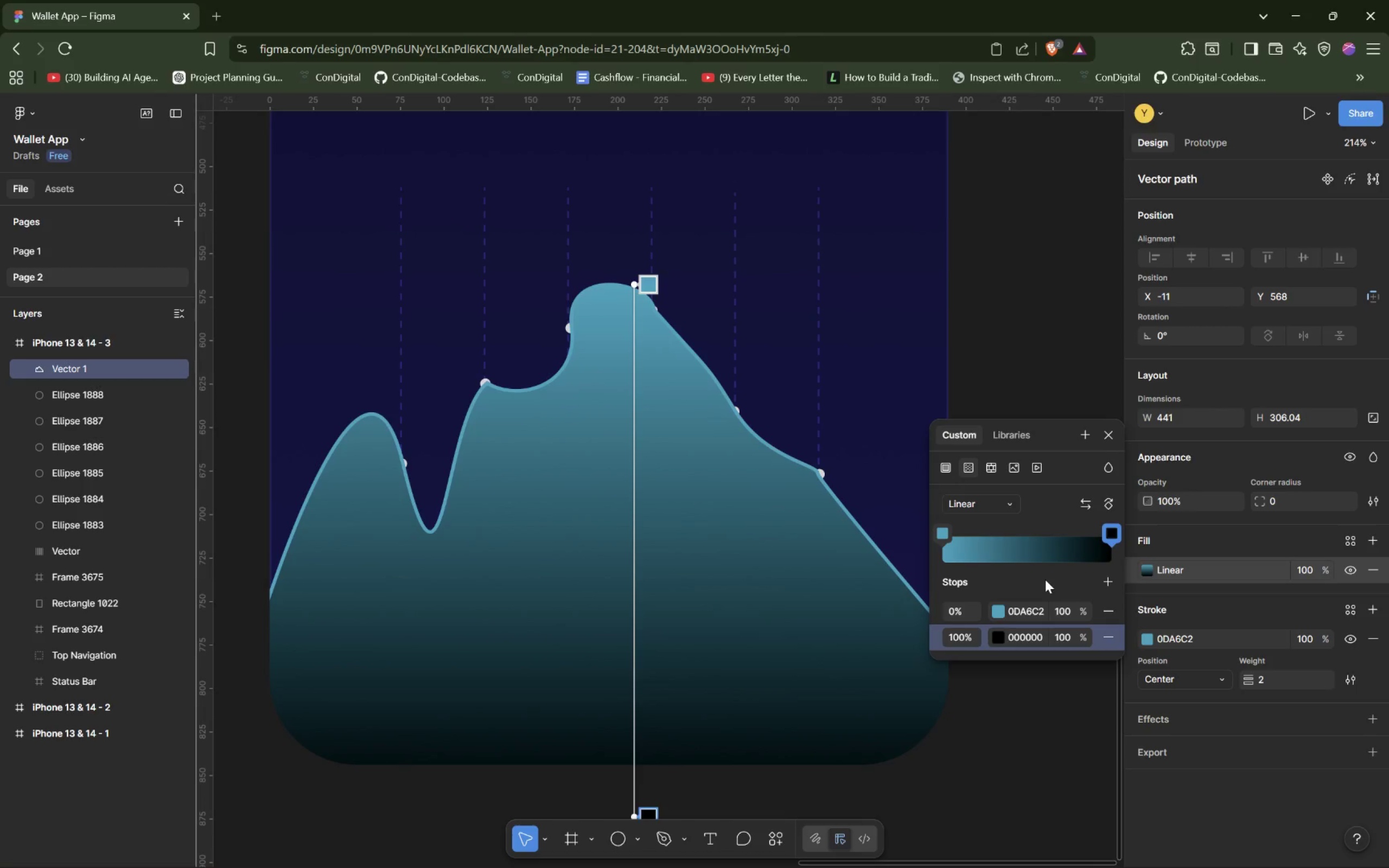 
right_click([132, 366])
 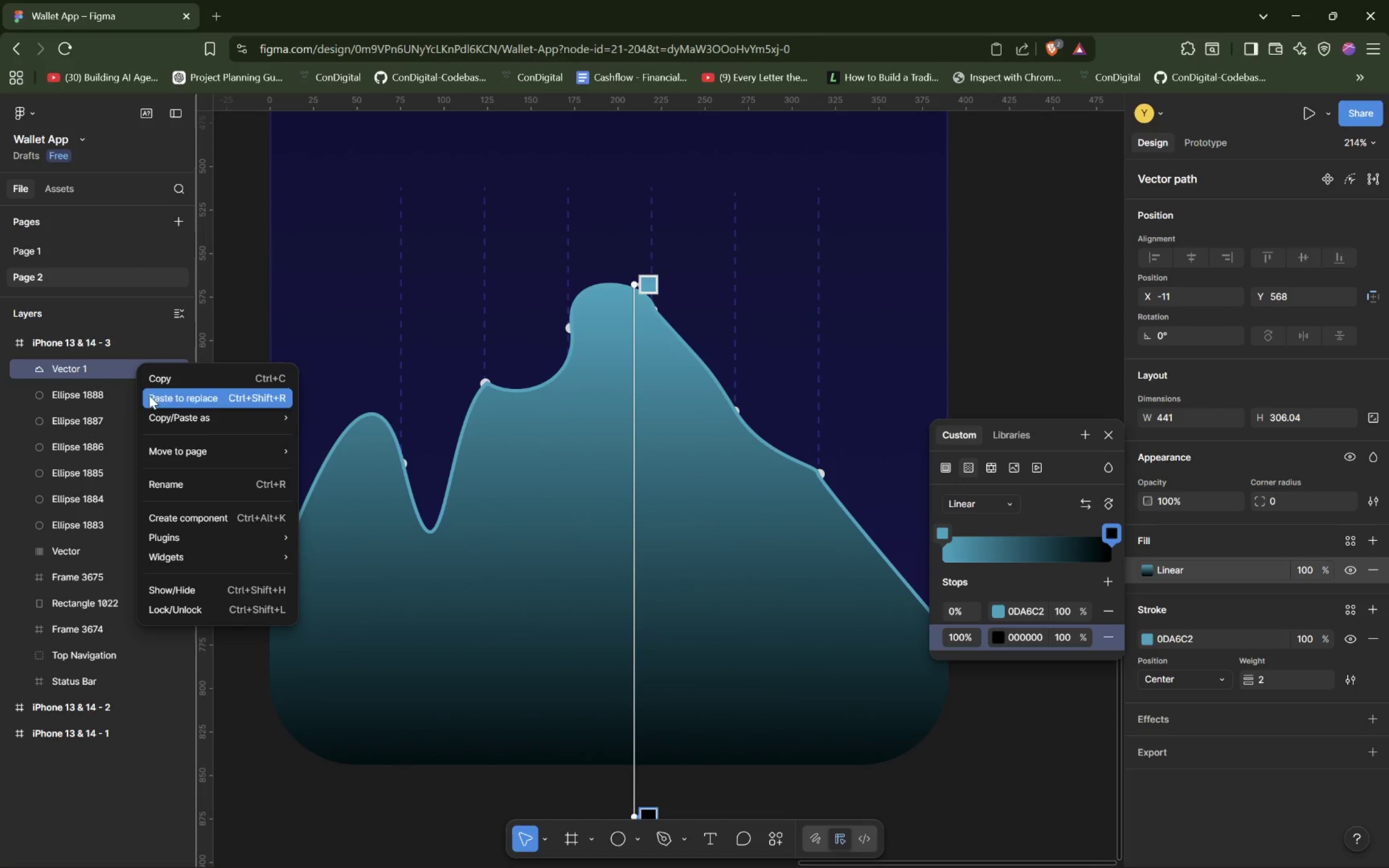 
double_click([93, 370])
 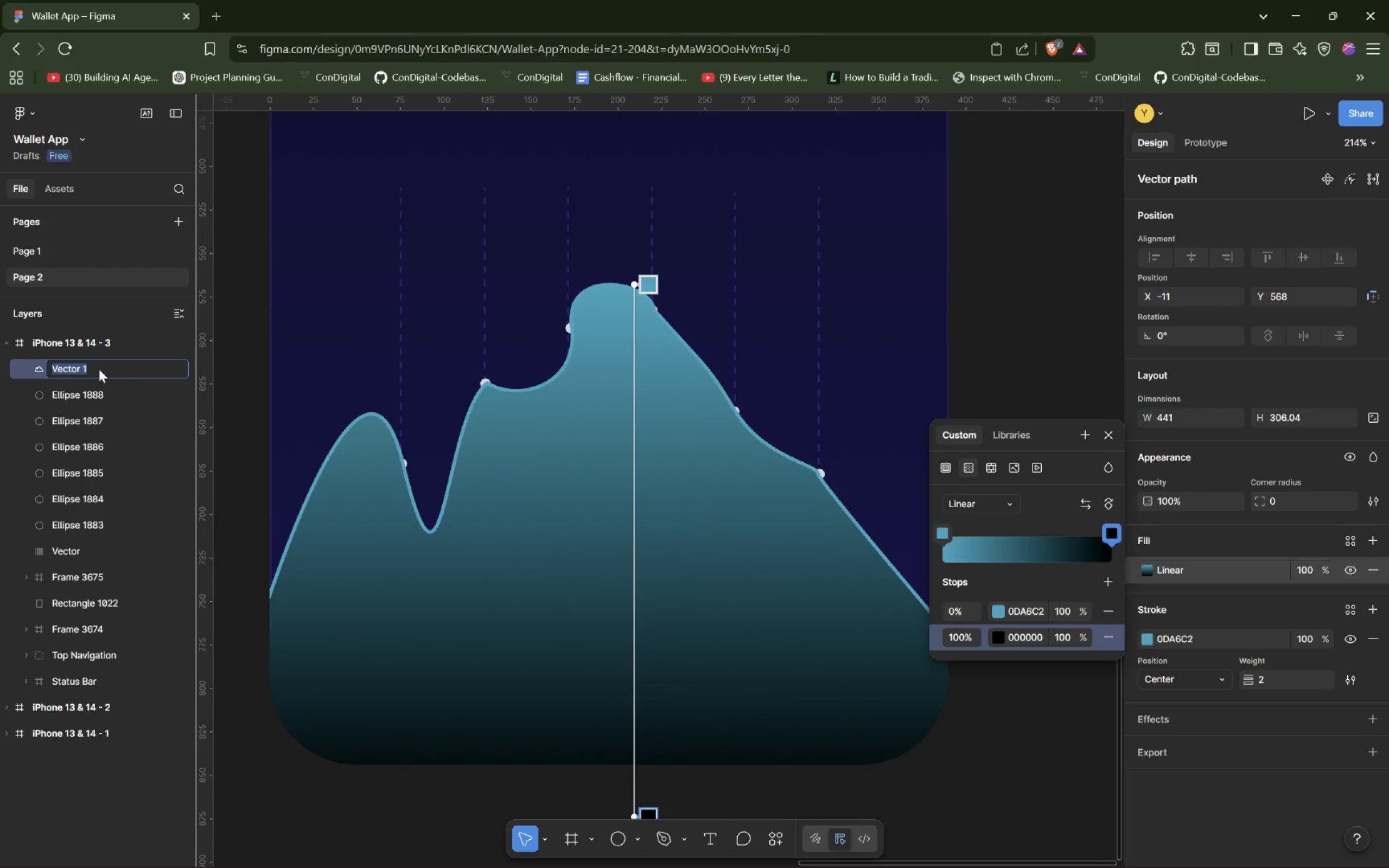 
wait(26.0)
 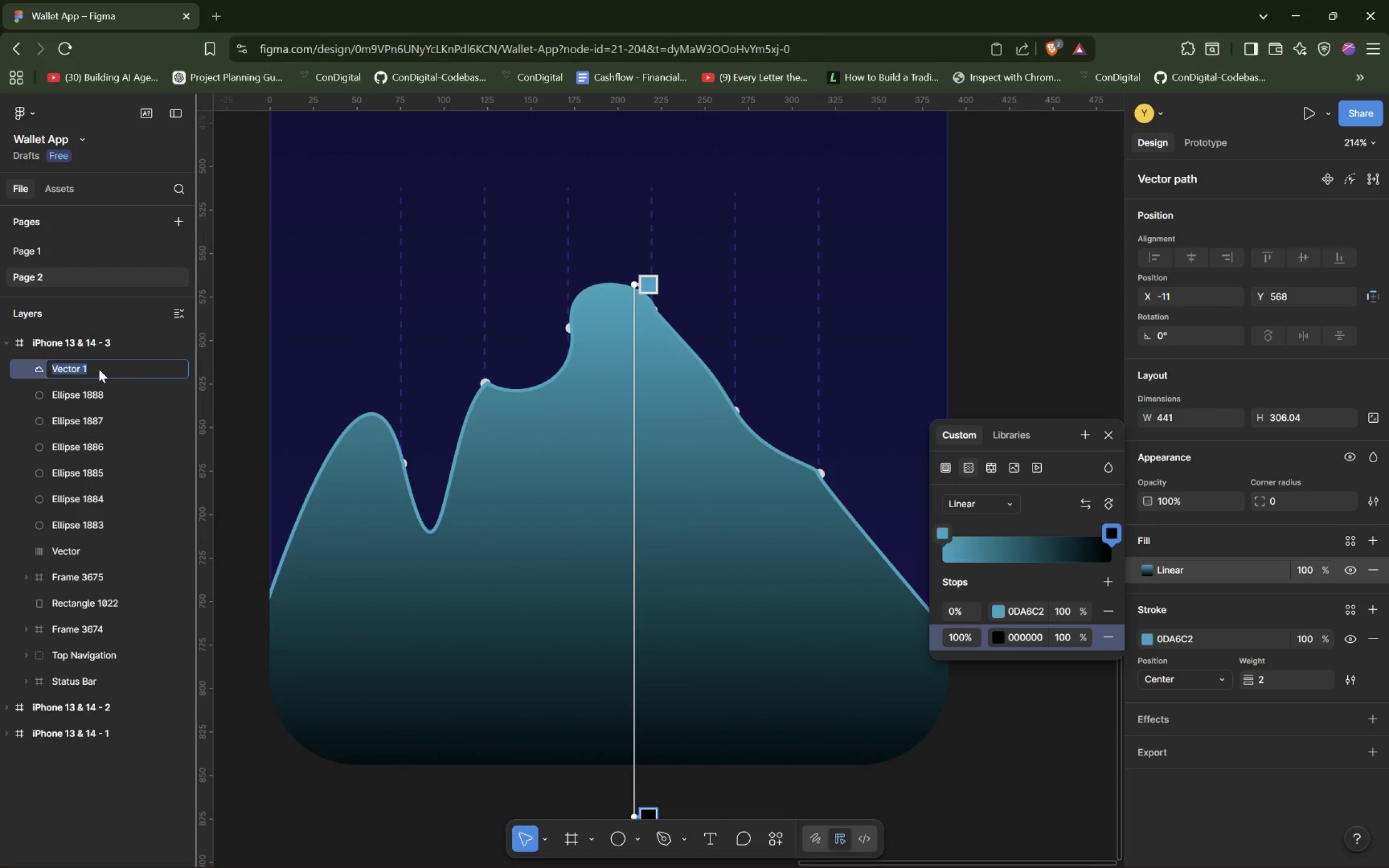 
hold_key(key=ShiftLeft, duration=1.3)
 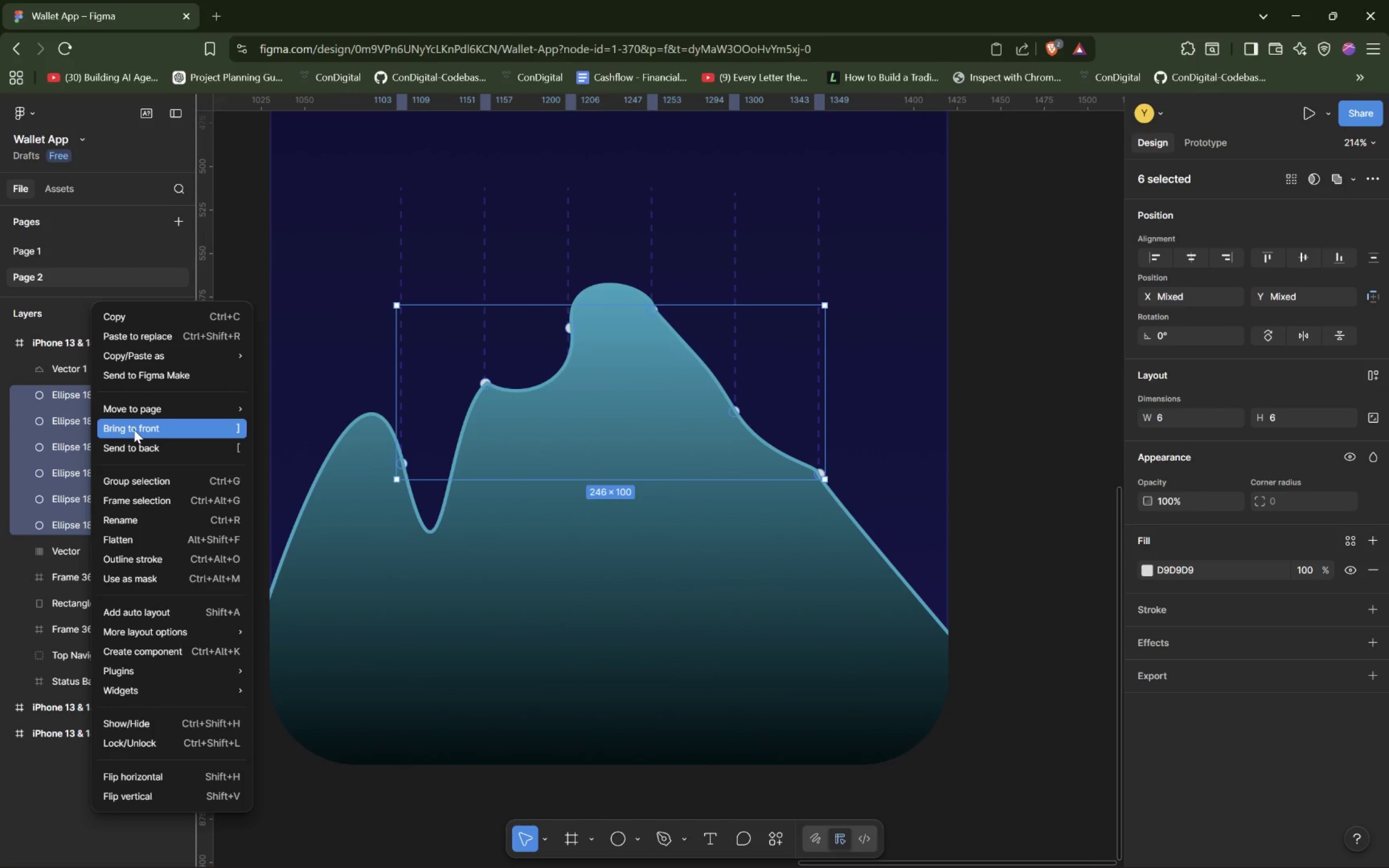 
wait(7.61)
 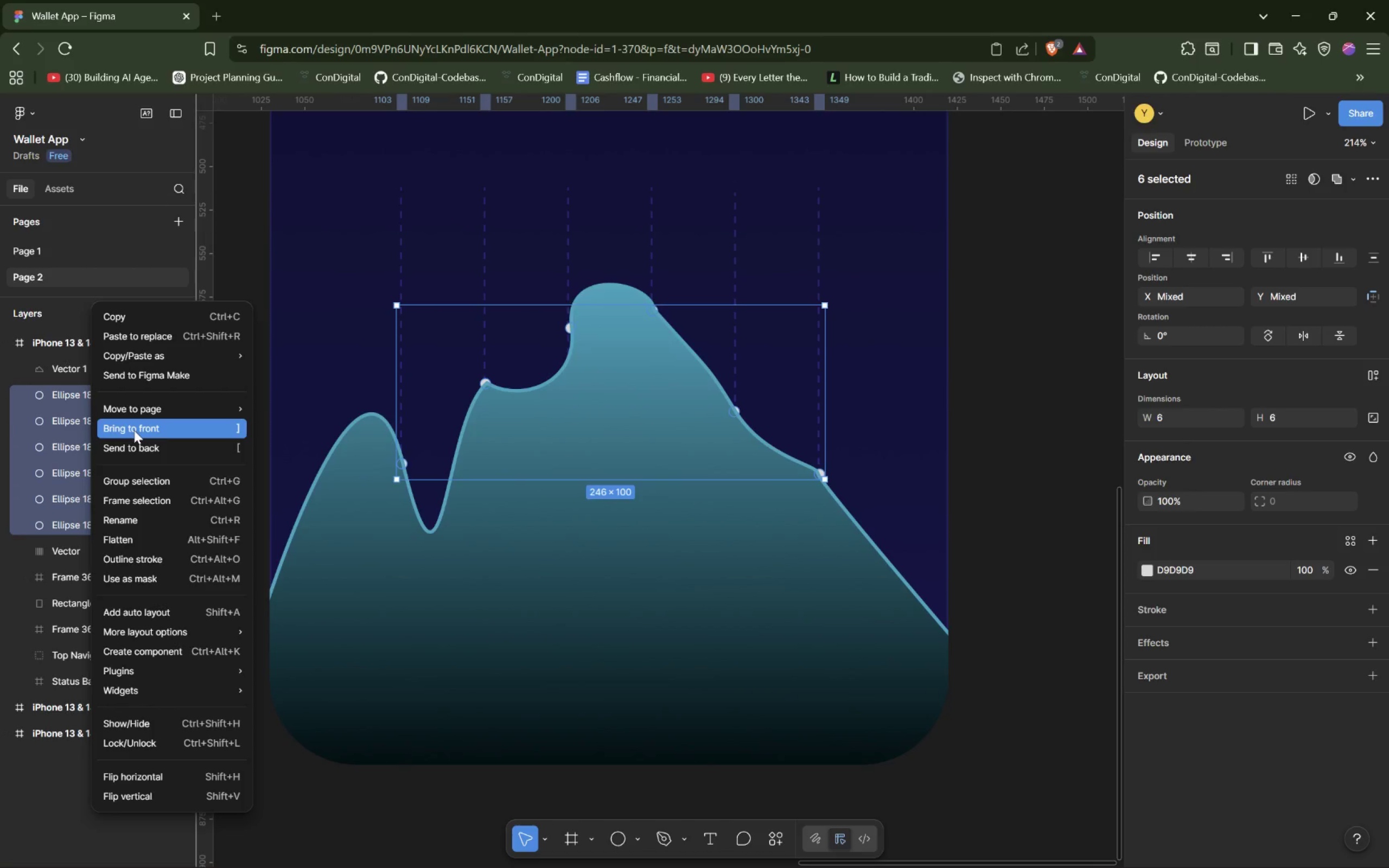 
left_click([142, 496])
 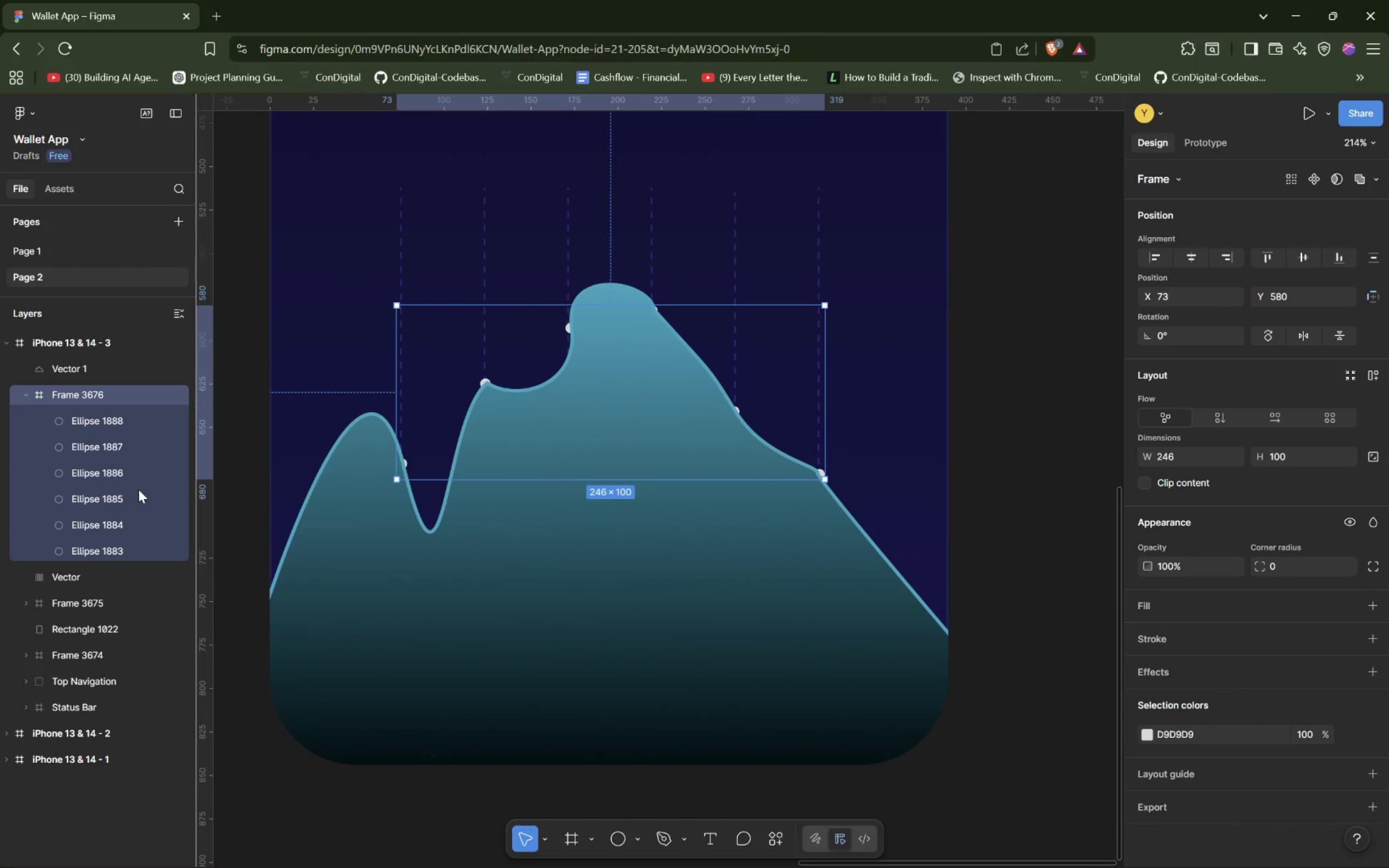 
key(Control+Z)
 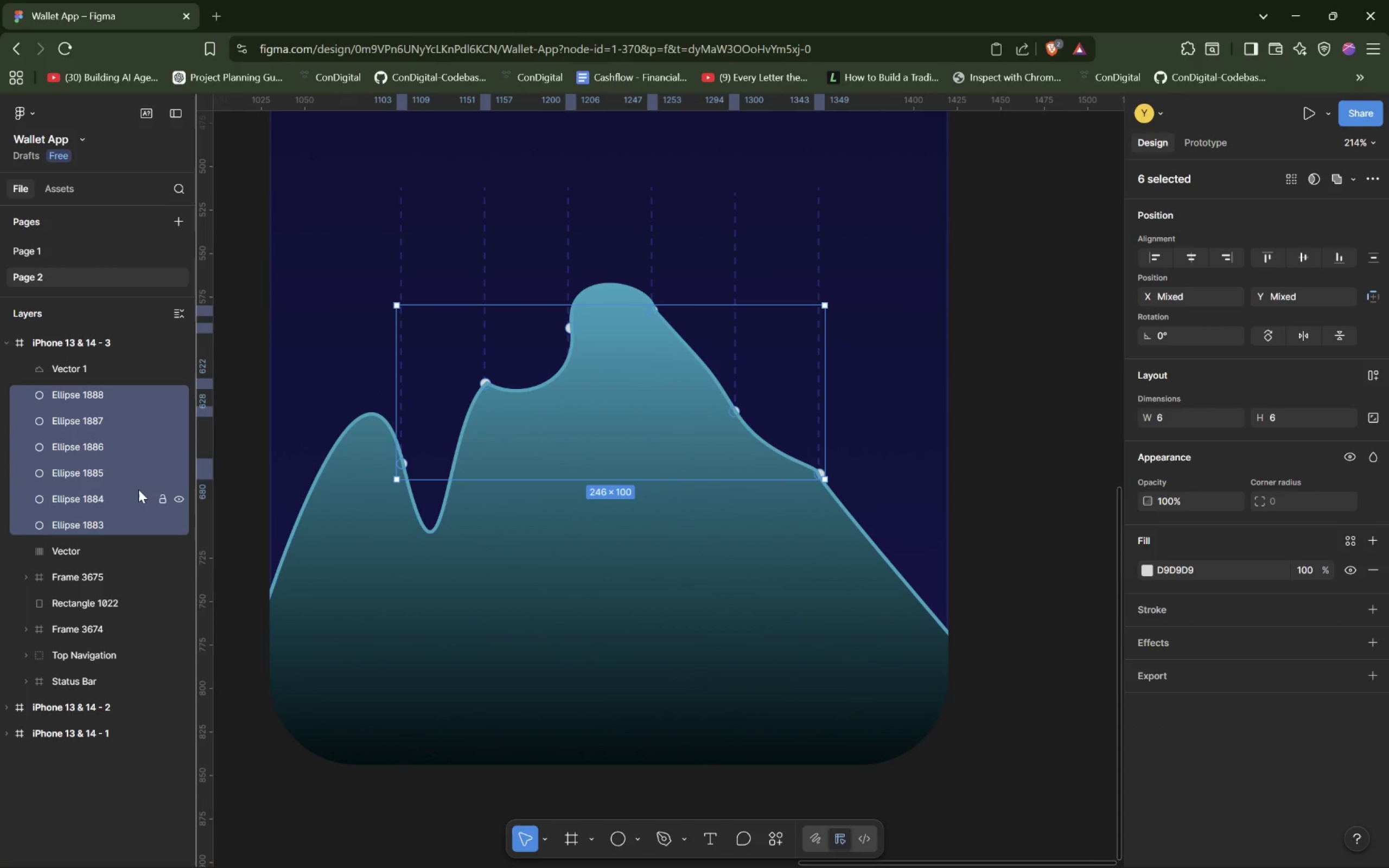 
wait(14.59)
 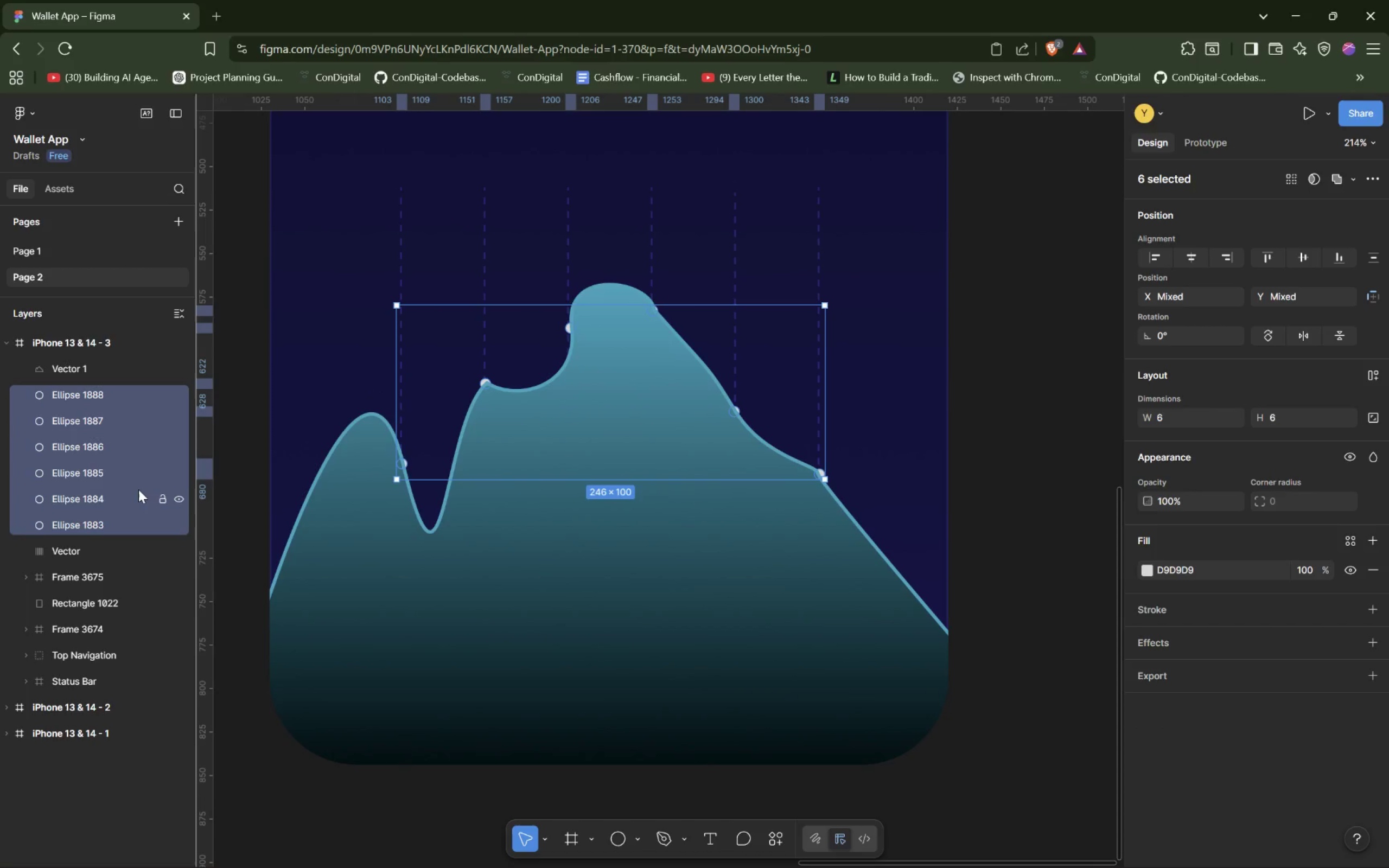 
key(Delete)
 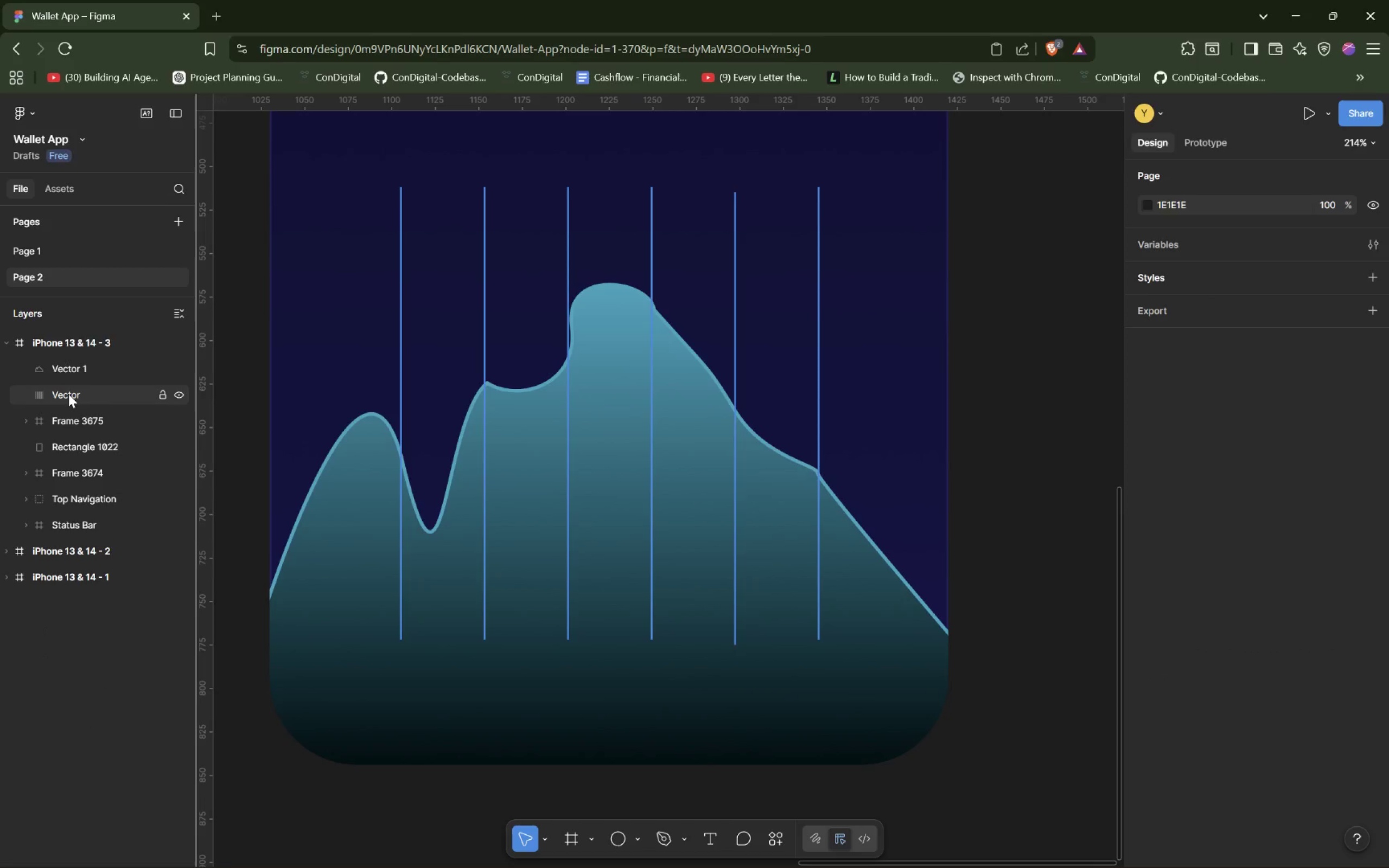 
wait(7.69)
 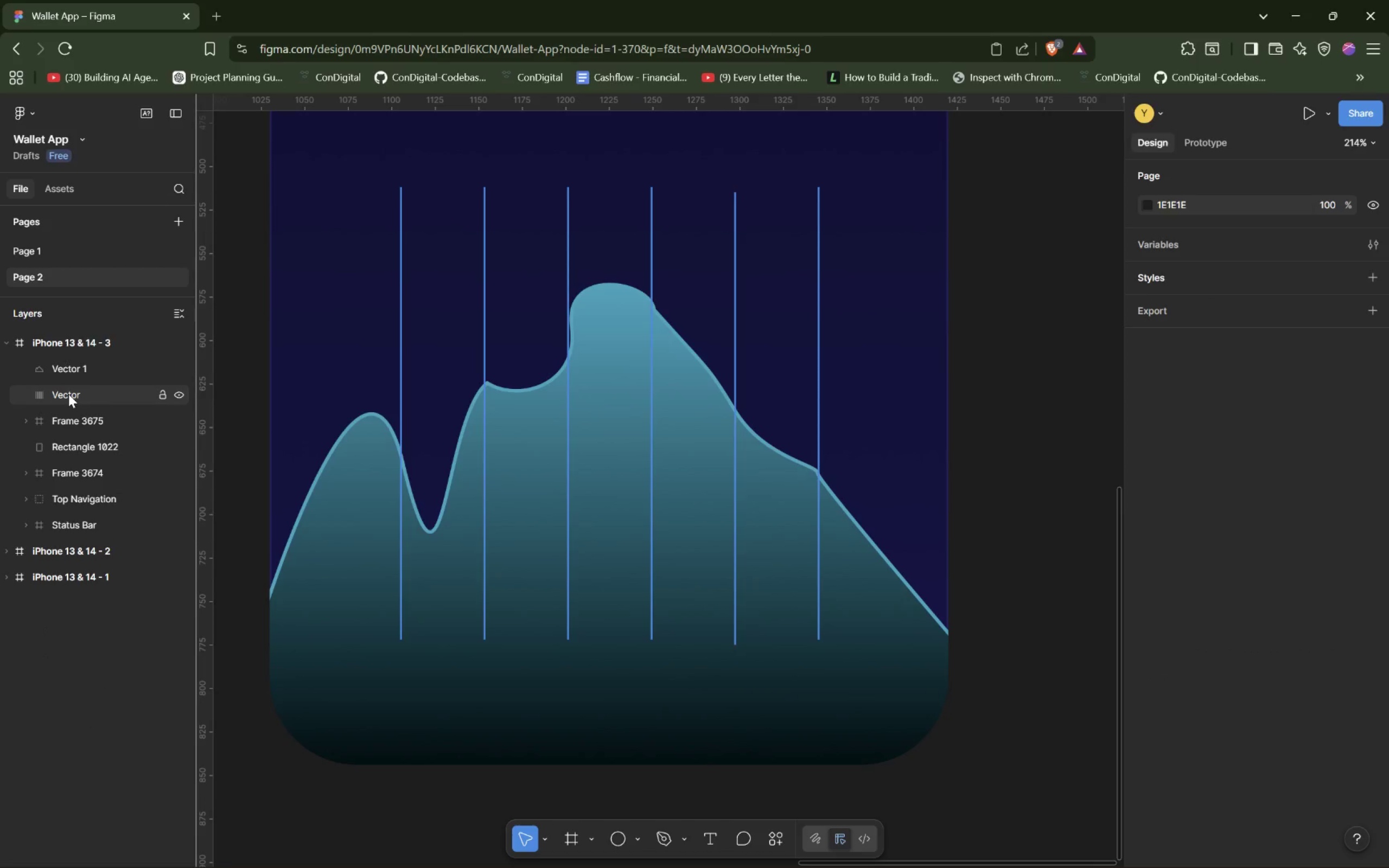 
left_click([55, 391])
 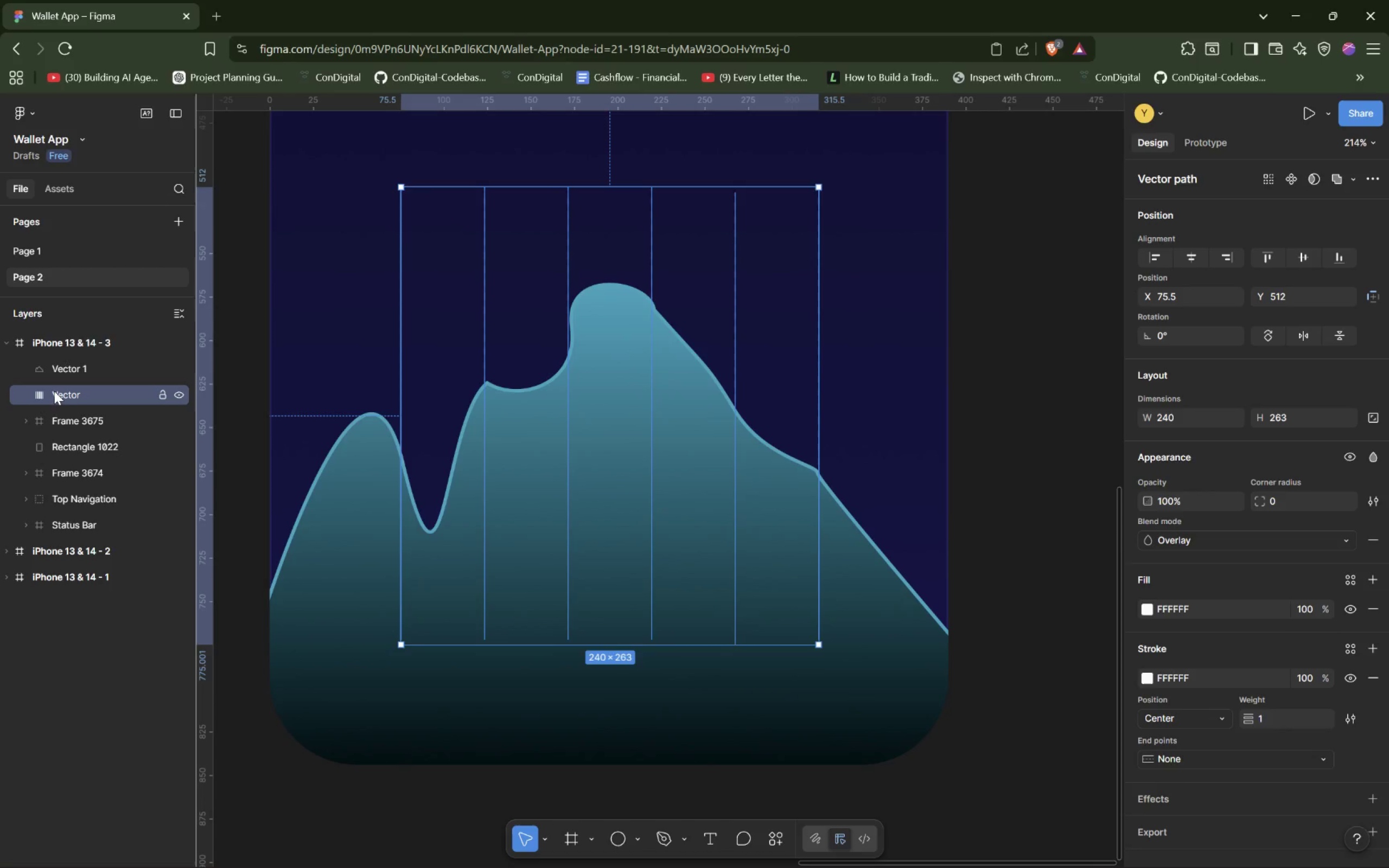 
wait(18.06)
 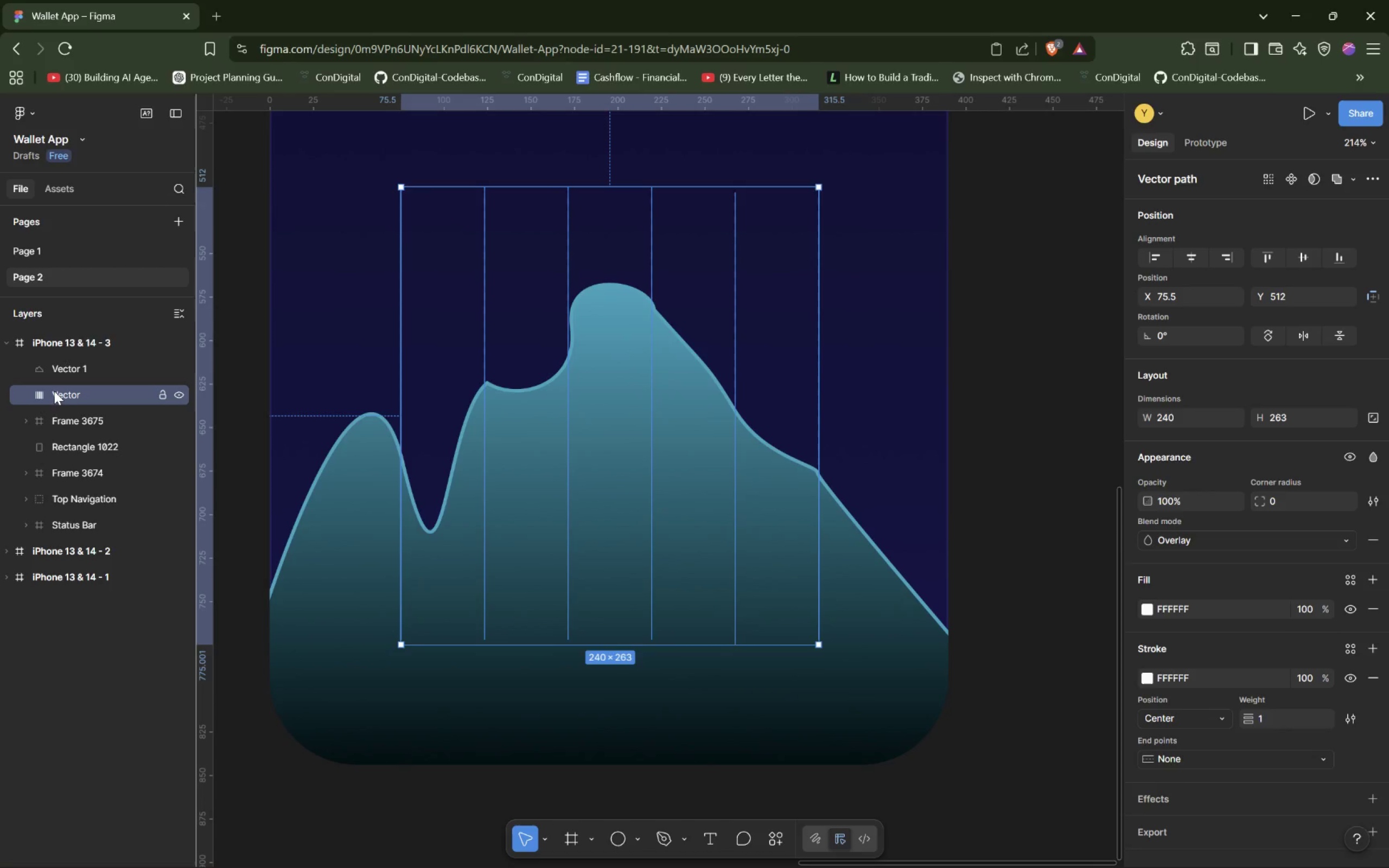 
left_click([69, 369])
 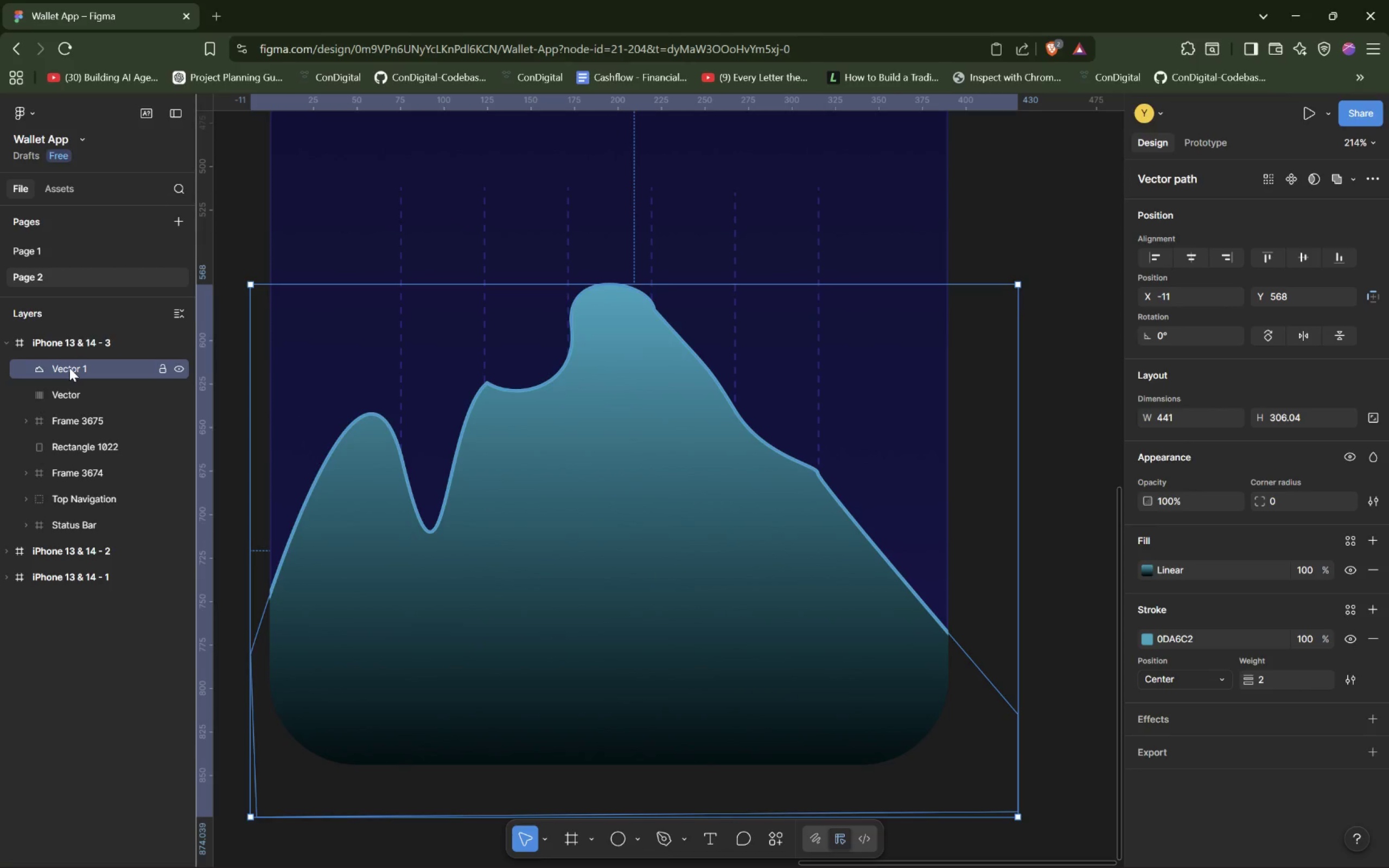 
left_click_drag(start_coordinate=[69, 368], to_coordinate=[69, 397])
 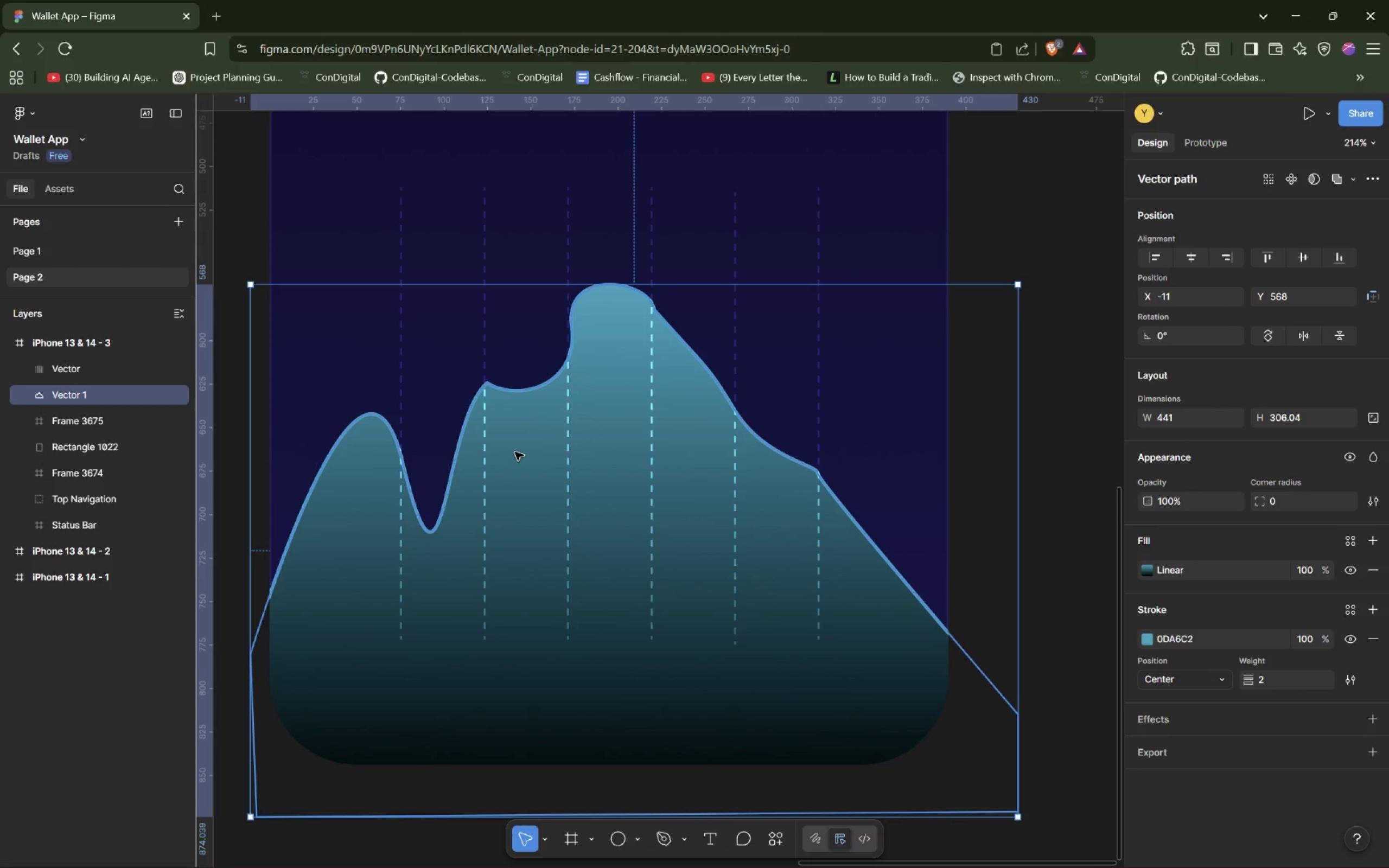 
wait(9.17)
 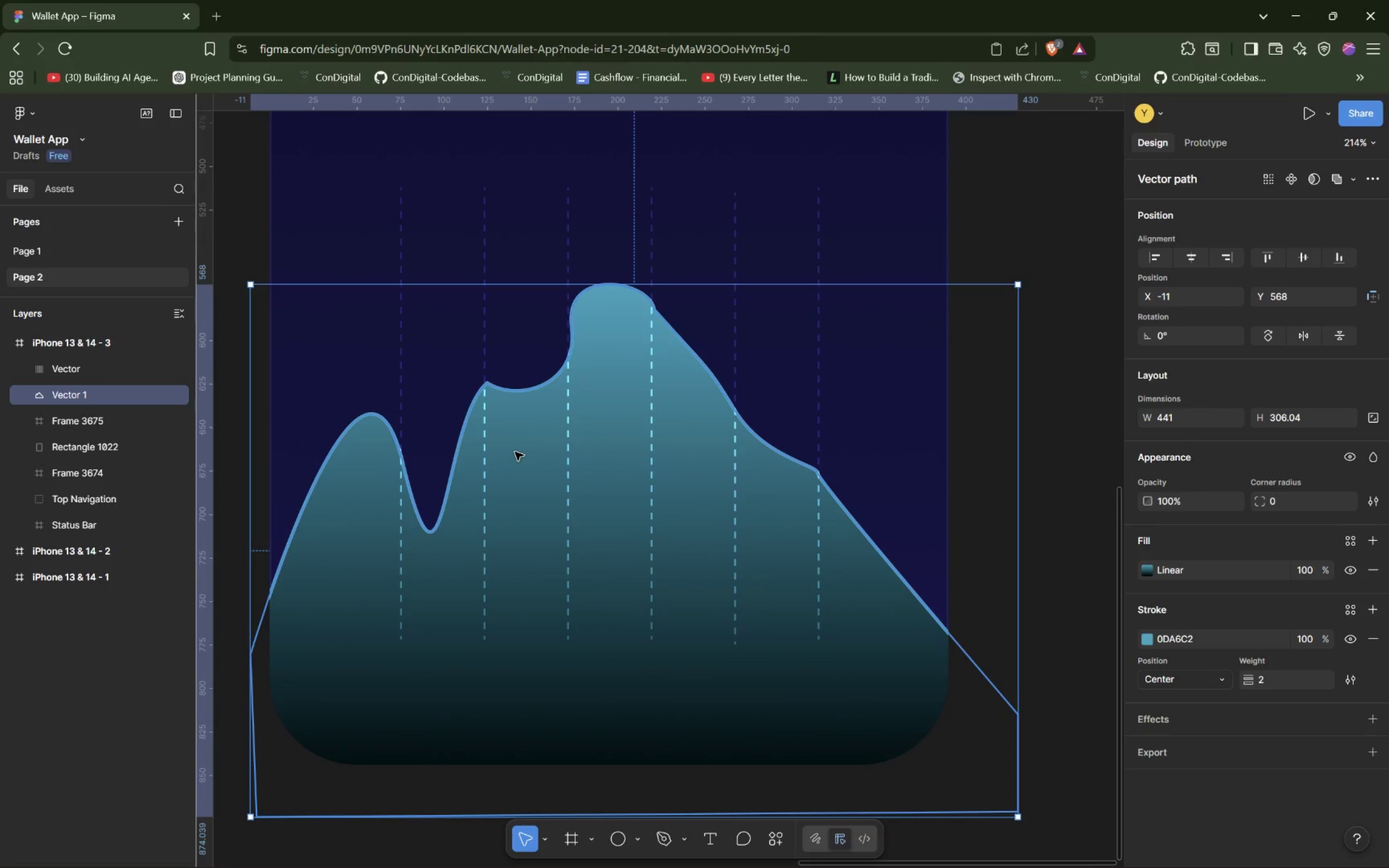 
left_click([54, 391])
 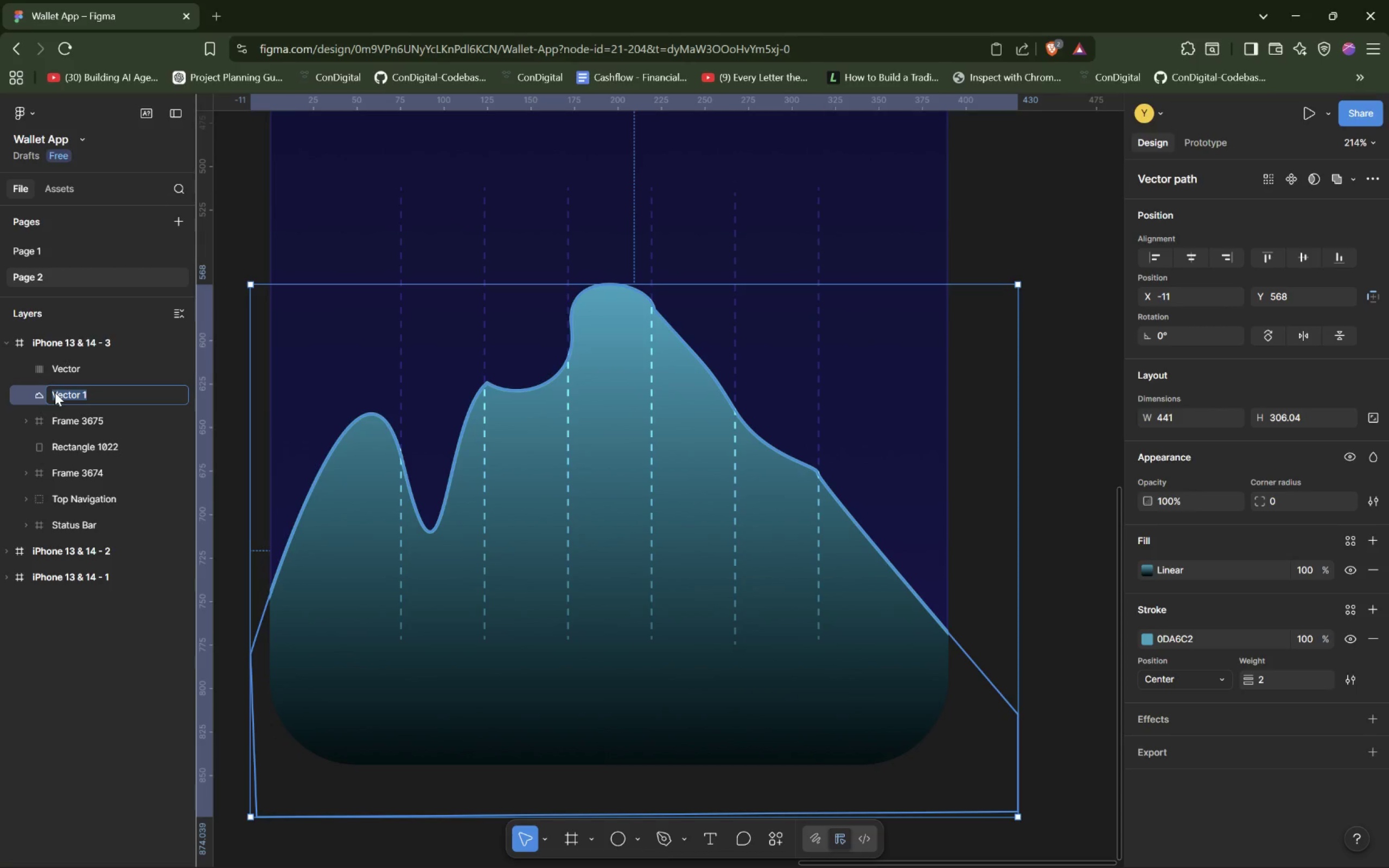 
type(mask)
 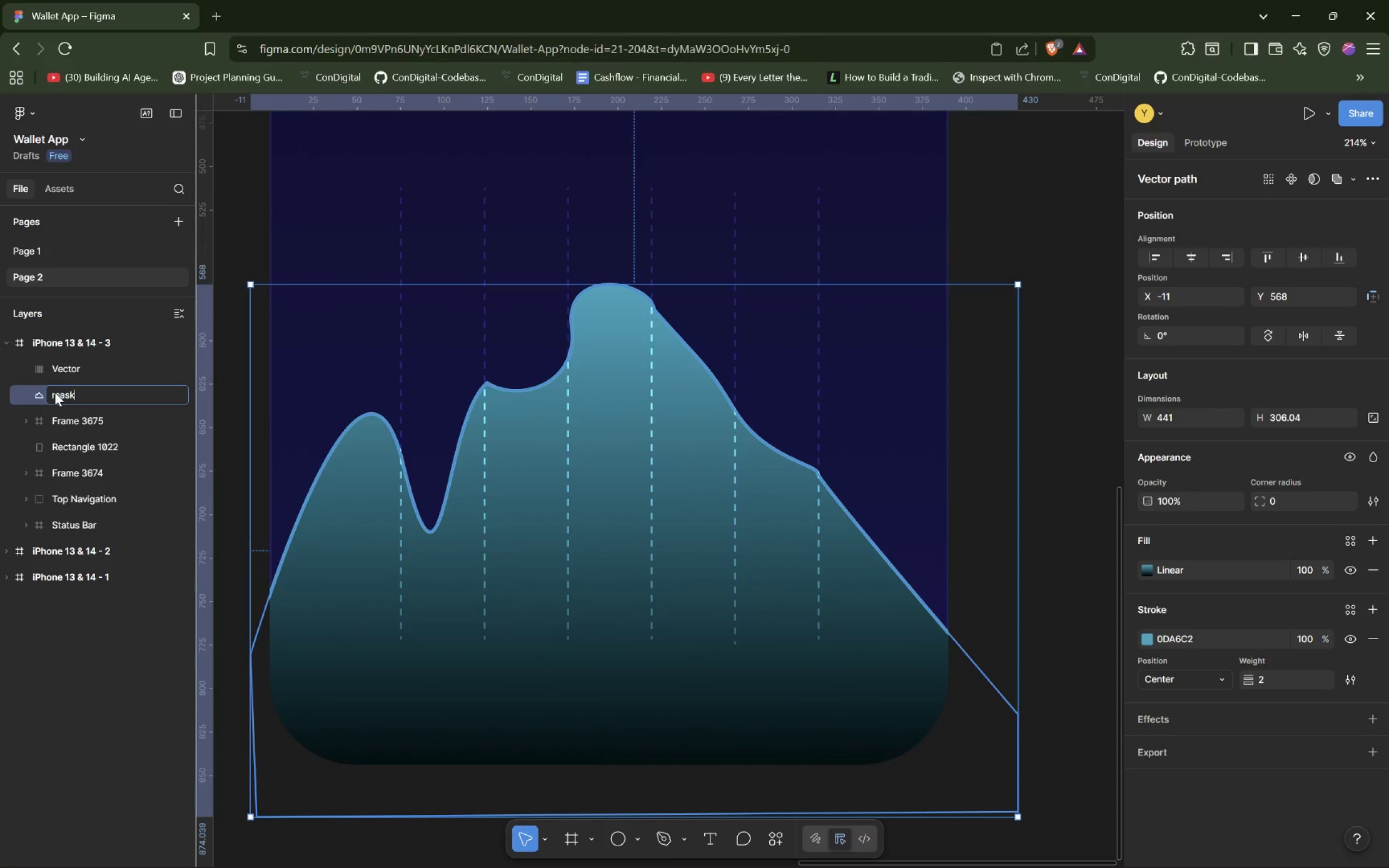 
key(Enter)
 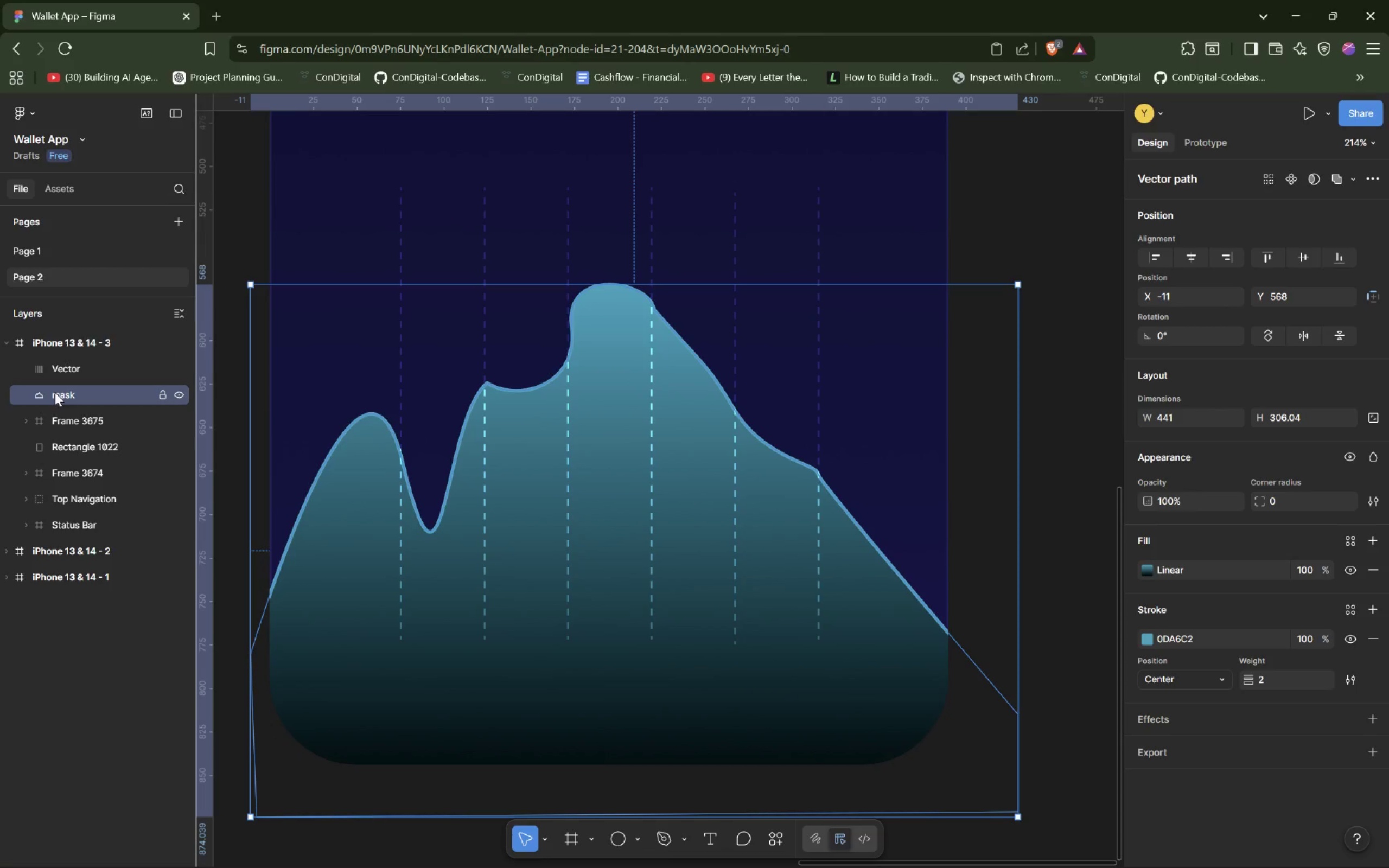 
wait(5.92)
 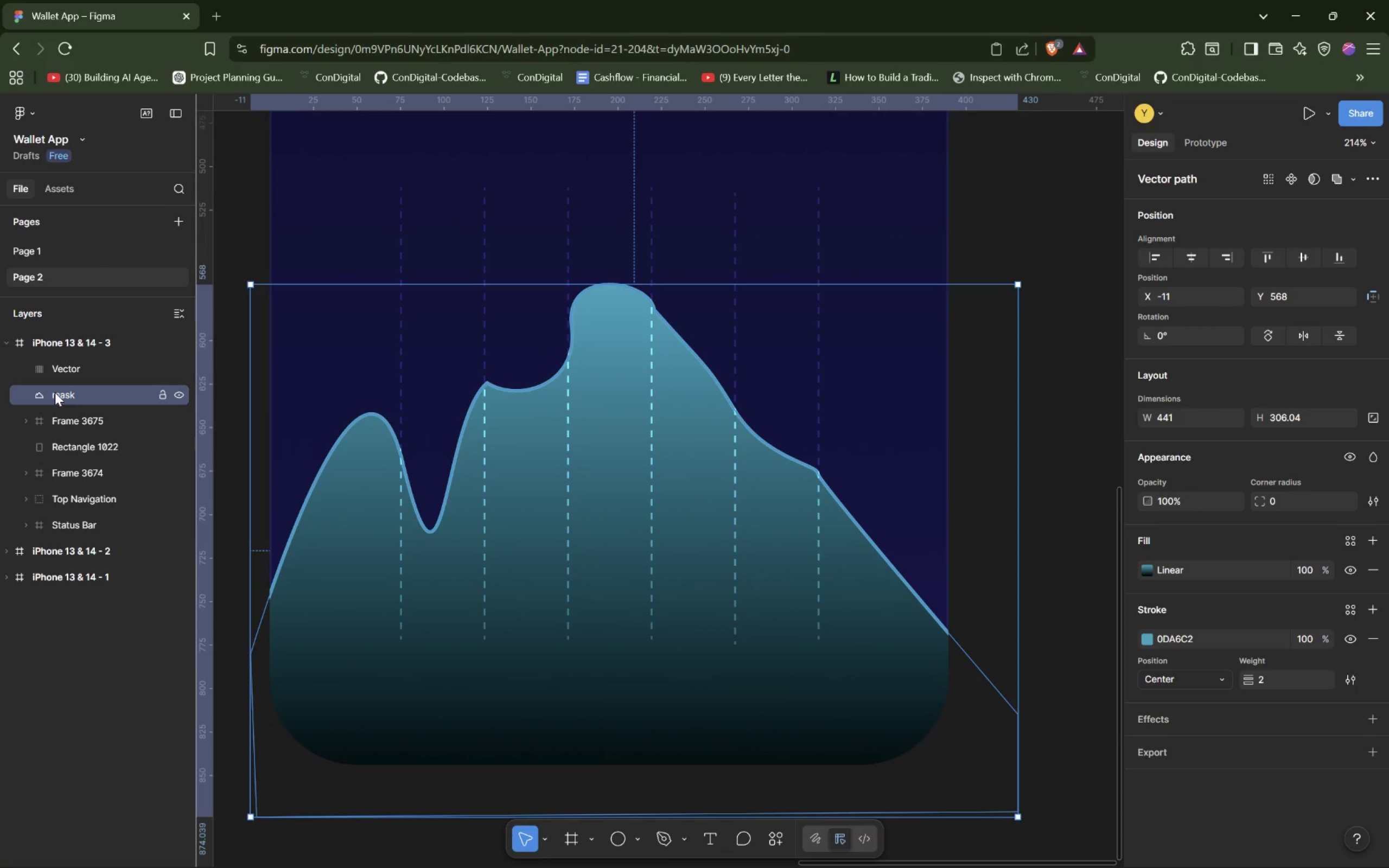 
right_click([47, 391])
 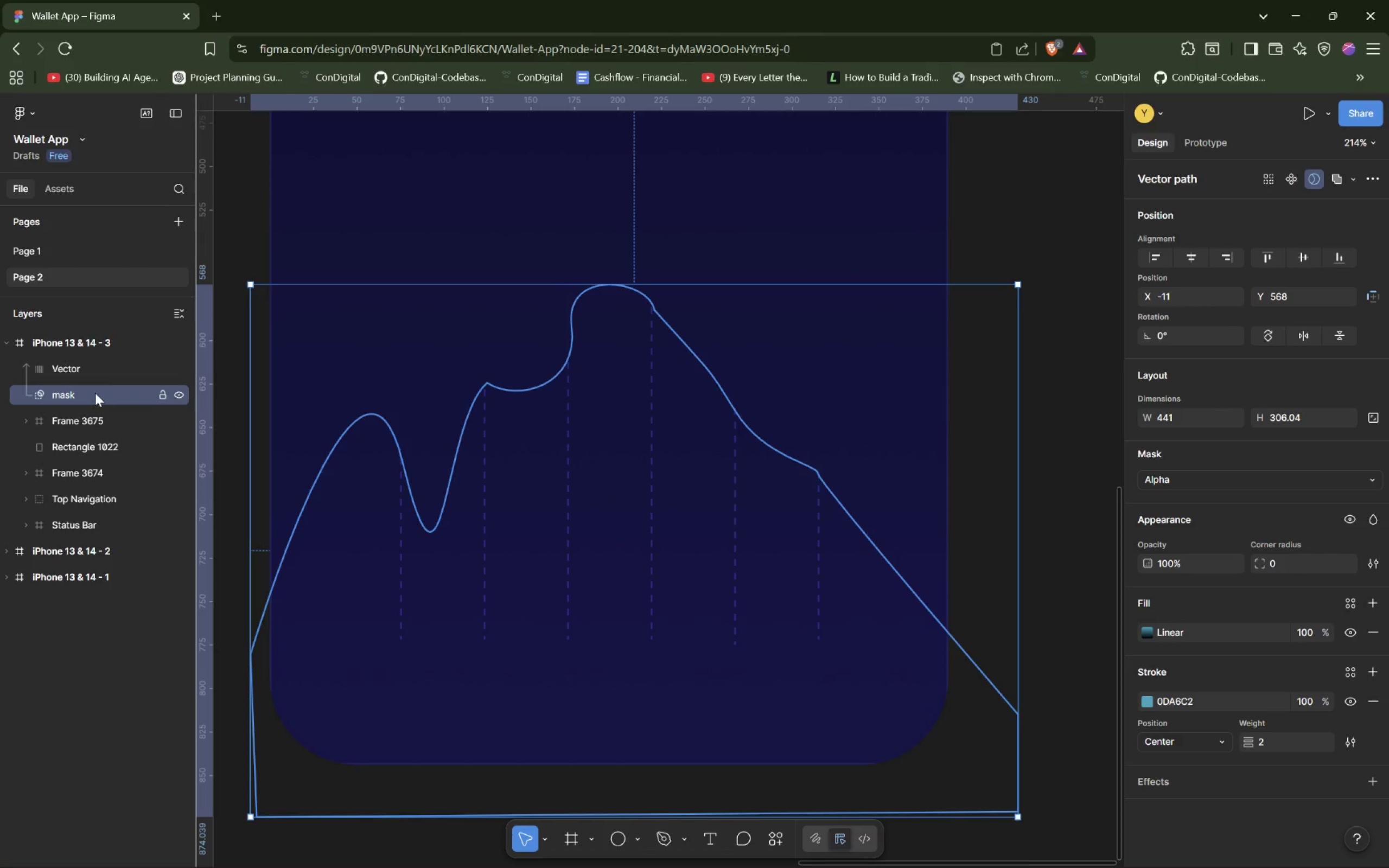 
wait(20.69)
 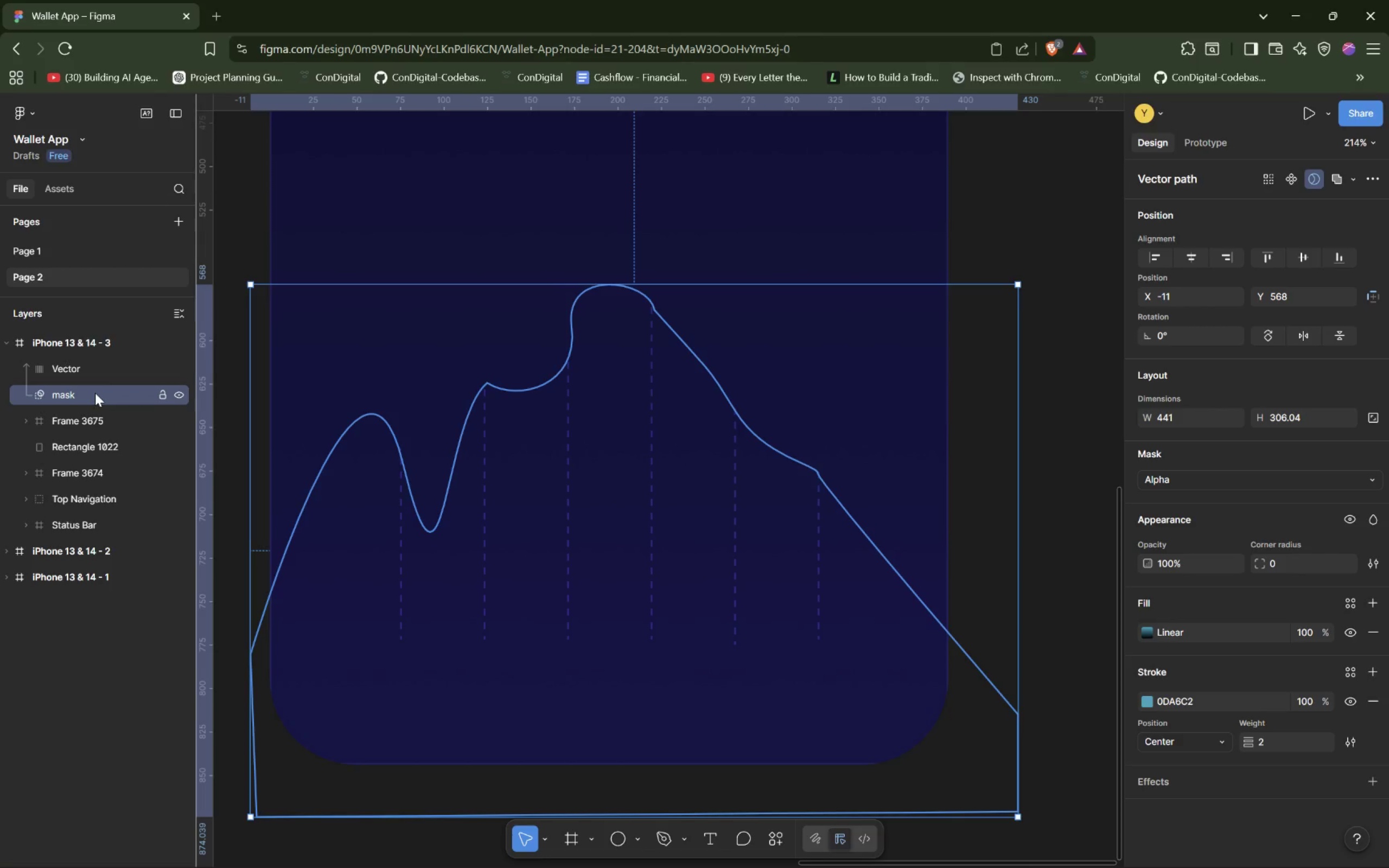 
right_click([86, 397])
 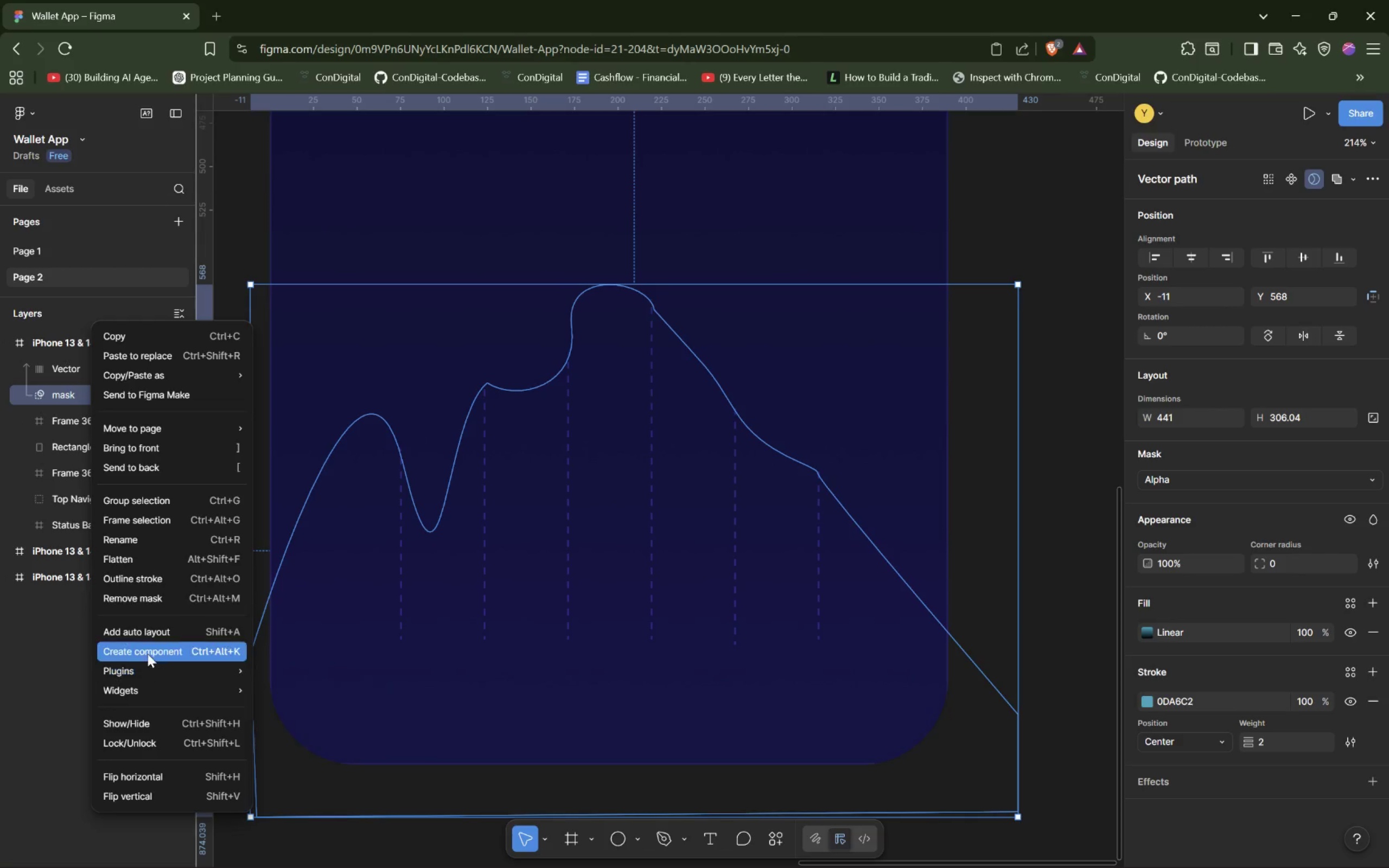 
left_click([149, 598])
 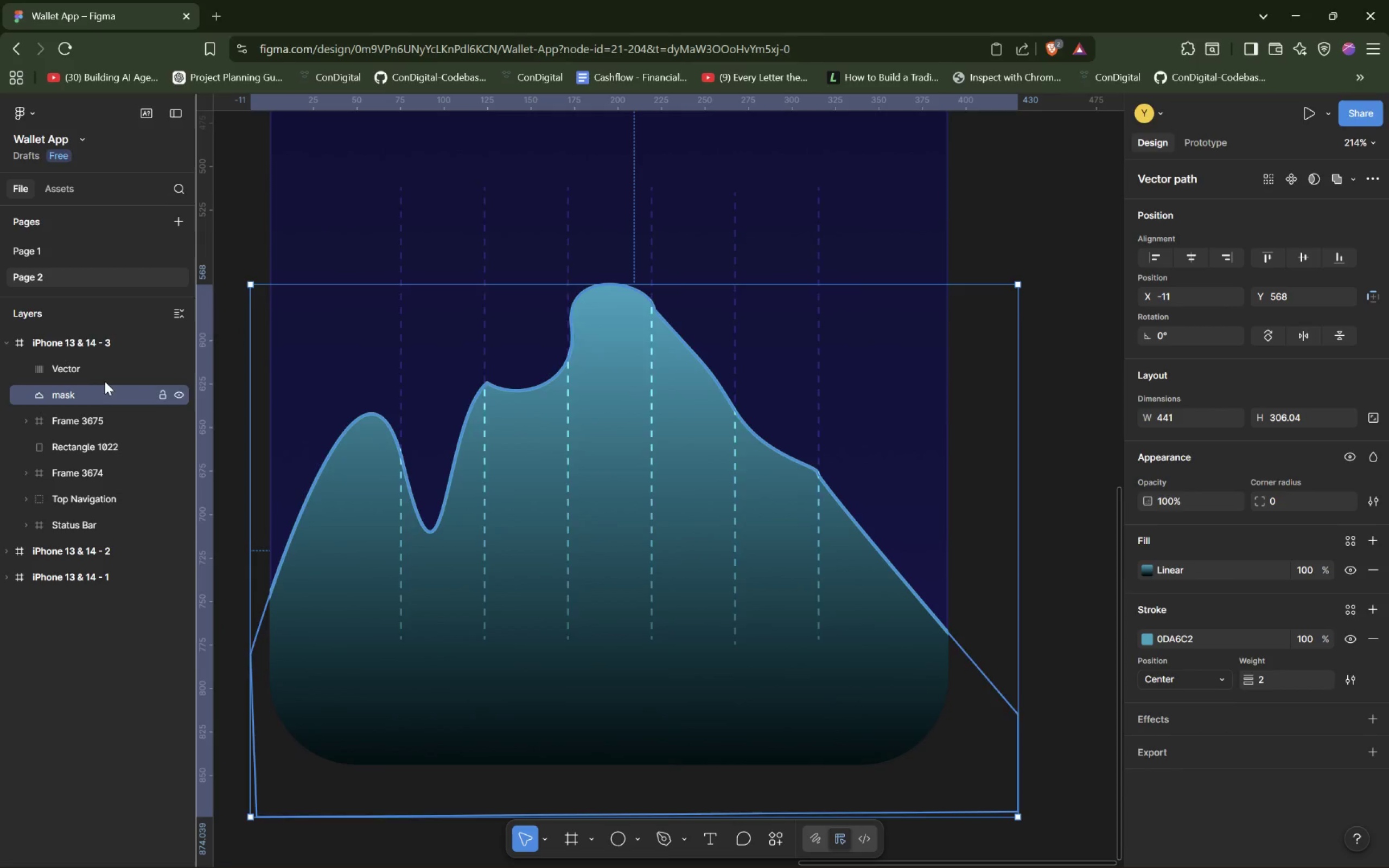 
left_click_drag(start_coordinate=[105, 373], to_coordinate=[103, 400])
 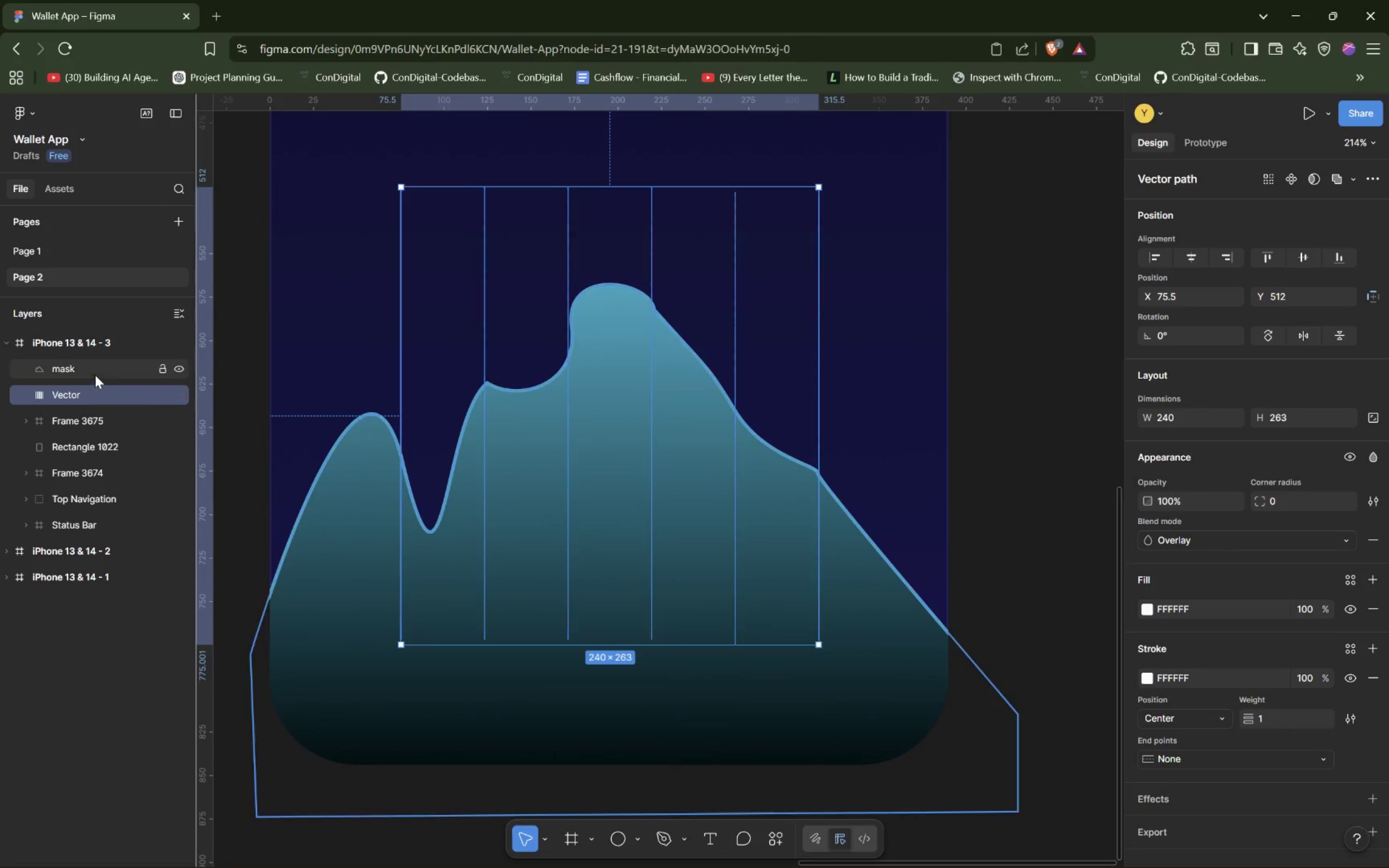 
left_click([95, 368])
 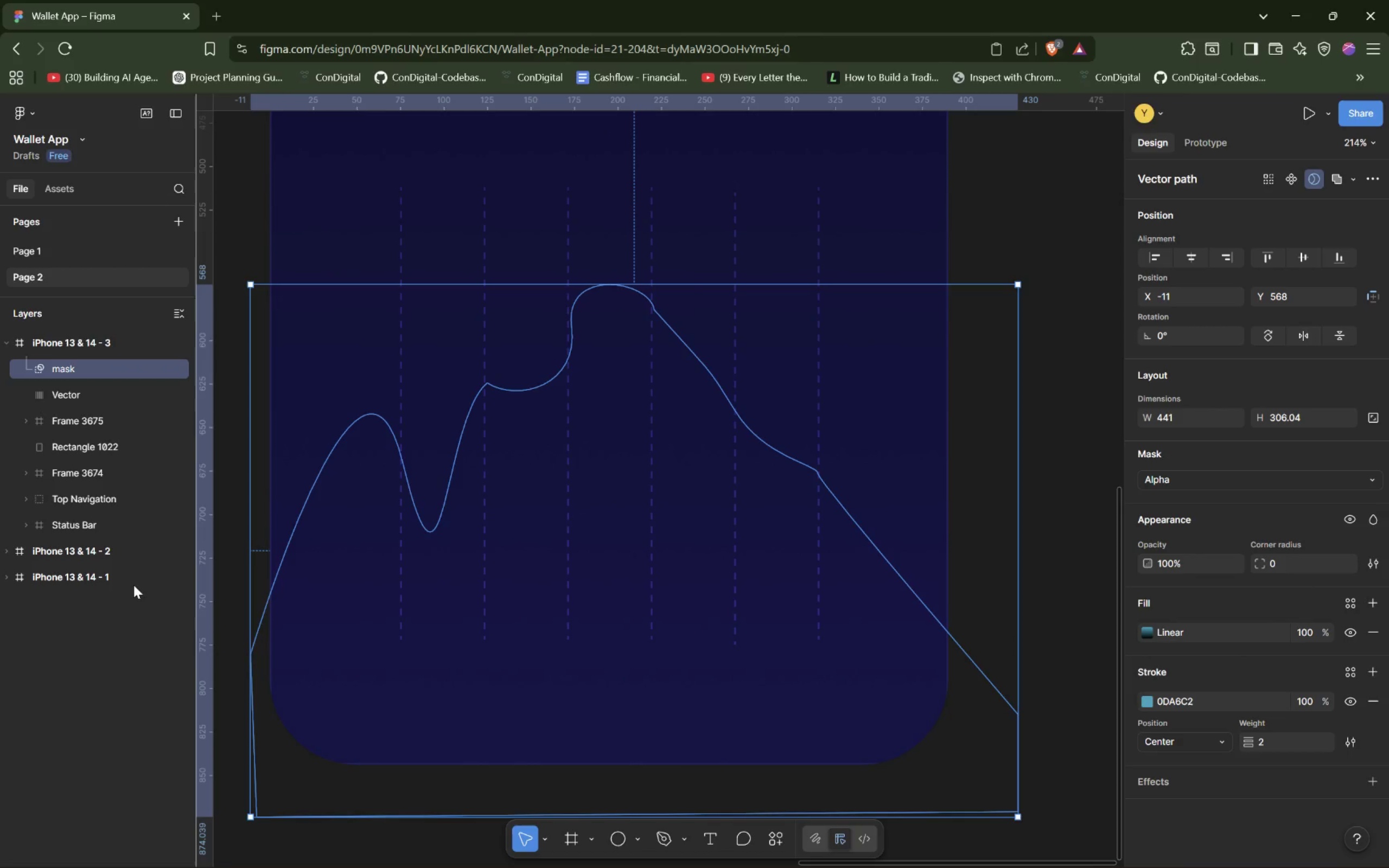 
key(Control+Z)
 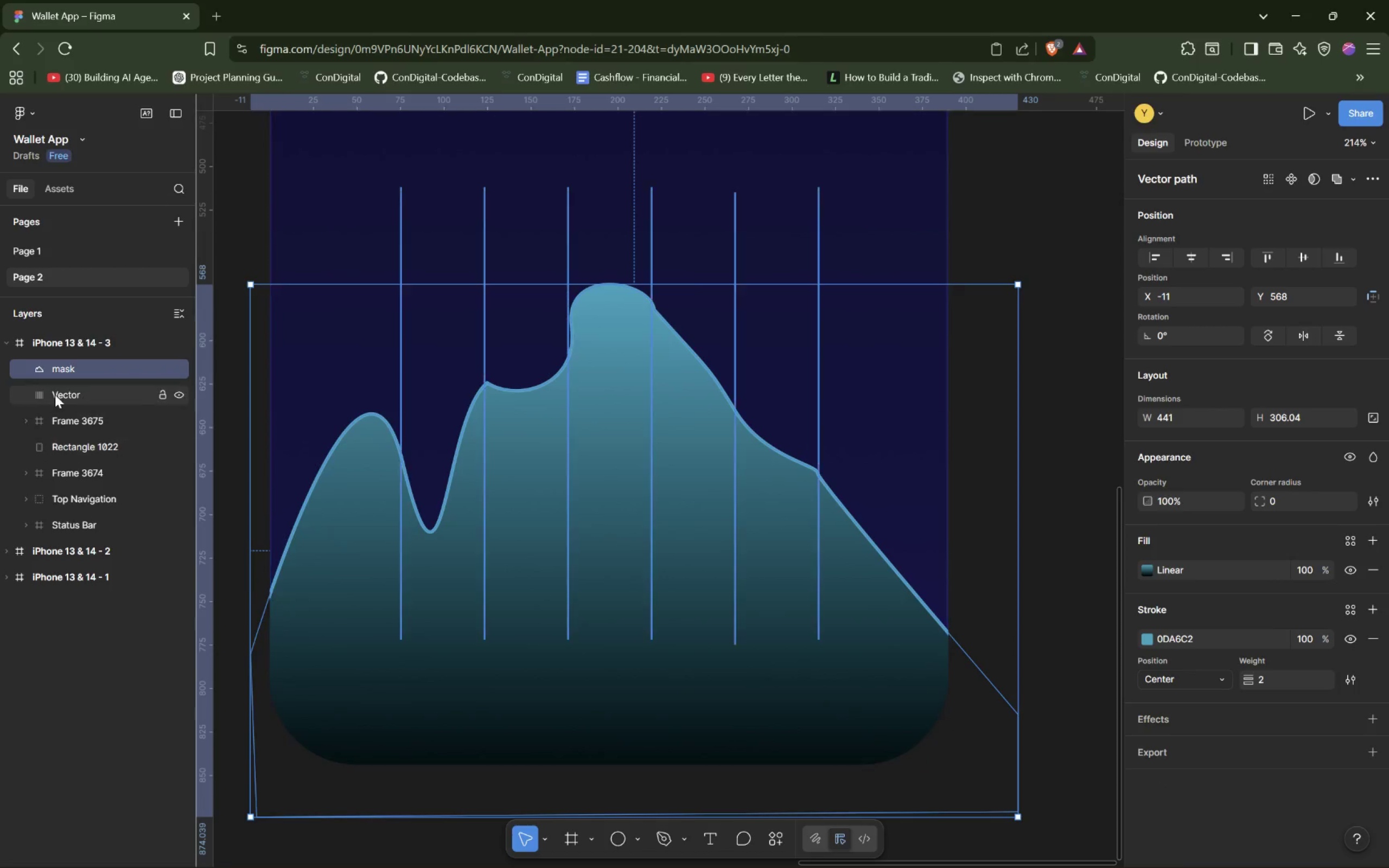 
left_click([58, 393])
 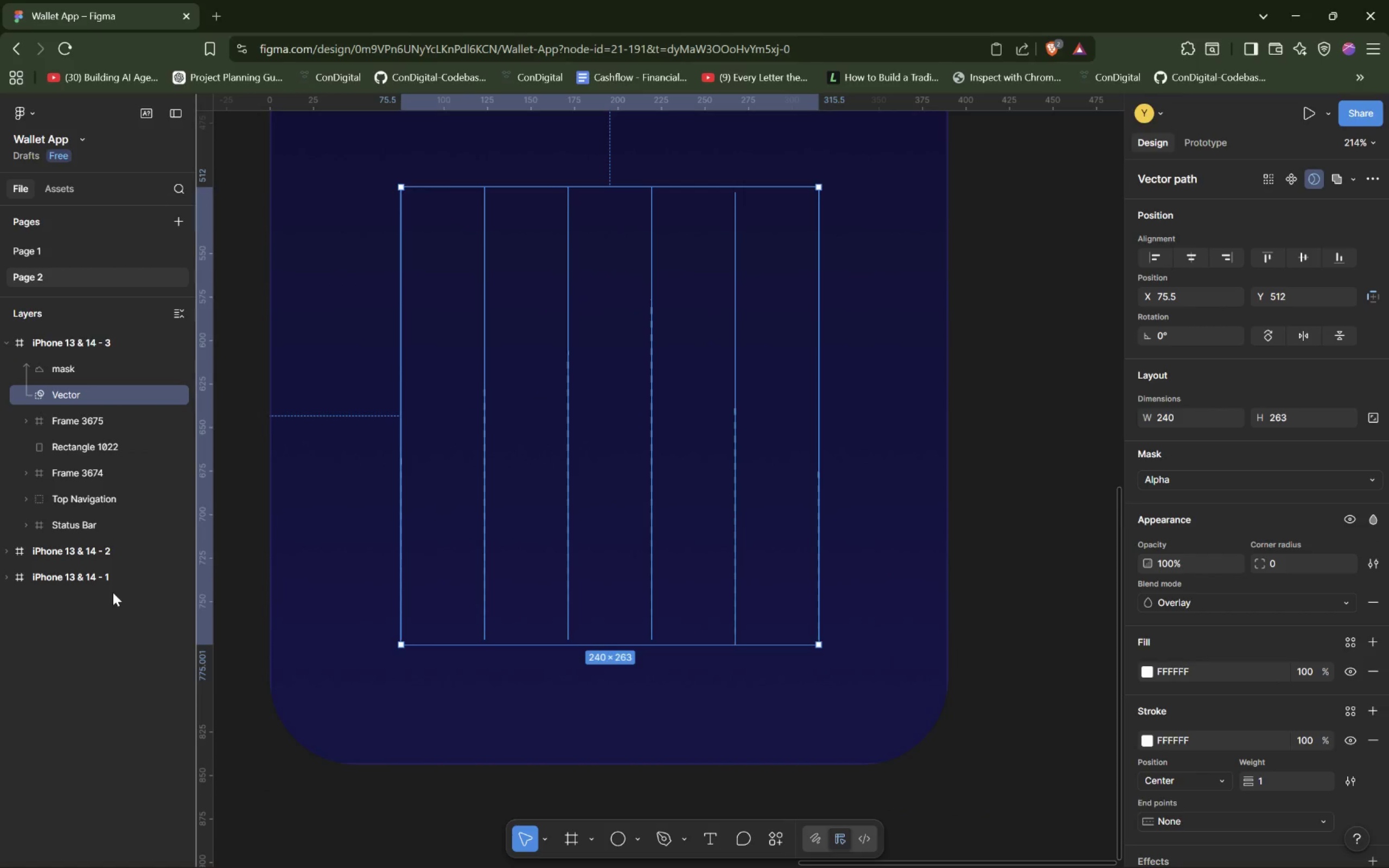 
key(Control+Z)
 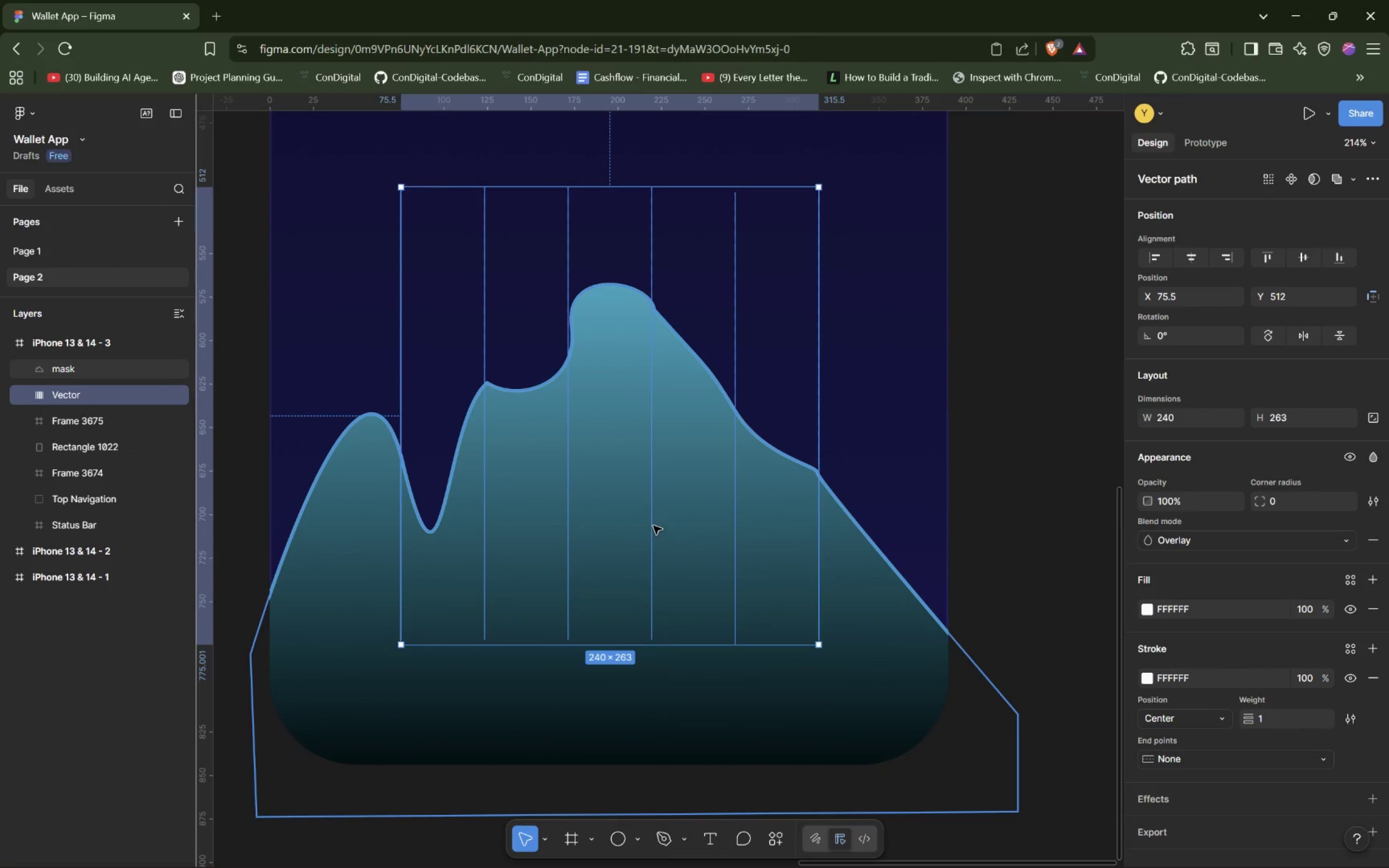 
wait(9.72)
 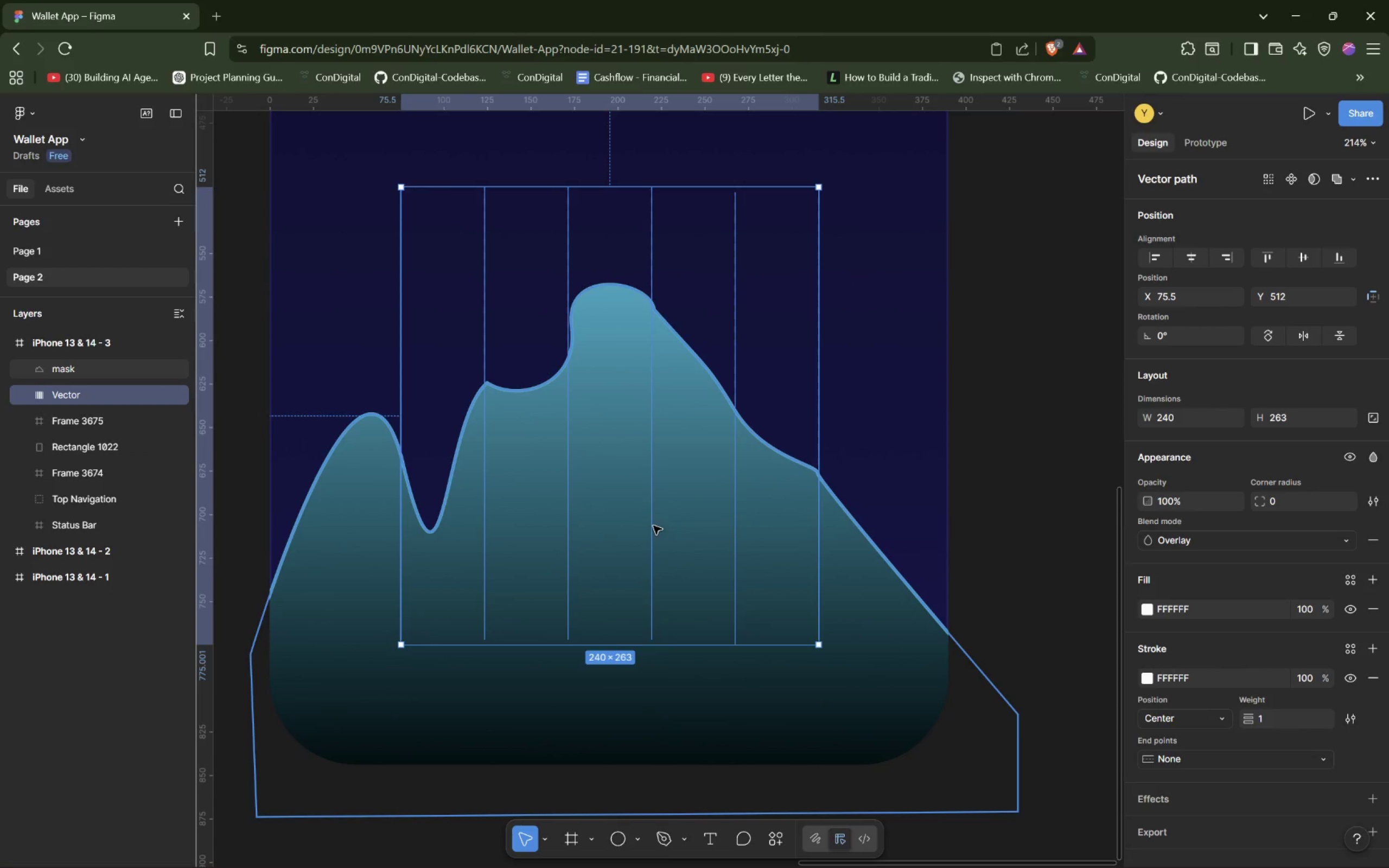 
left_click([84, 424])
 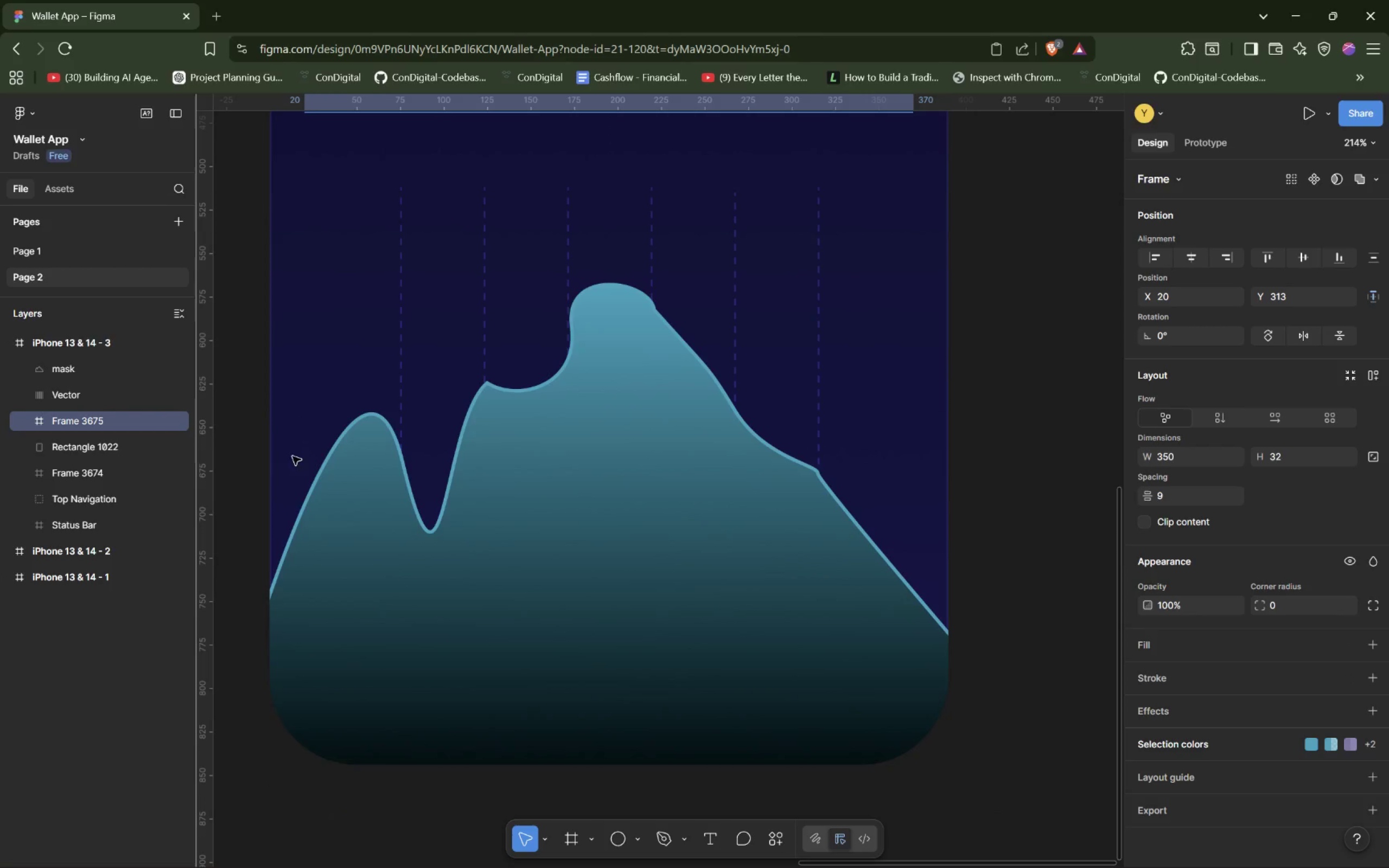 
scroll: coordinate [528, 490], scroll_direction: up, amount: 4.0
 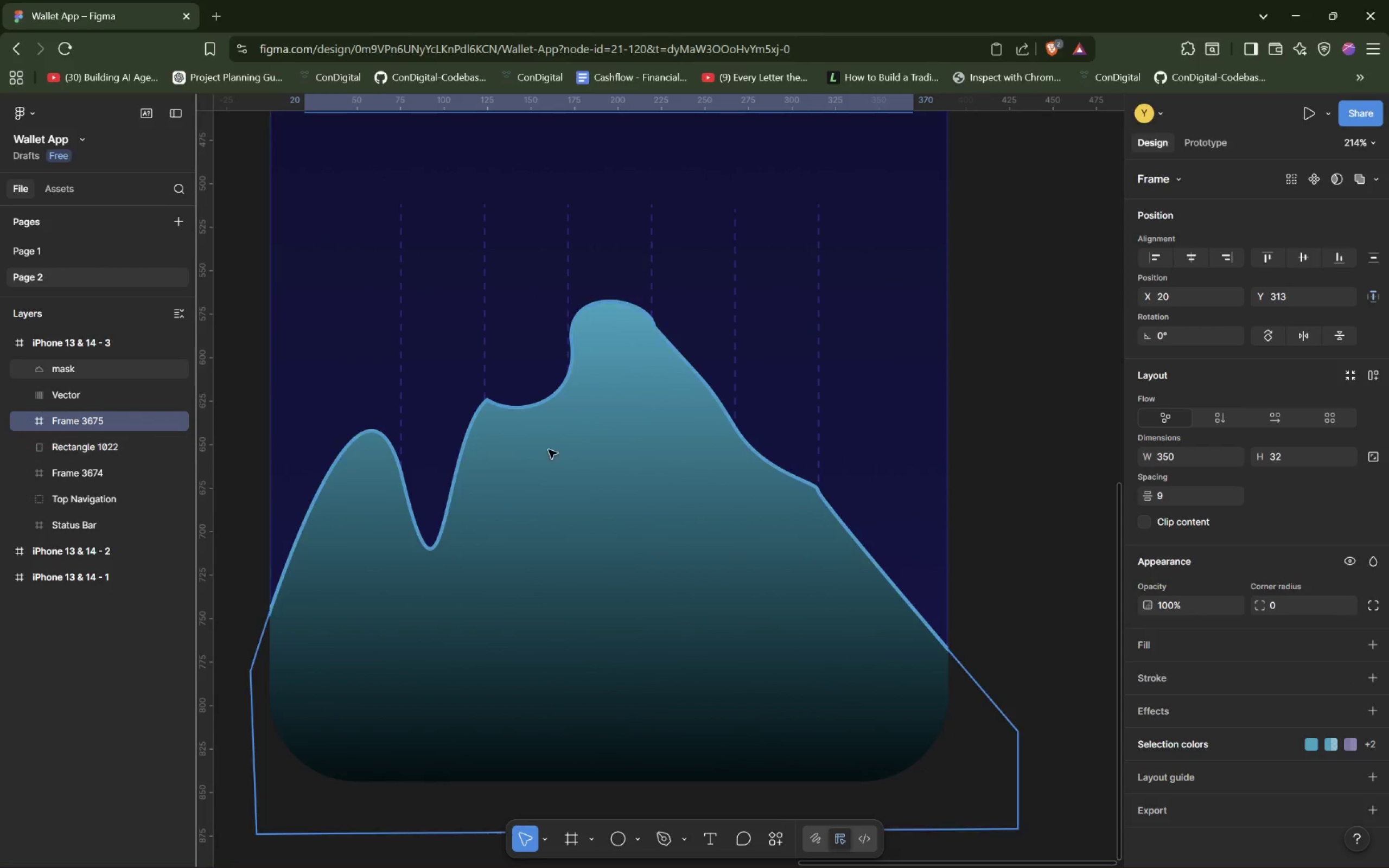 
hold_key(key=ControlLeft, duration=1.49)
scroll: coordinate [525, 455], scroll_direction: down, amount: 6.0
 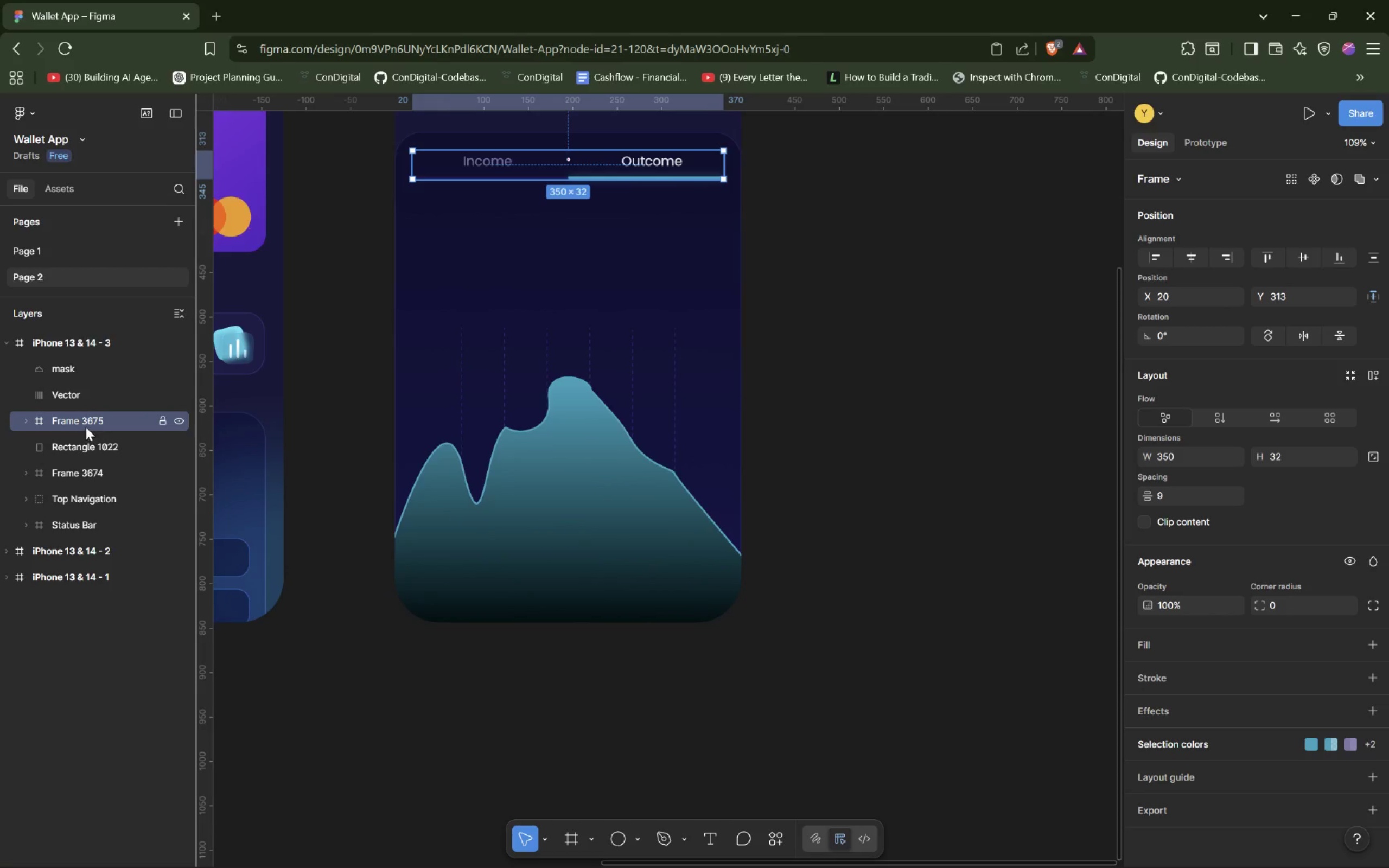 
left_click([86, 394])
 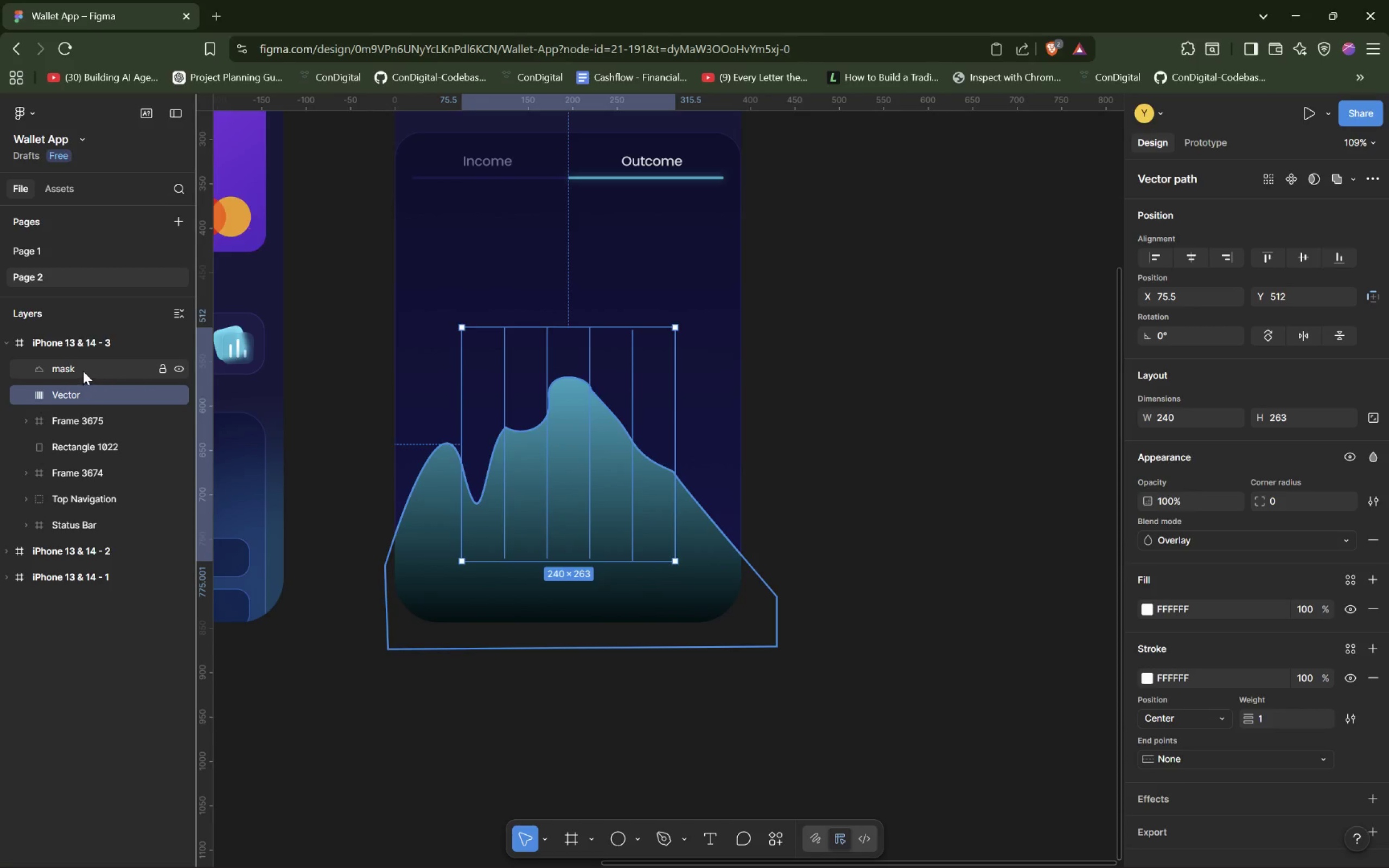 
left_click([83, 371])
 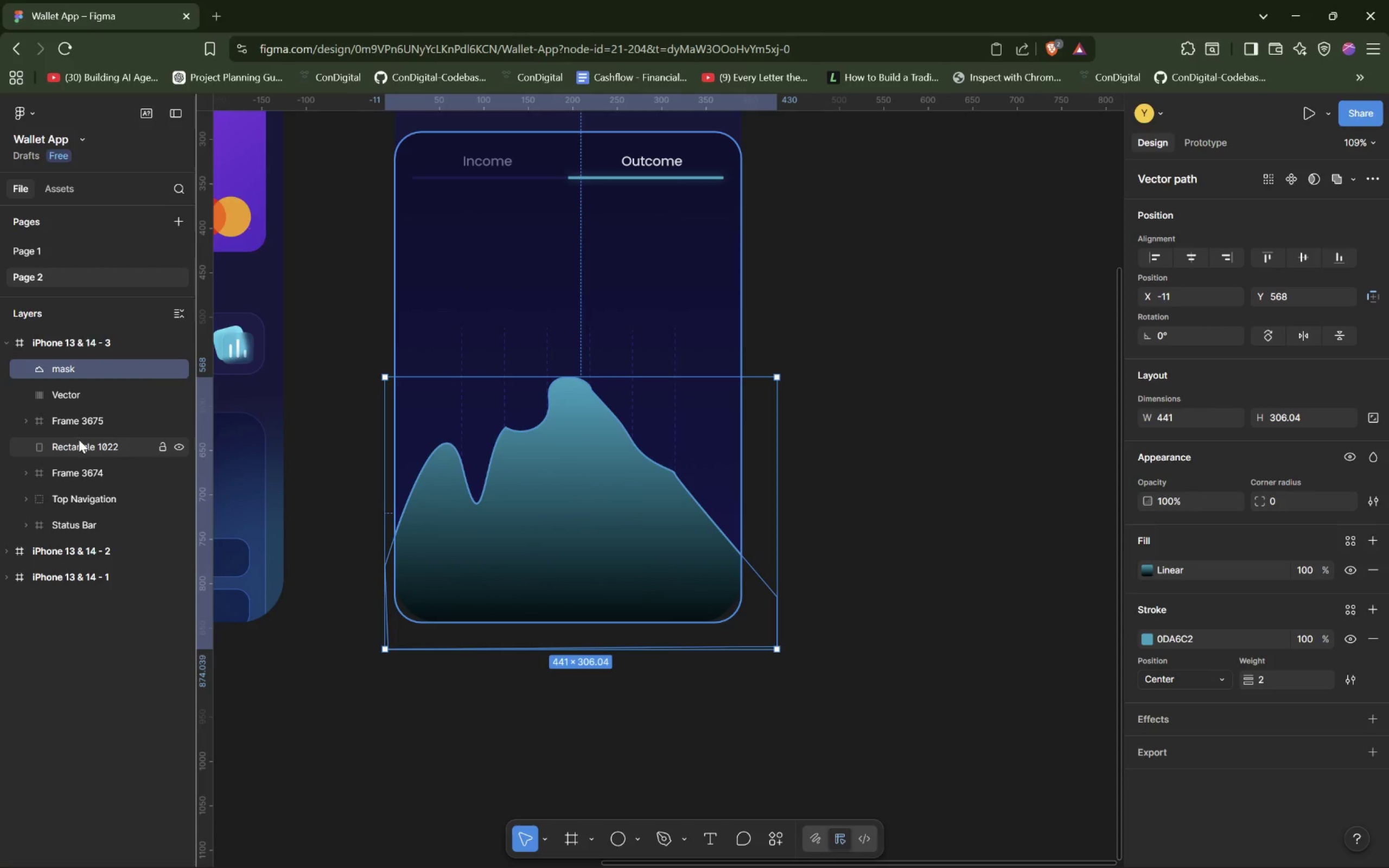 
left_click([79, 449])
 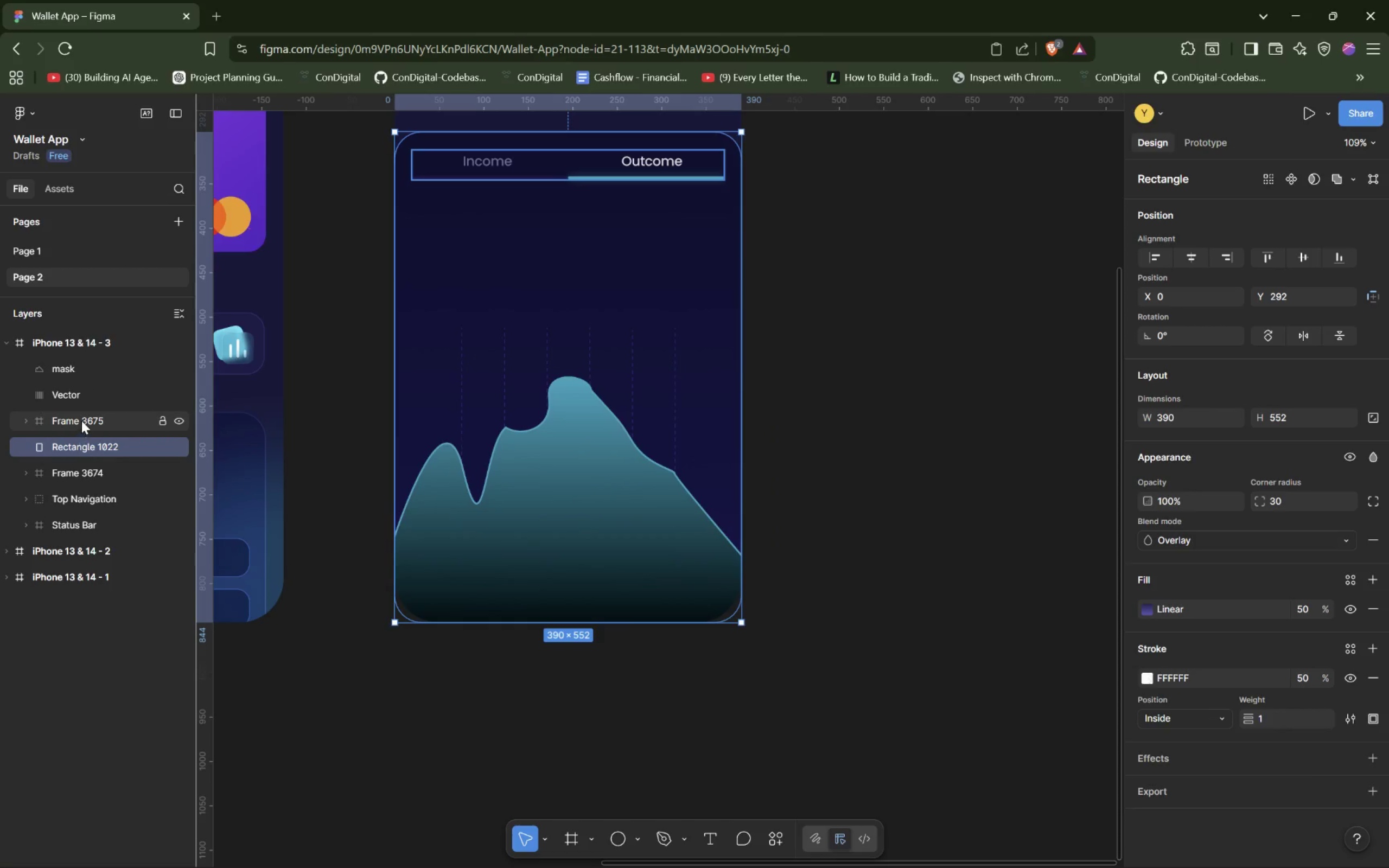 
hold_key(key=ShiftLeft, duration=0.61)
left_click([77, 372])
 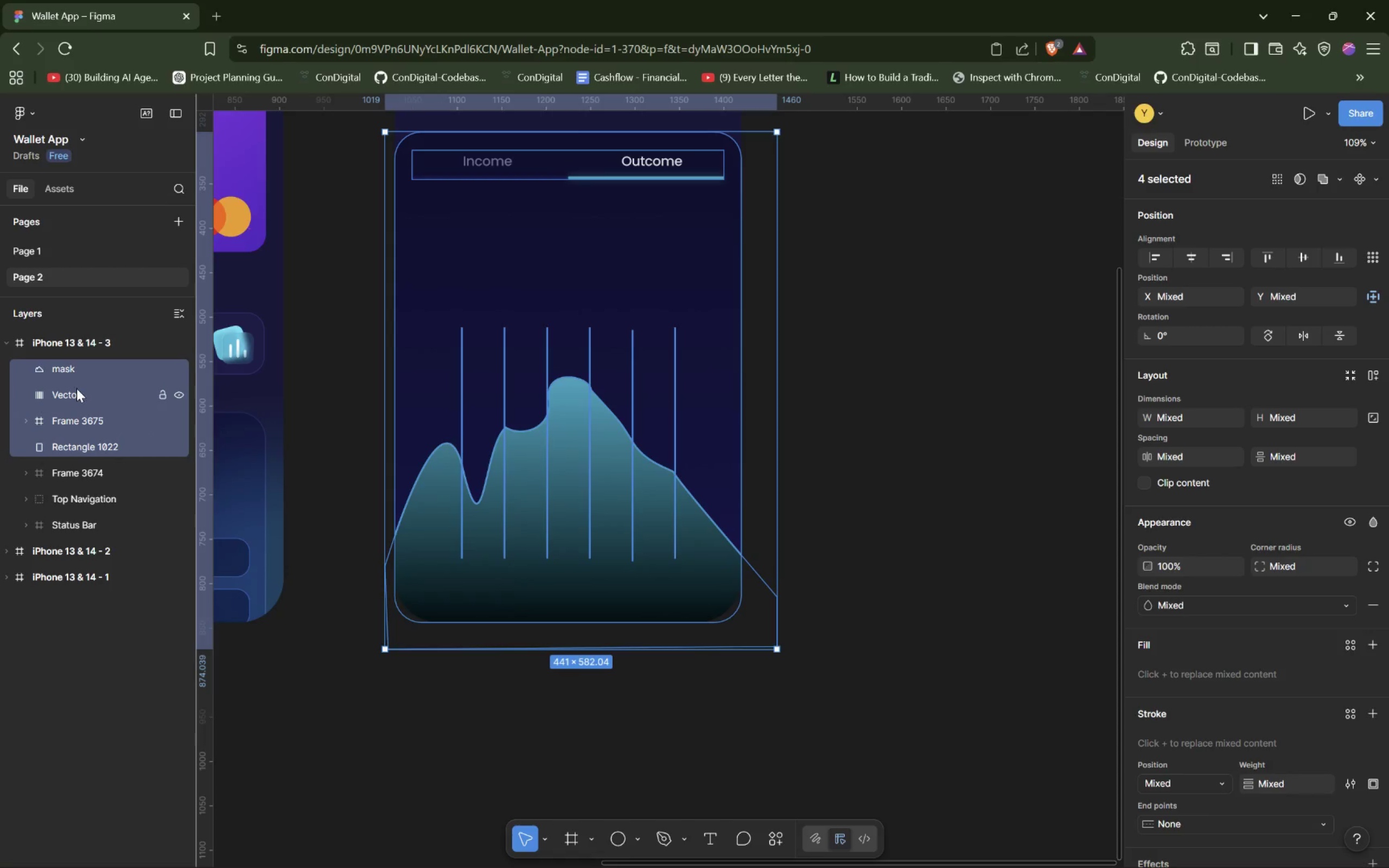 
right_click([77, 392])
 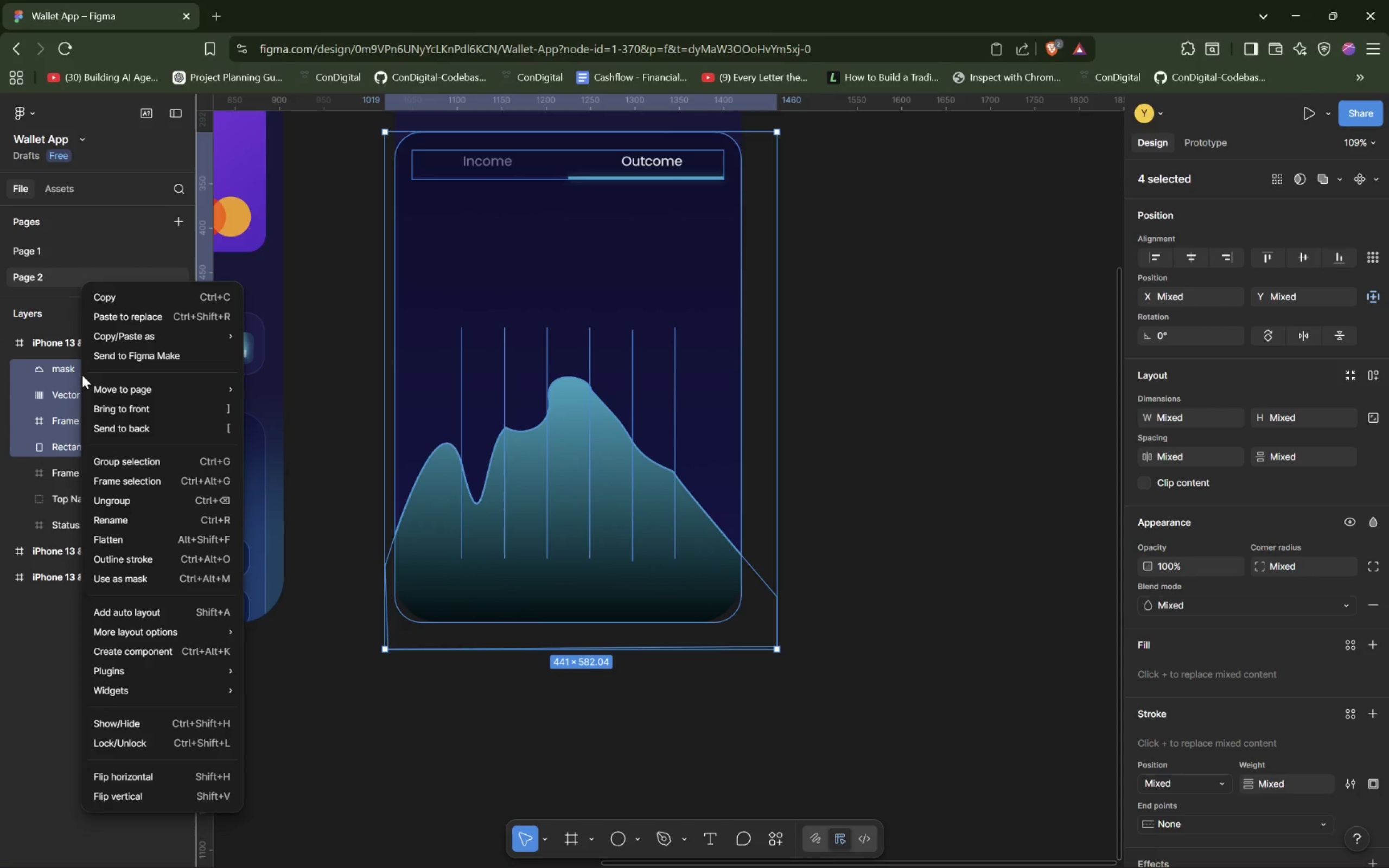 
wait(5.12)
 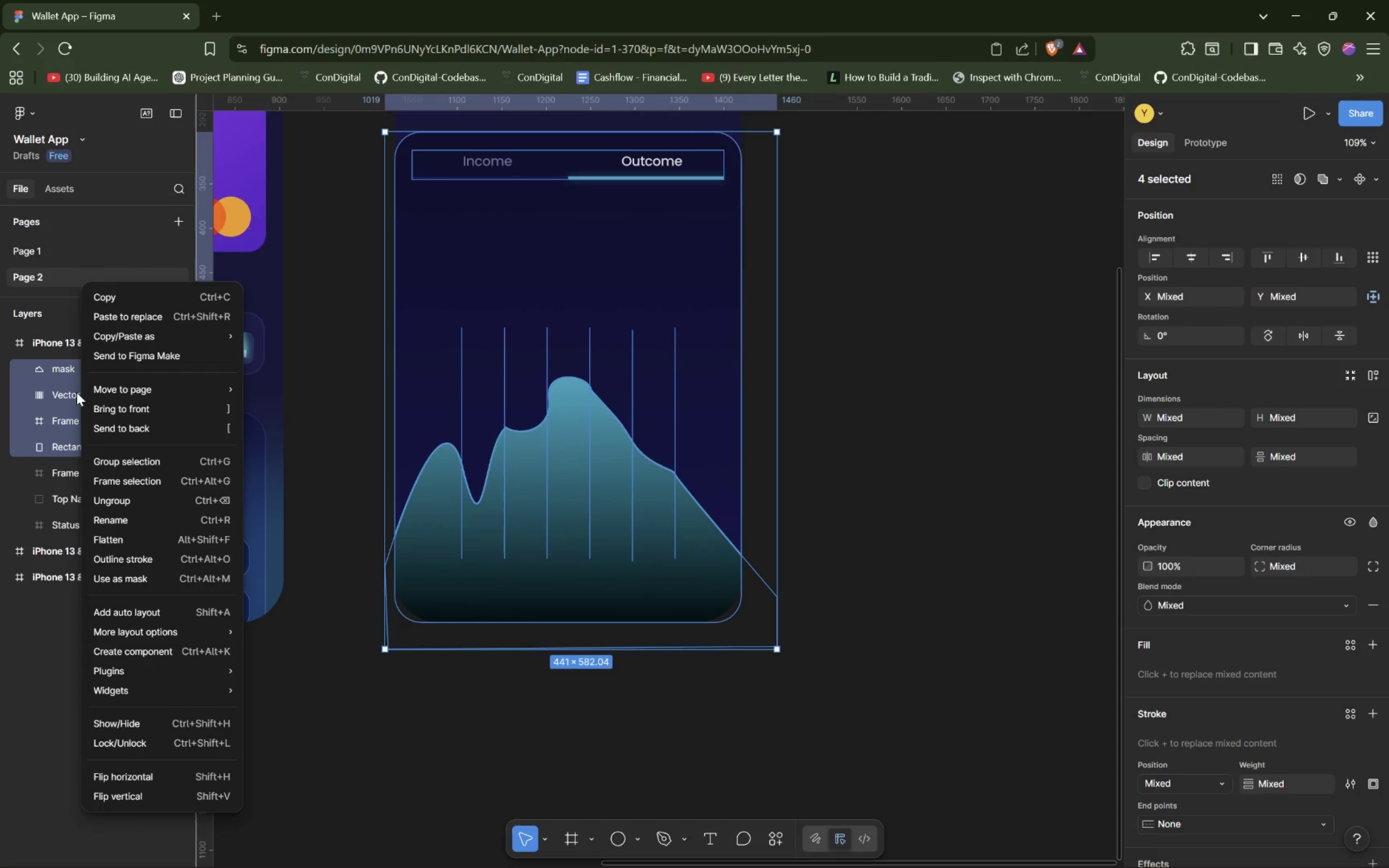 
left_click([122, 455])
 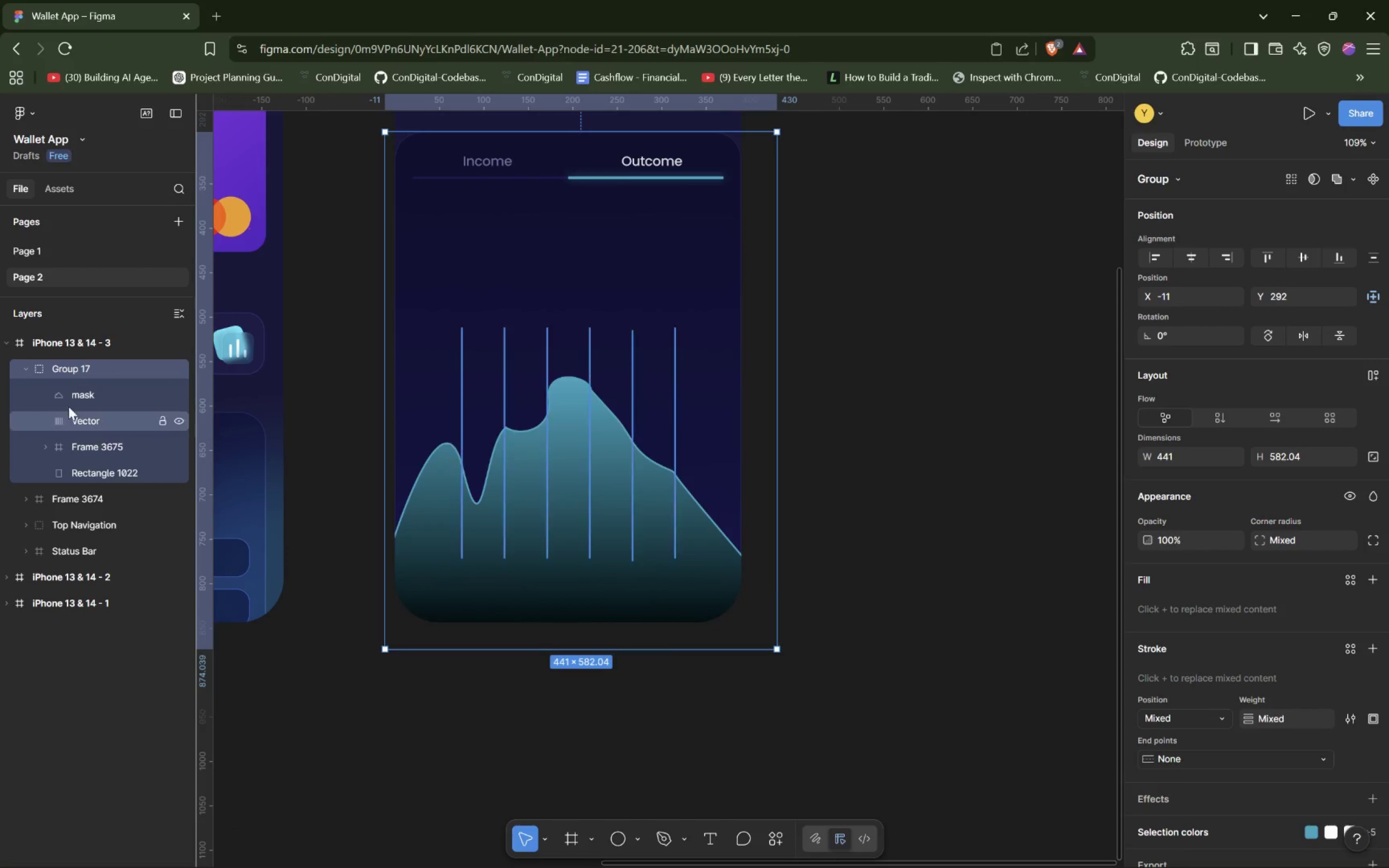 
double_click([58, 369])
 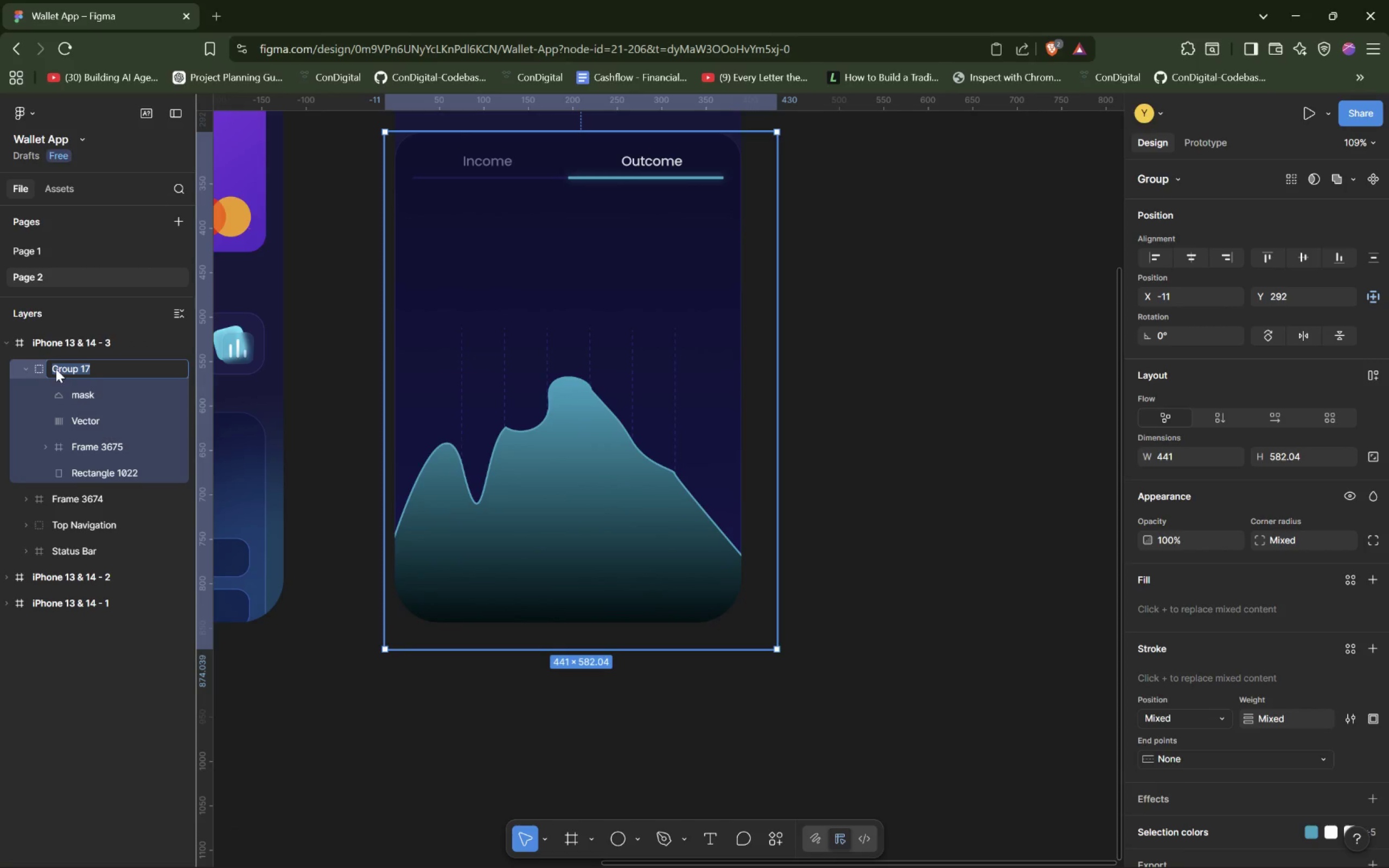 
type(Dashbora)
key(Backspace)
key(Backspace)
type(ard)
 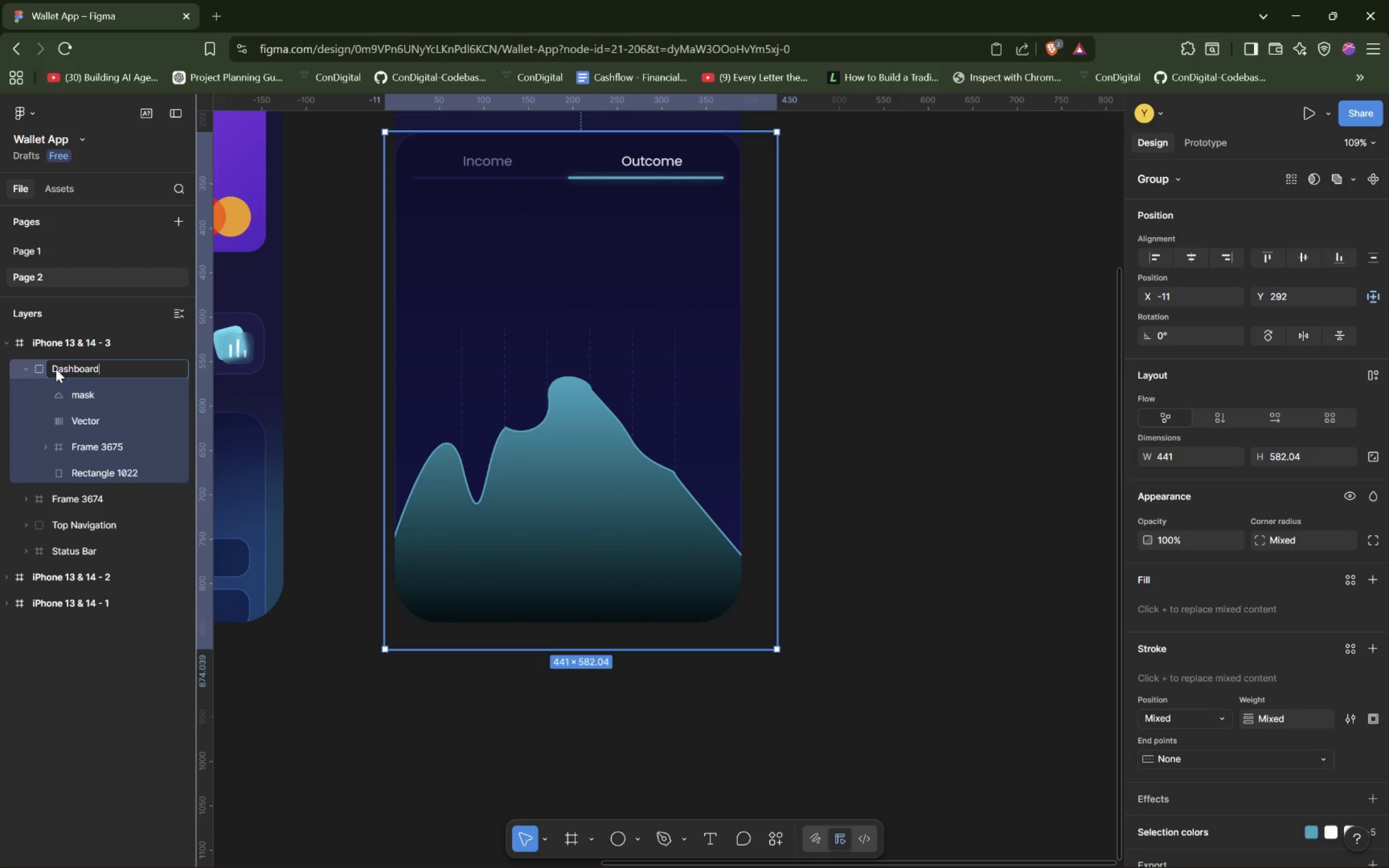 
key(Enter)
 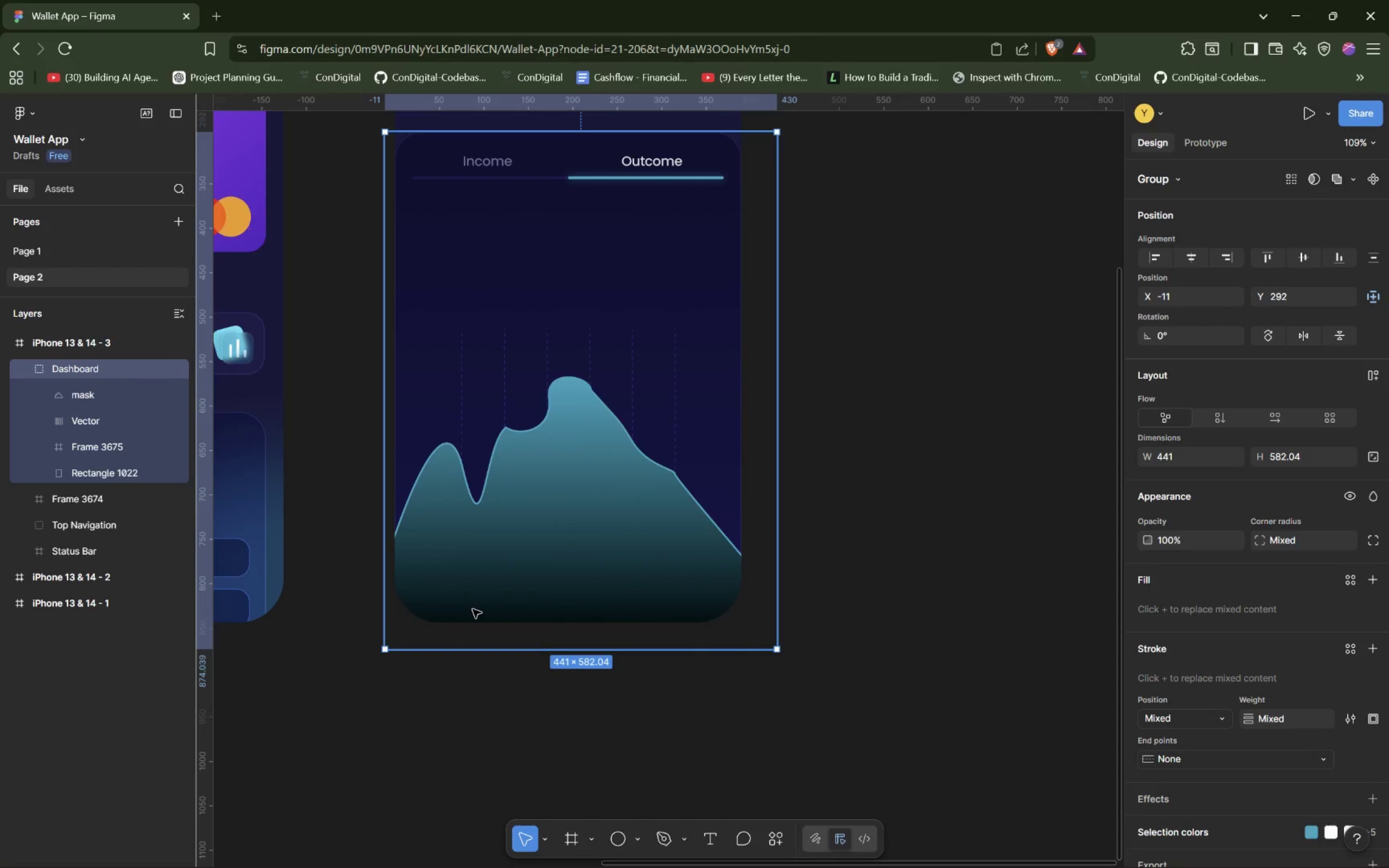 
wait(10.58)
 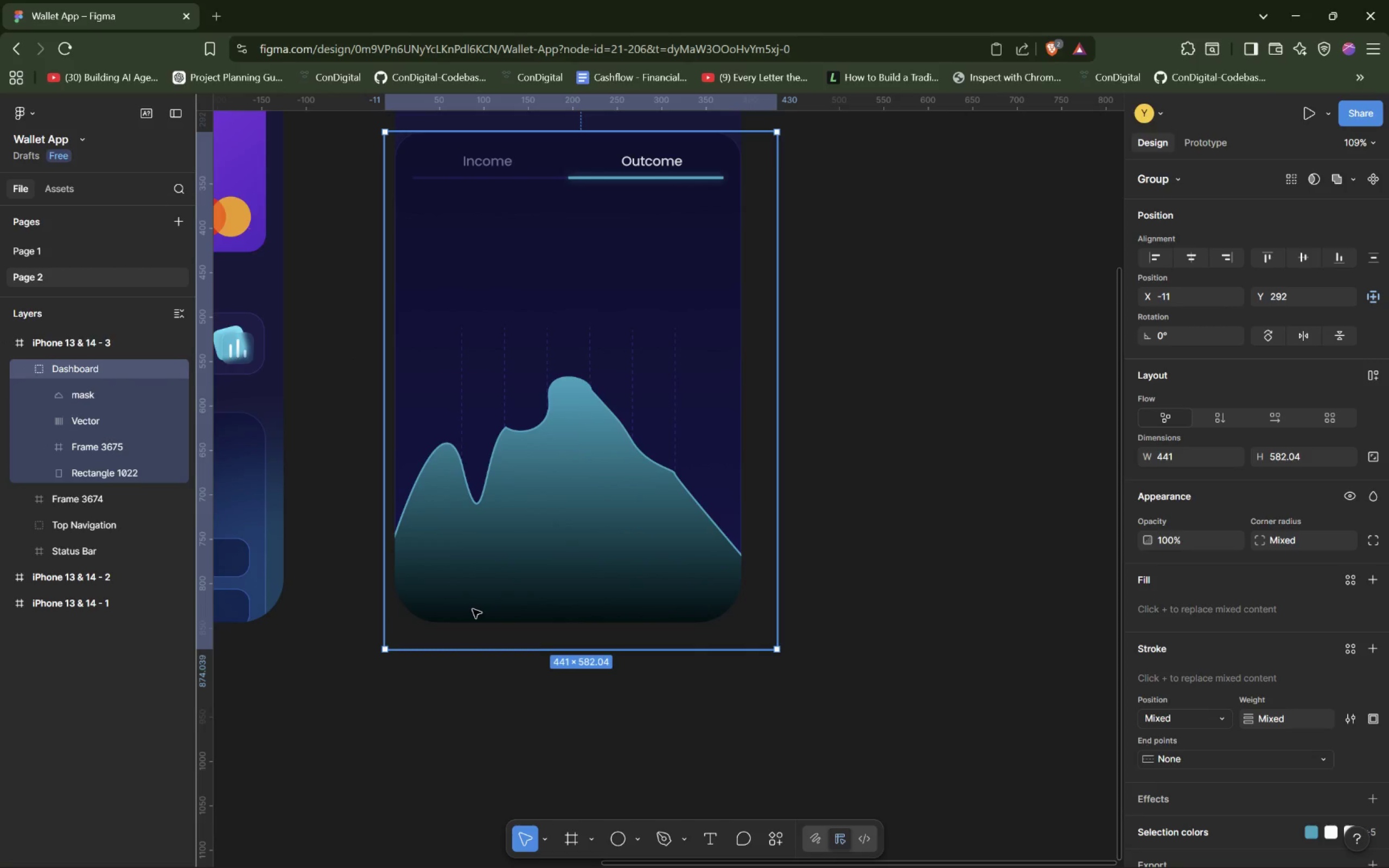 
left_click_drag(start_coordinate=[418, 581], to_coordinate=[460, 602])
 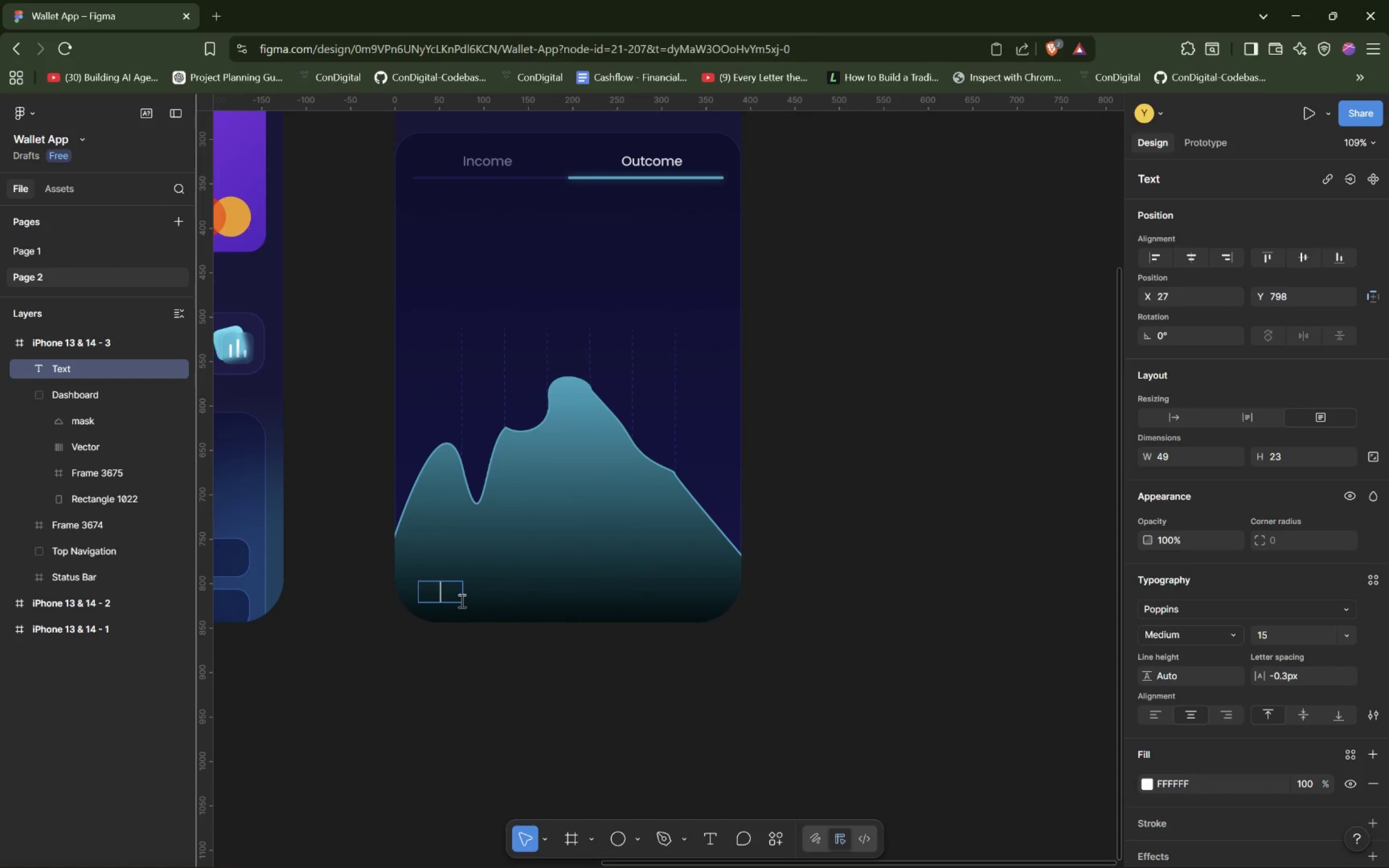 
type(Mon)
 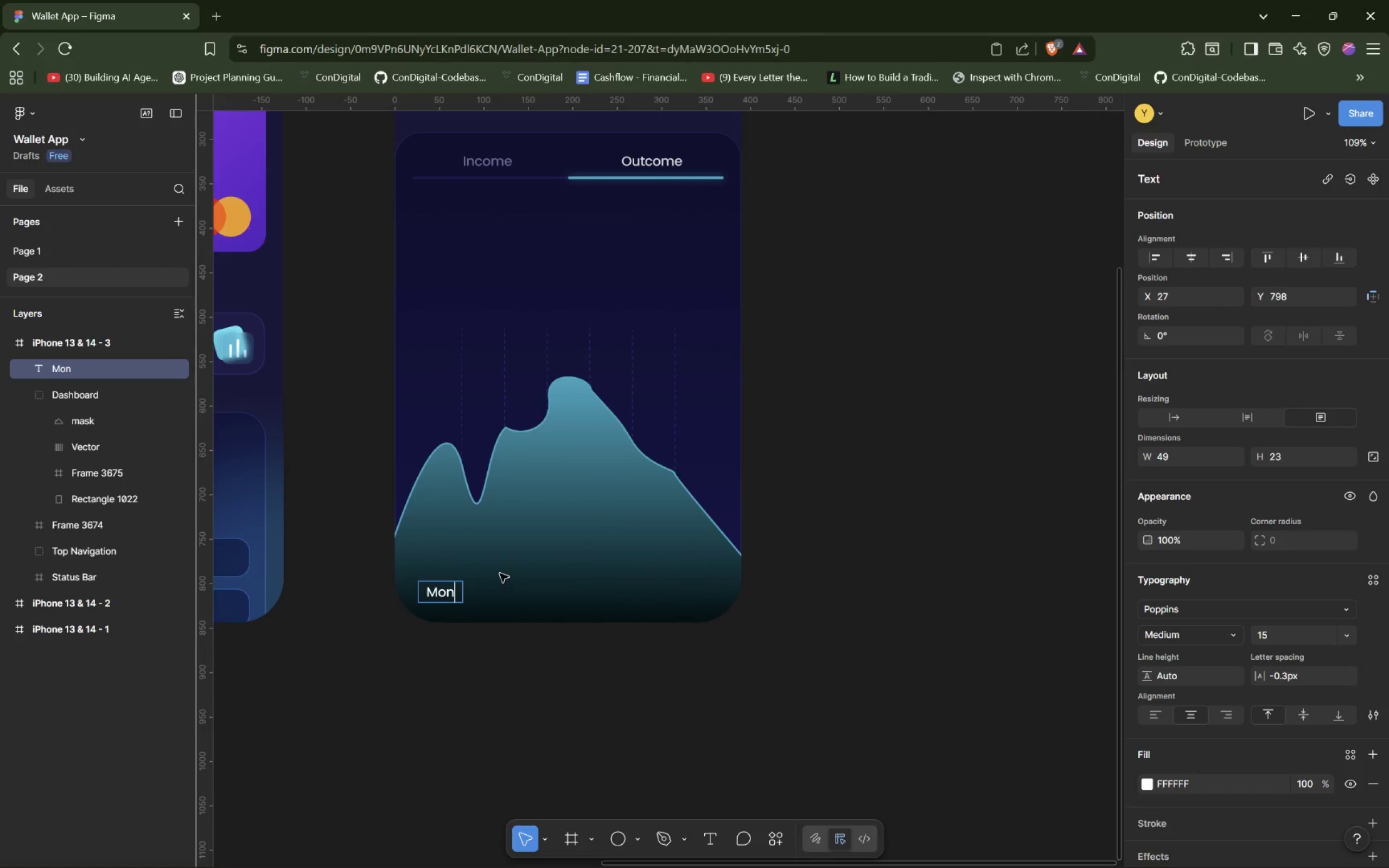 
wait(5.53)
 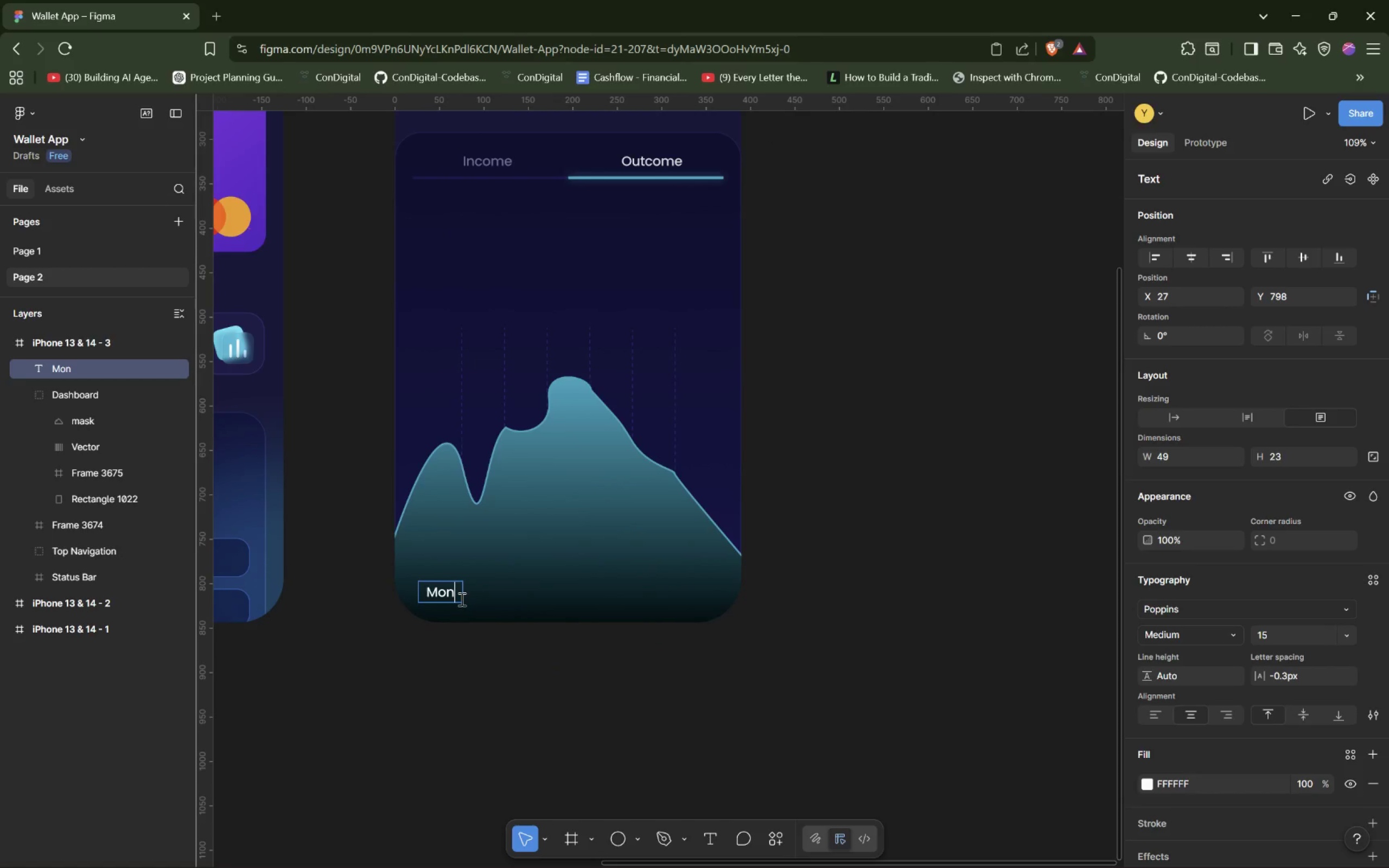 
left_click([521, 455])
 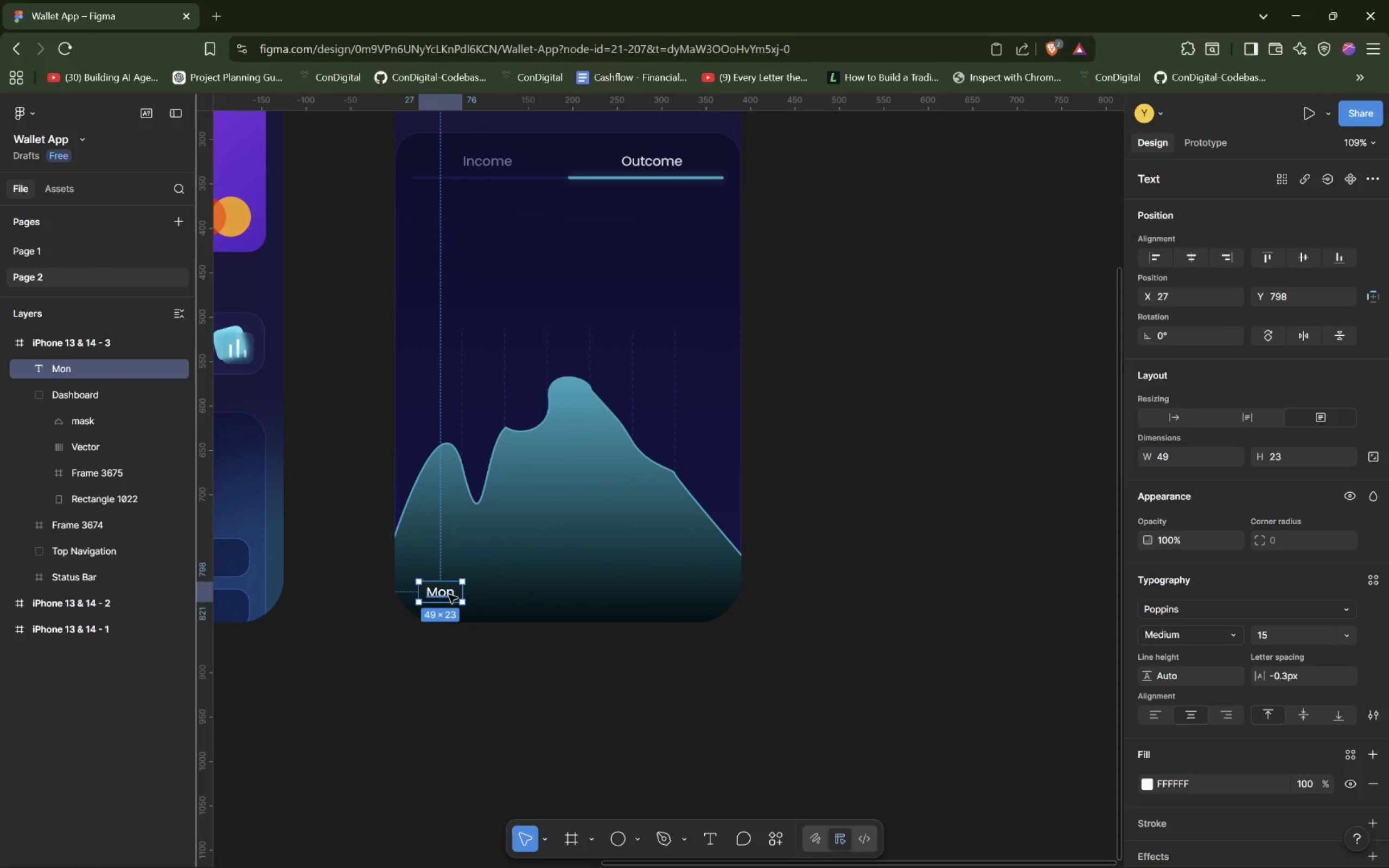 
hold_key(key=AltLeft, duration=1.5)
left_click_drag(start_coordinate=[444, 593], to_coordinate=[493, 593])
 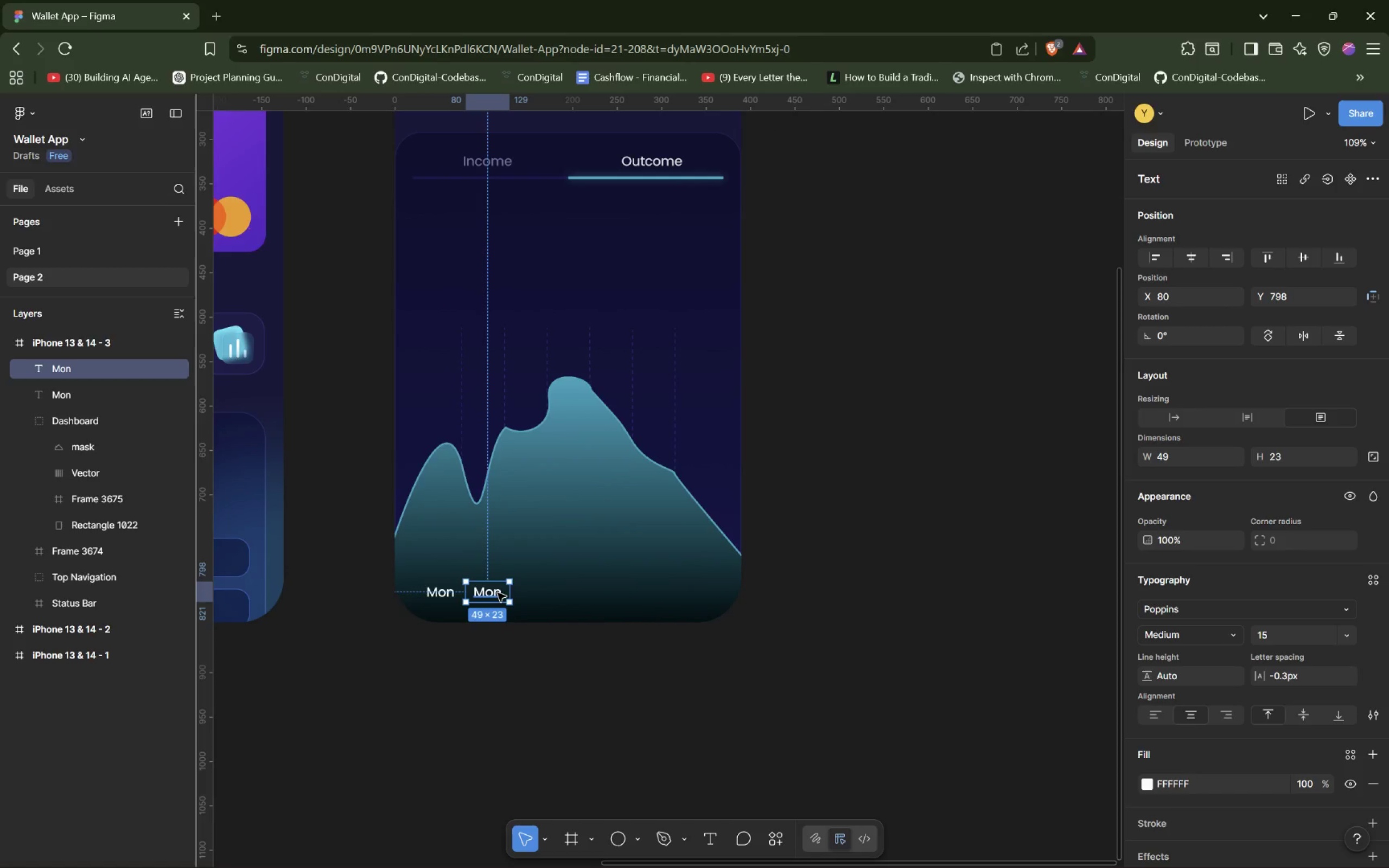 
hold_key(key=AltLeft, duration=1.36)
left_click_drag(start_coordinate=[498, 592], to_coordinate=[547, 593])
 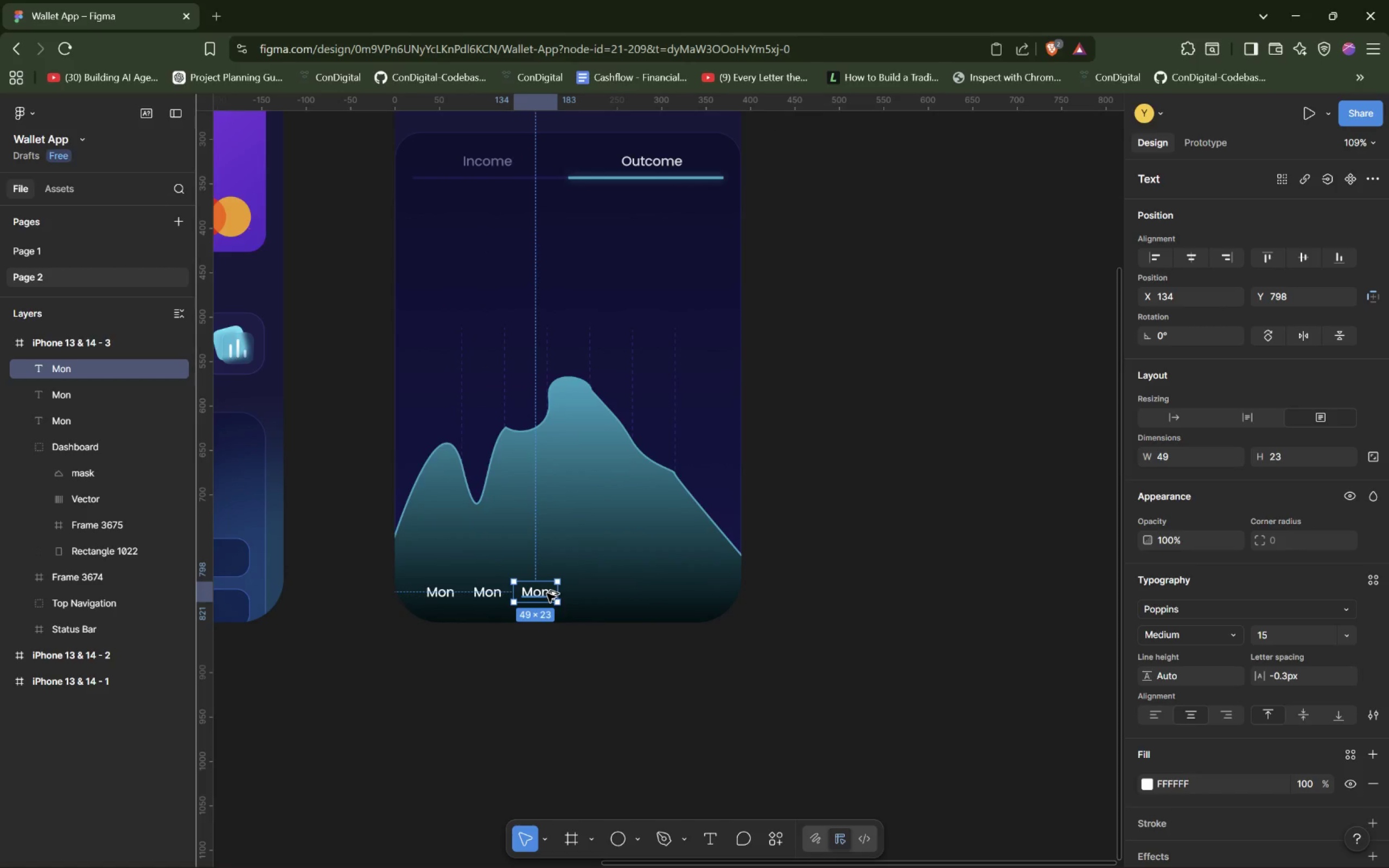 
hold_key(key=AltLeft, duration=1.51)
left_click_drag(start_coordinate=[551, 591], to_coordinate=[600, 593])
 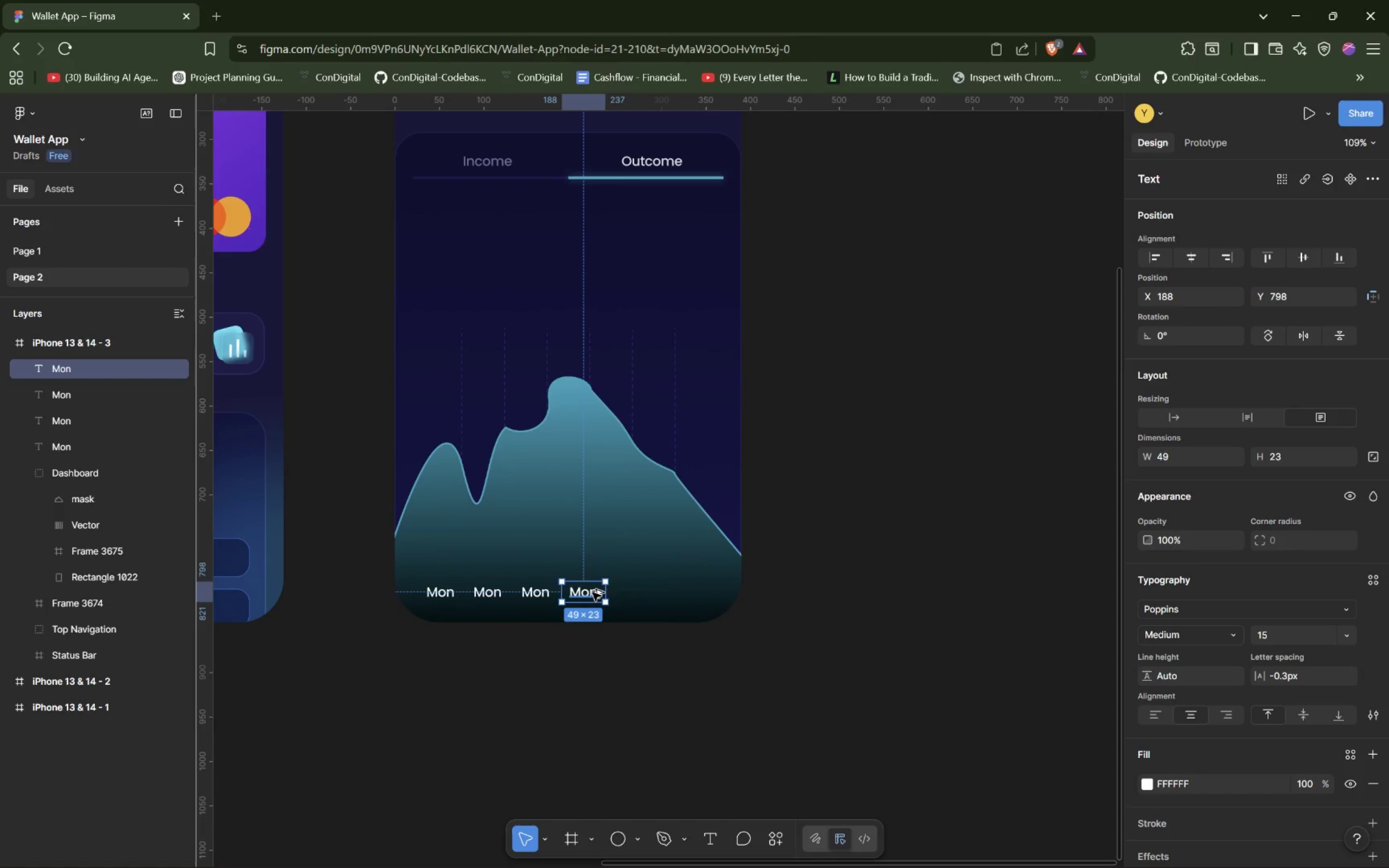 
hold_key(key=AltLeft, duration=1.16)
 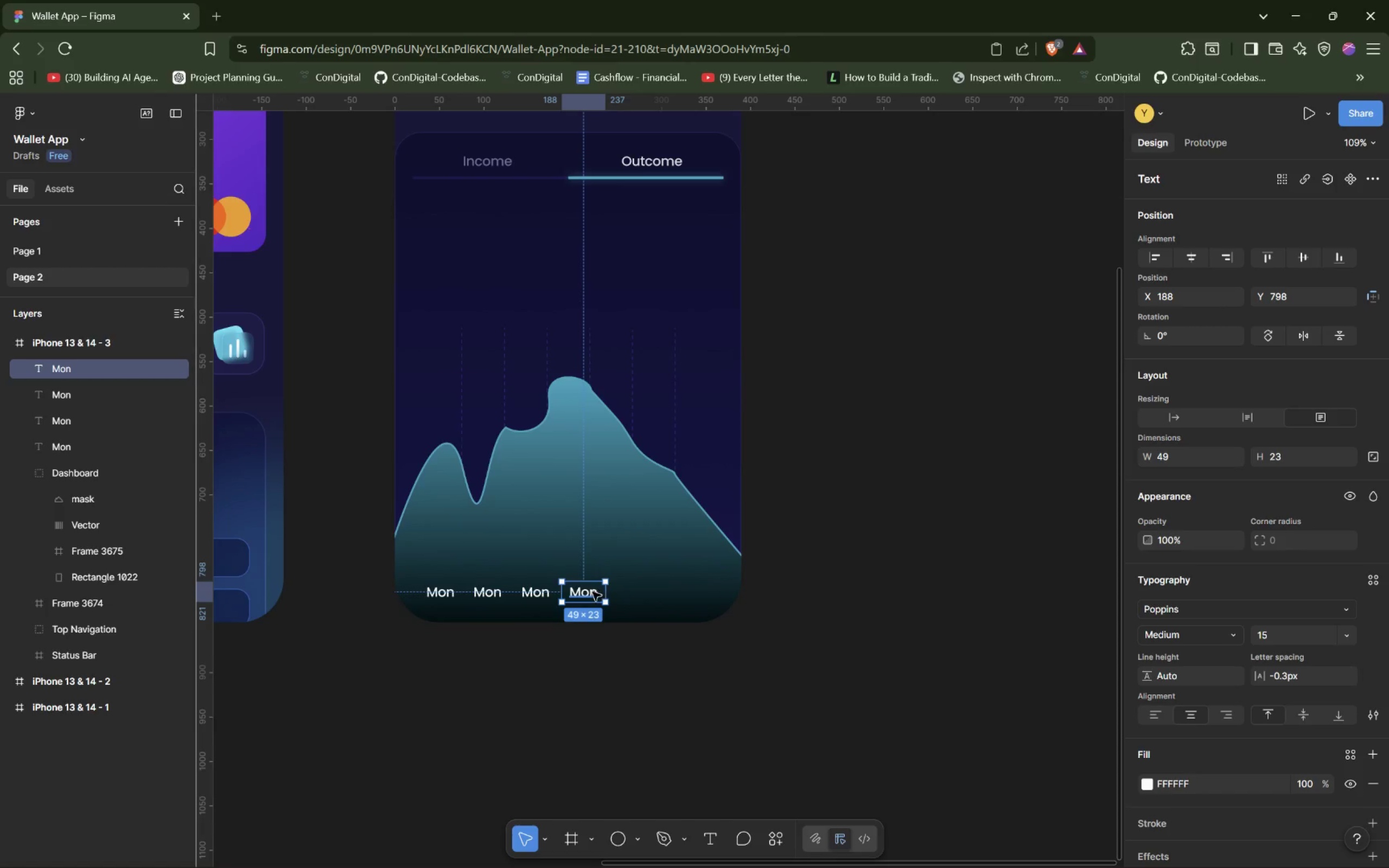 
hold_key(key=AltLeft, duration=1.5)
left_click_drag(start_coordinate=[592, 593], to_coordinate=[646, 593])
 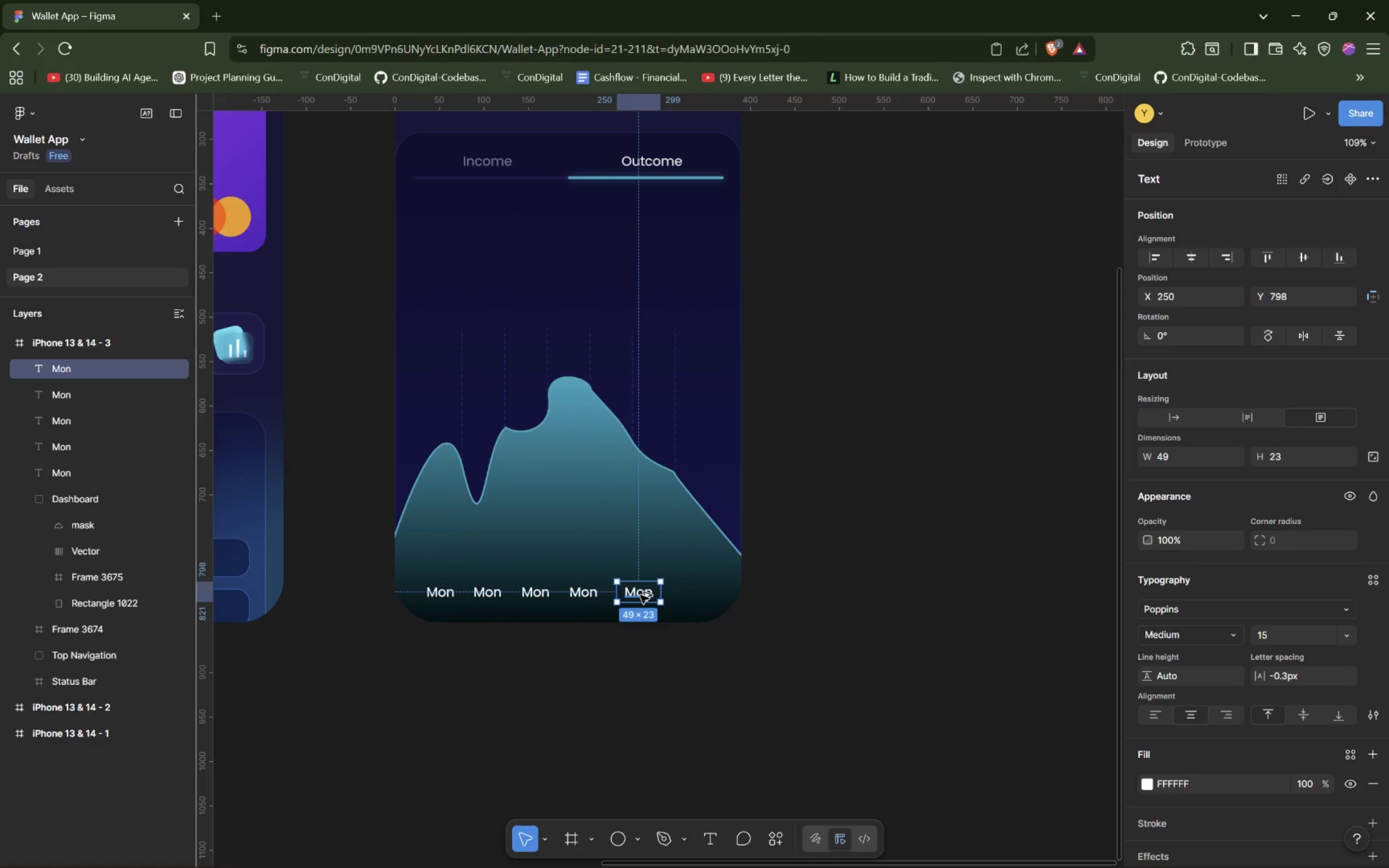 
key(Alt+AltLeft)
 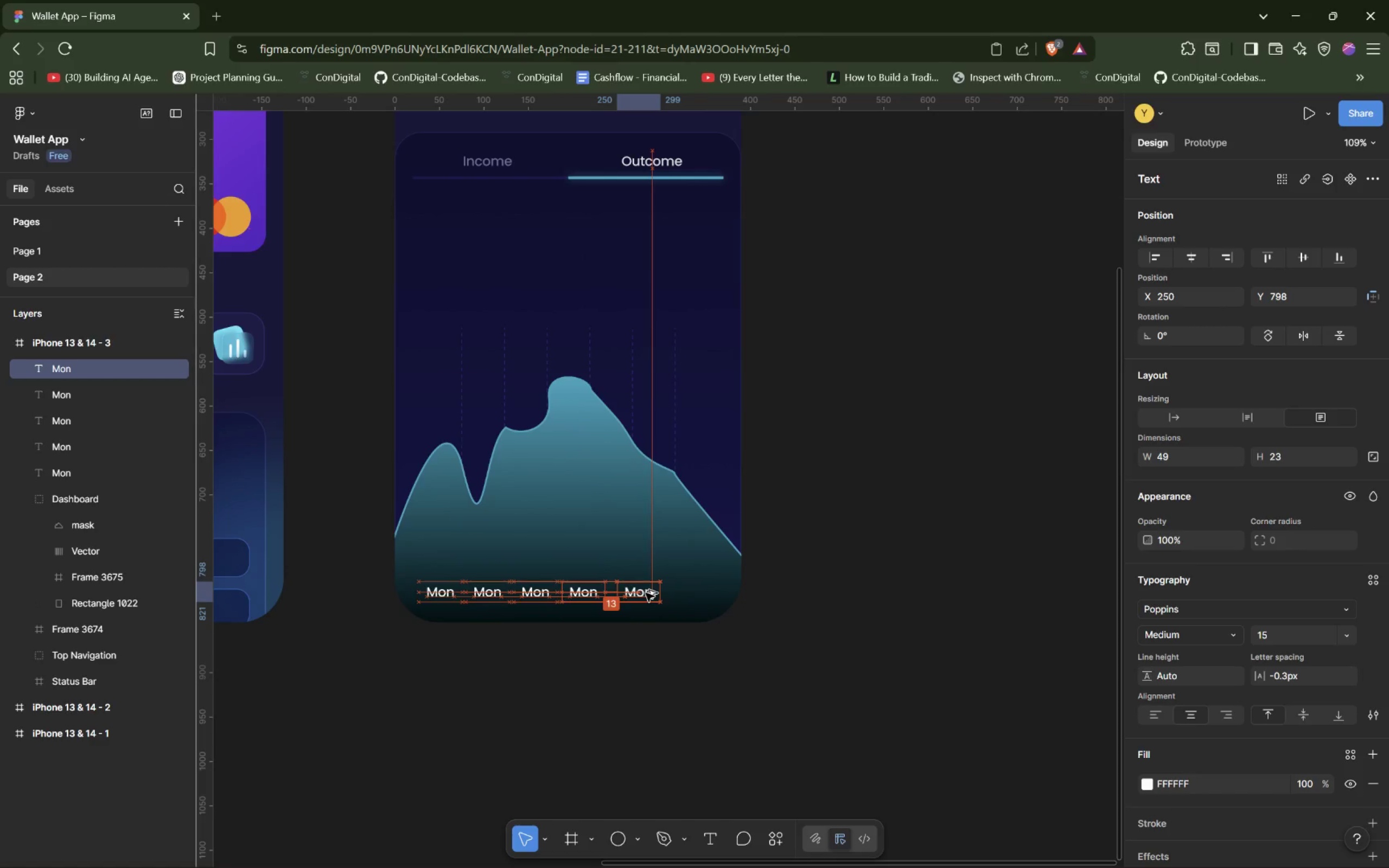 
key(Alt+AltLeft)
 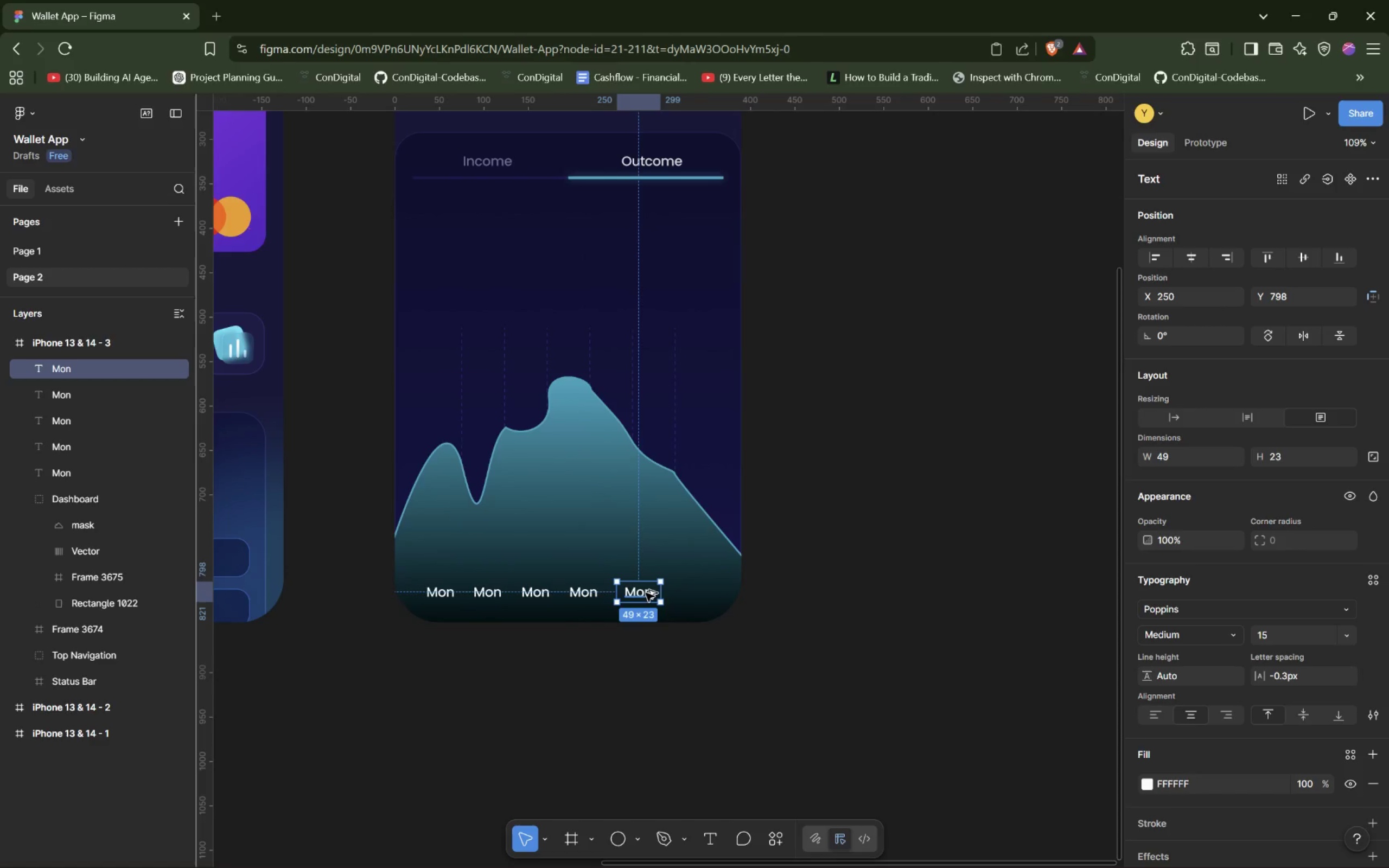 
key(Alt+AltLeft)
 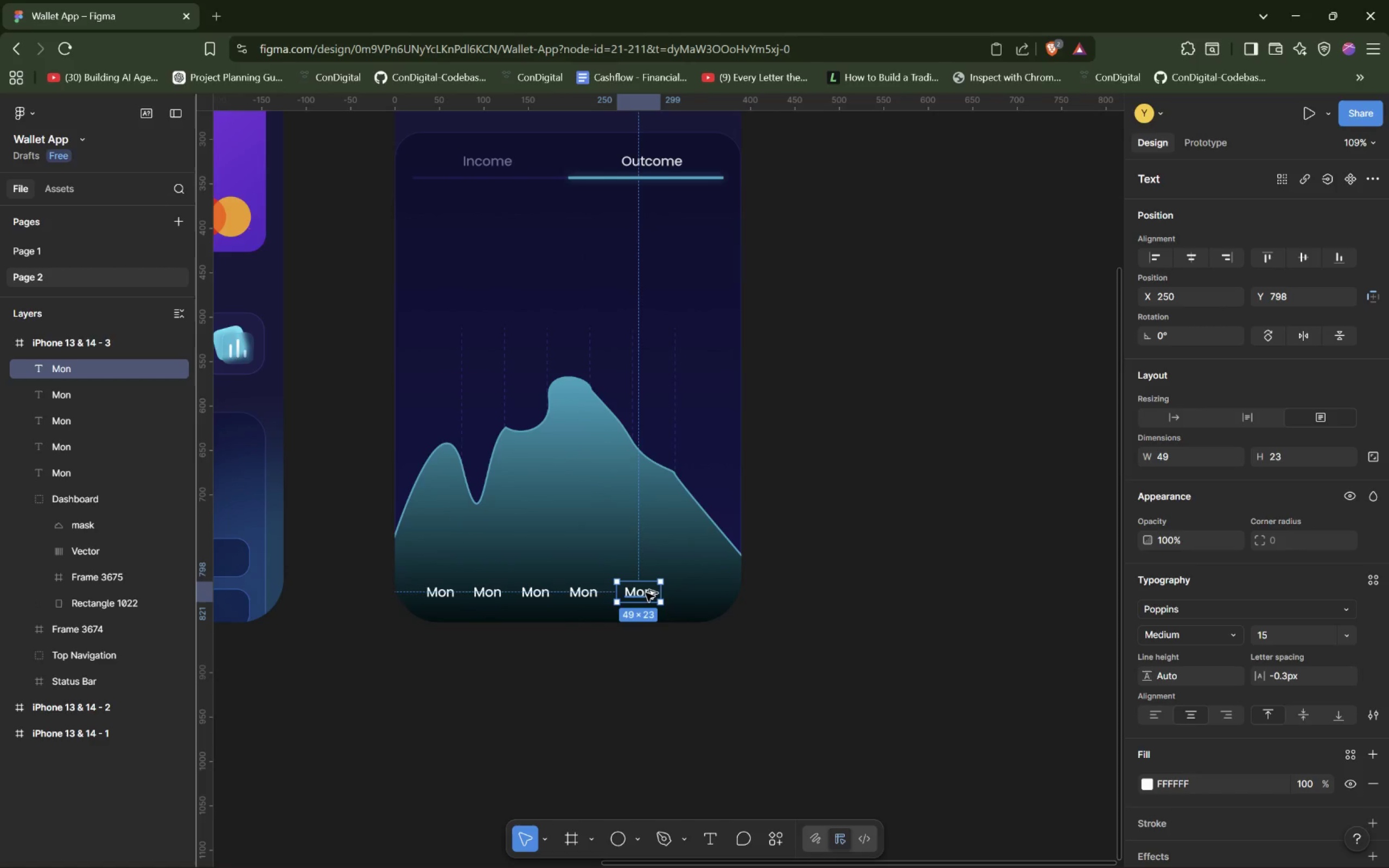 
key(Alt+AltLeft)
 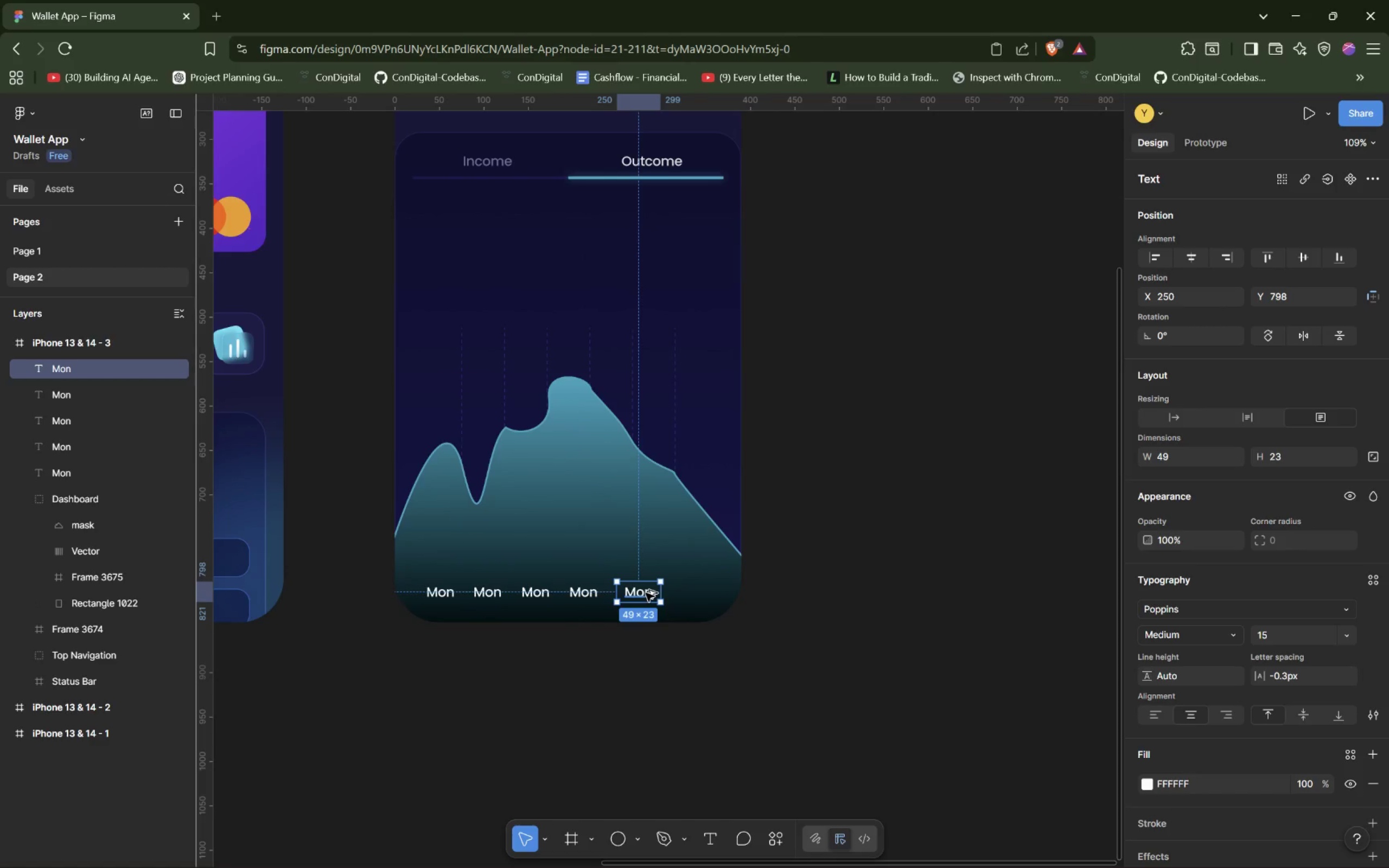 
key(Alt+AltLeft)
 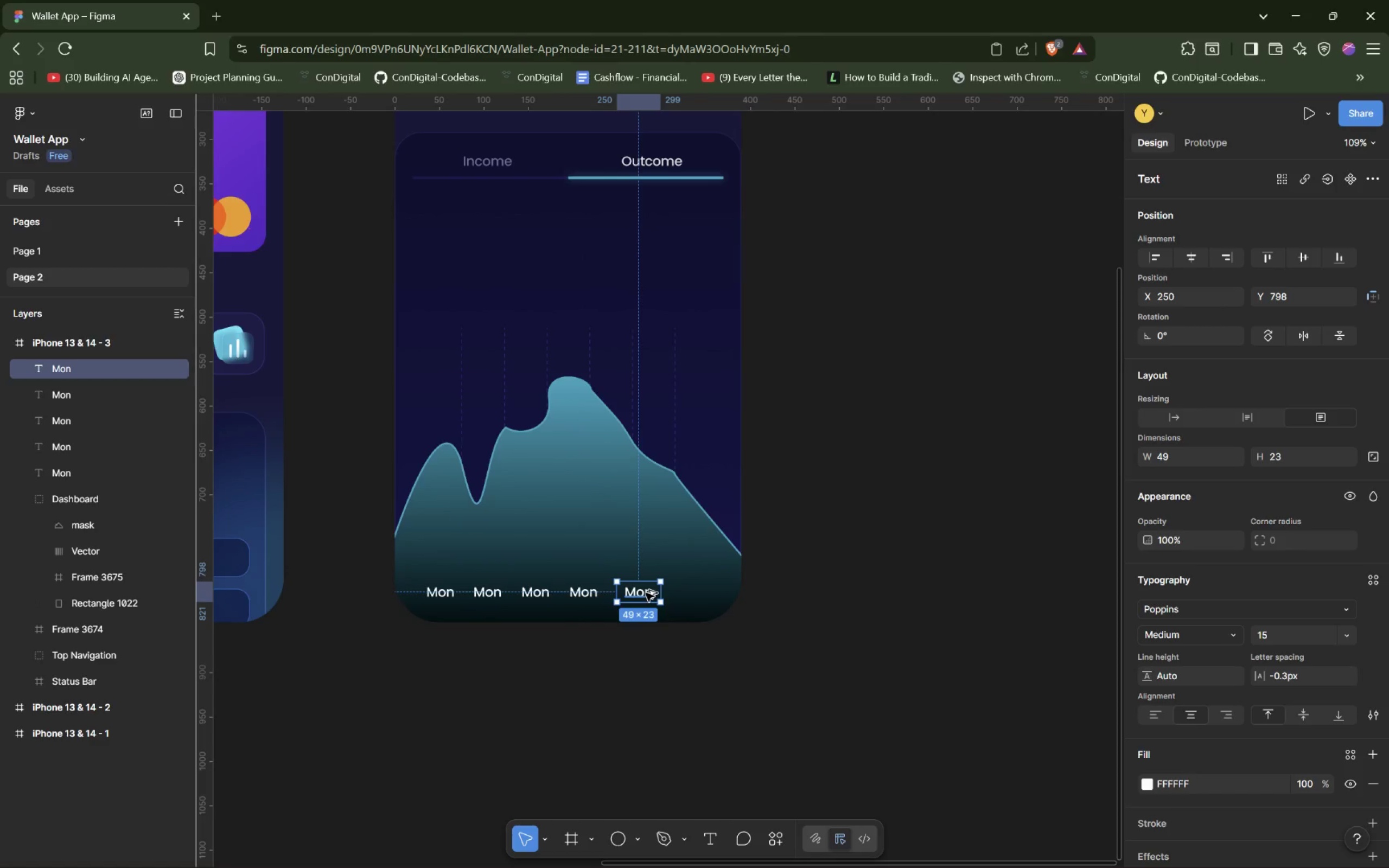 
key(Alt+AltLeft)
 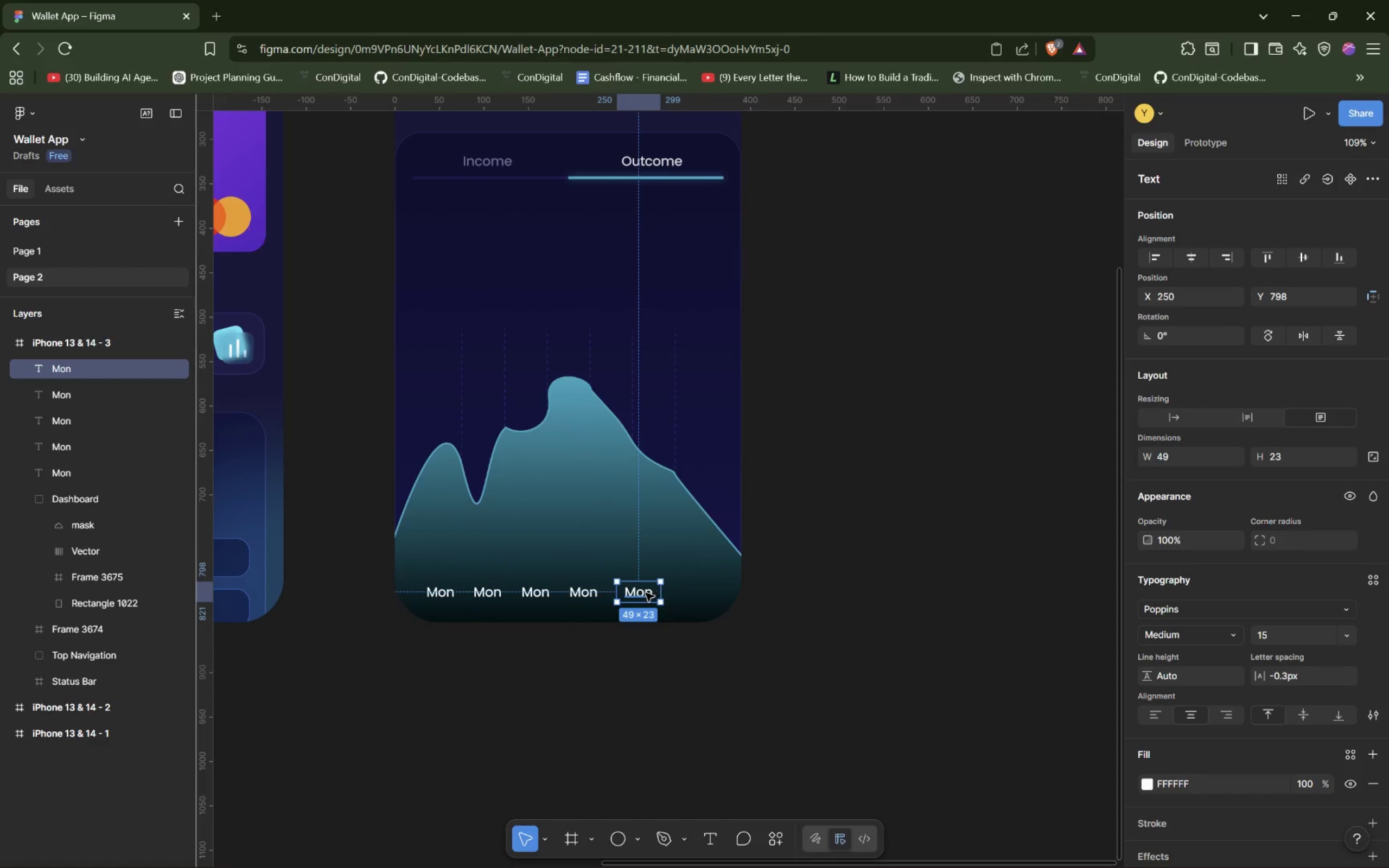 
key(Alt+AltLeft)
 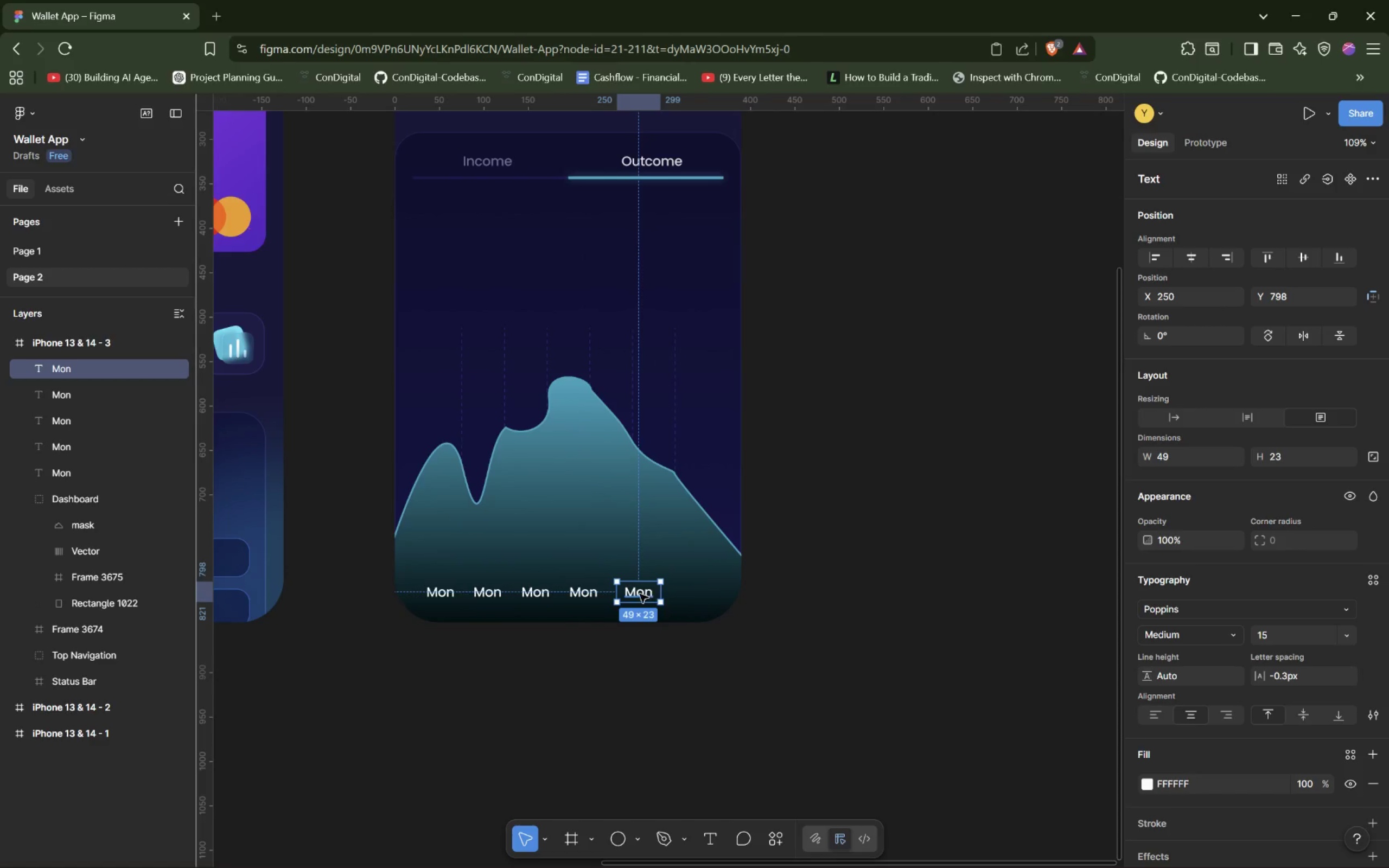 
hold_key(key=AltLeft, duration=1.5)
left_click_drag(start_coordinate=[640, 595], to_coordinate=[689, 597])
 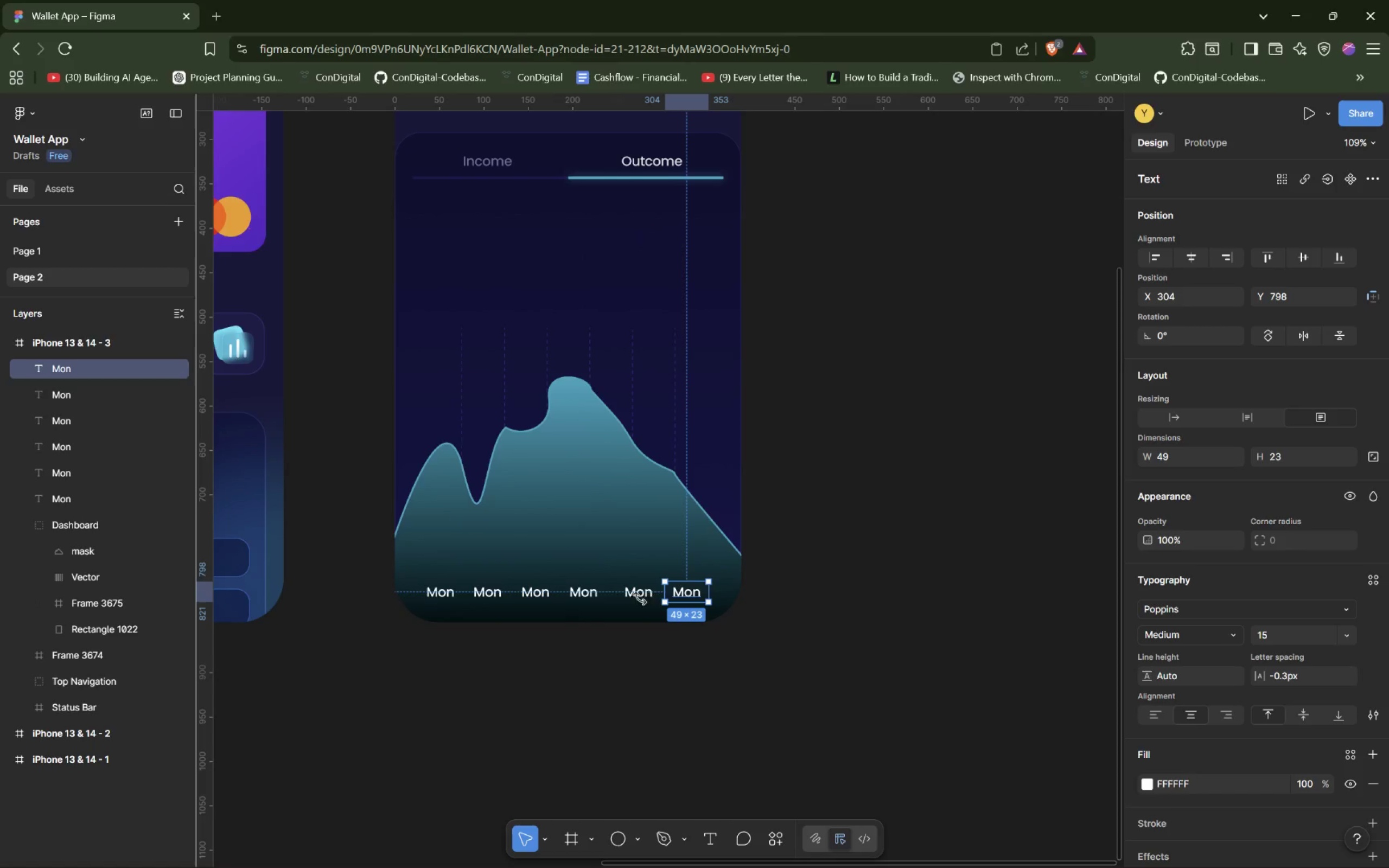 
hold_key(key=AltLeft, duration=1.52)
 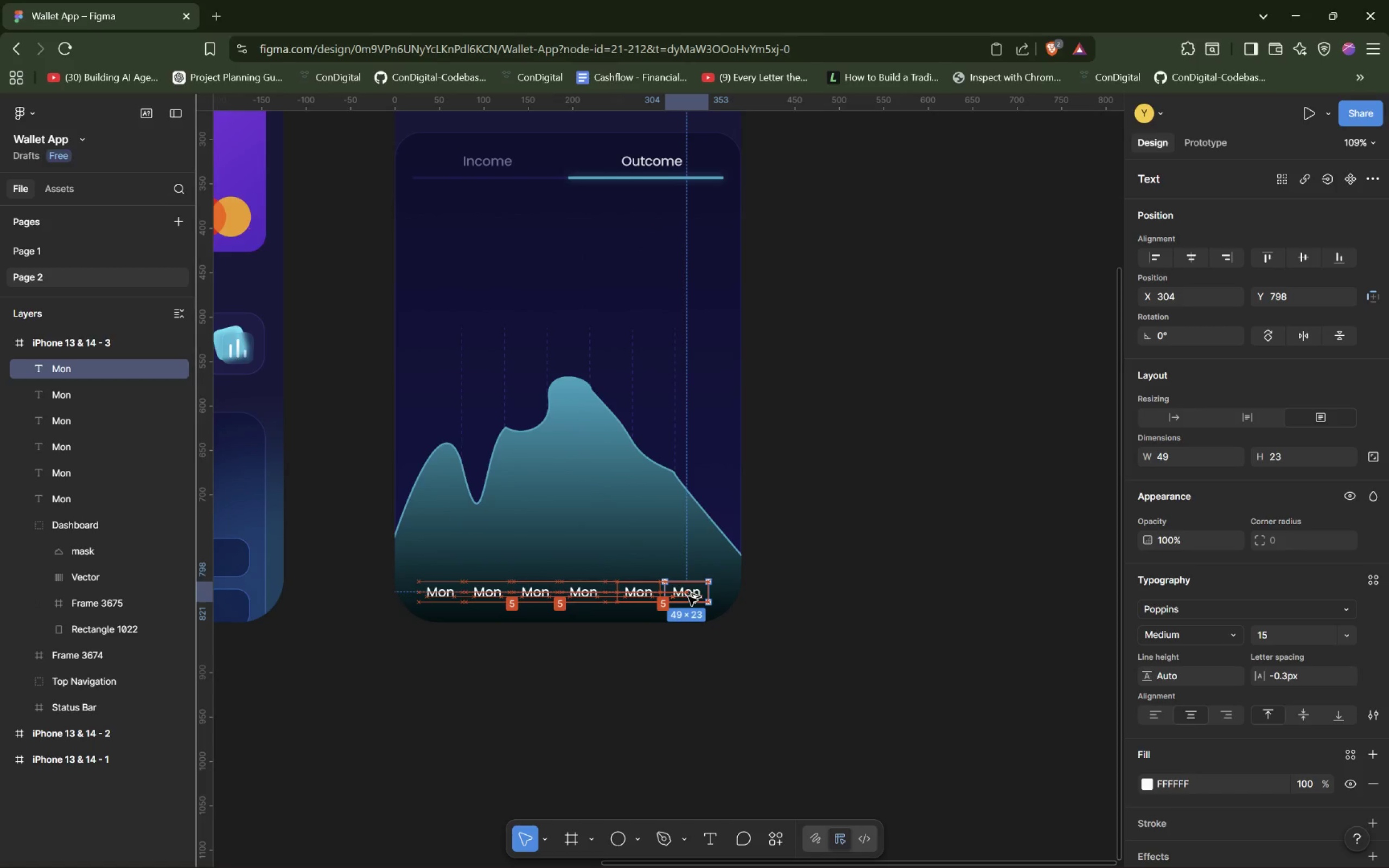 
hold_key(key=AltLeft, duration=0.98)
 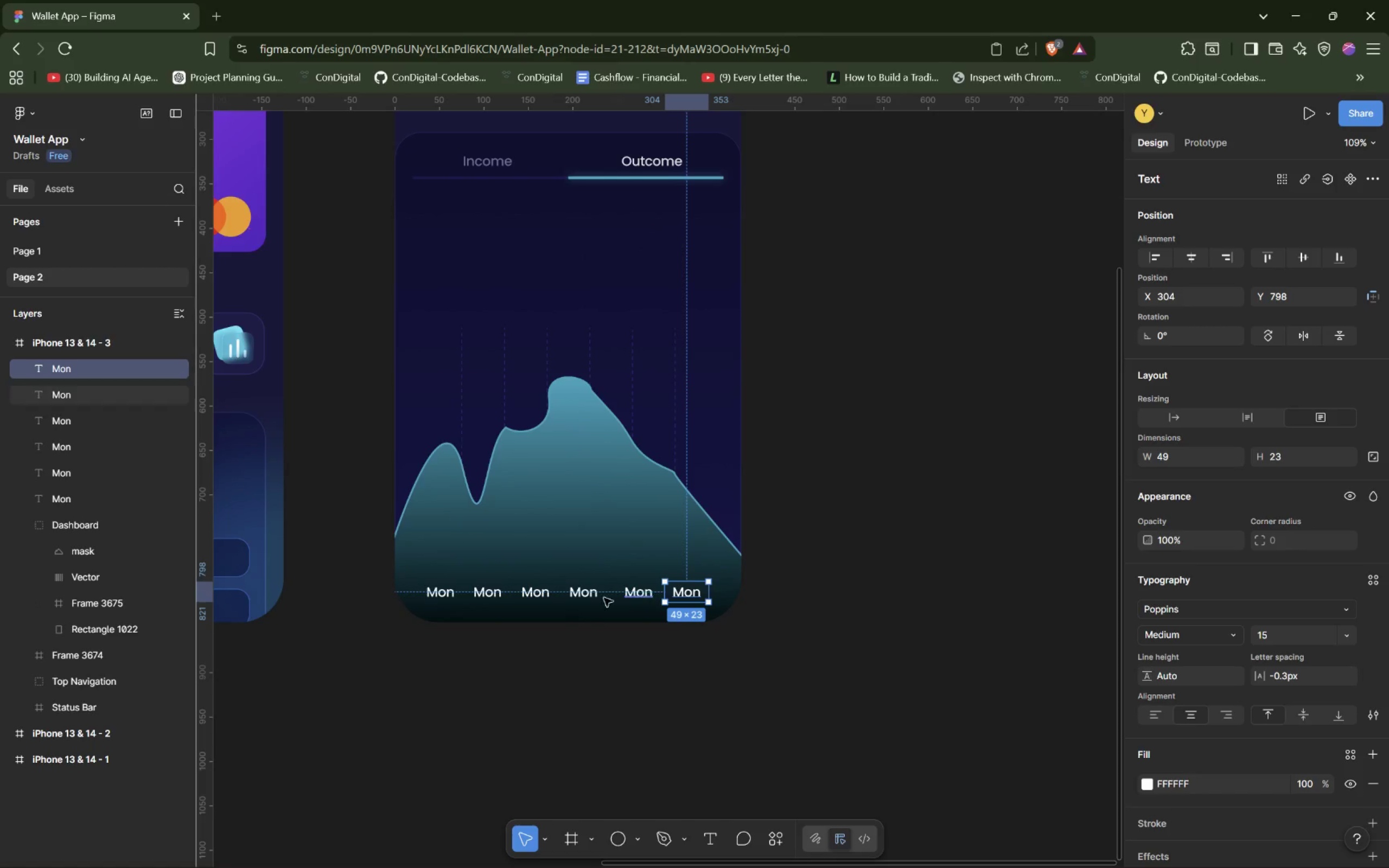 
hold_key(key=AltLeft, duration=4.36)
 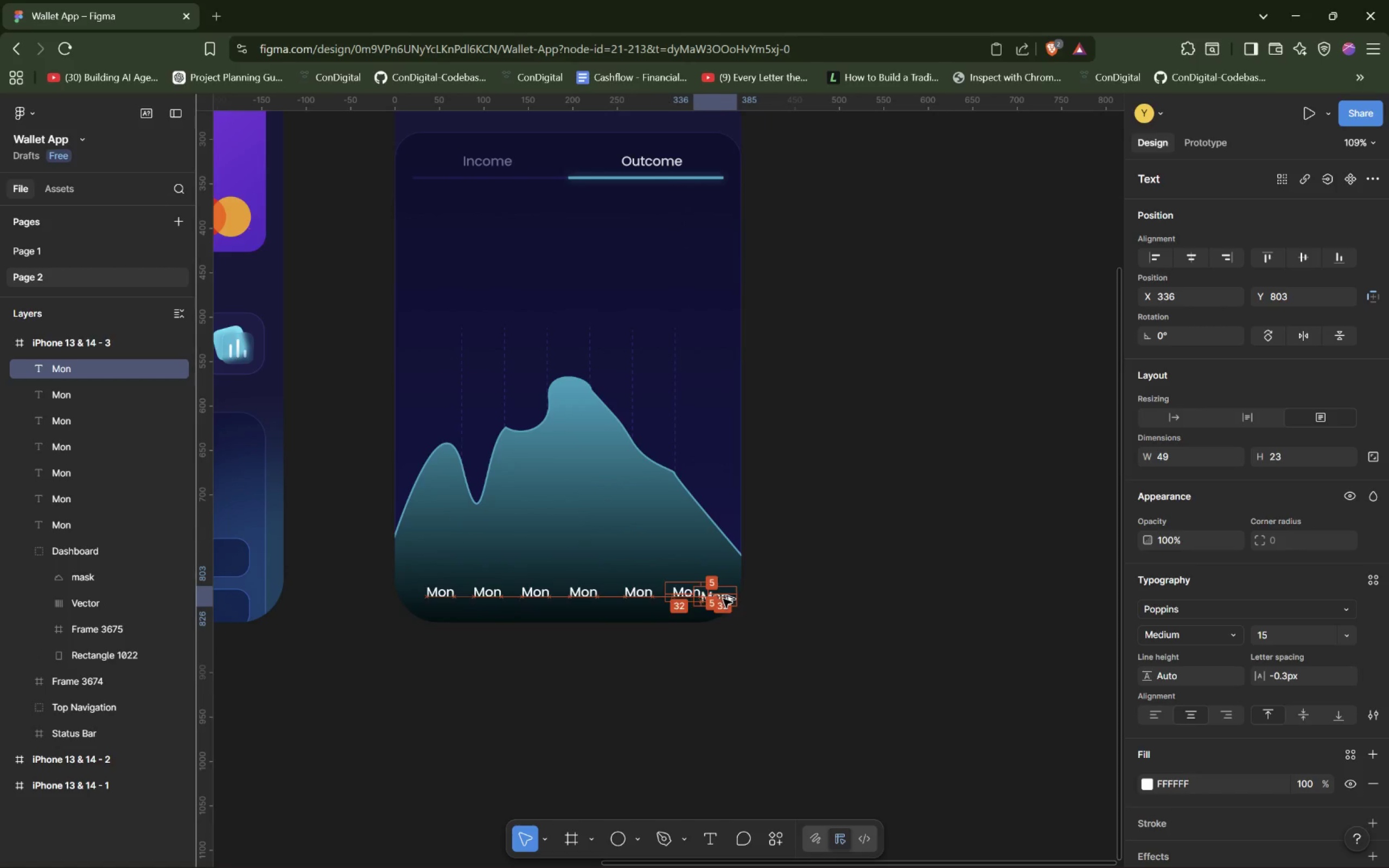 
hold_key(key=AltLeft, duration=1.52)
left_click_drag(start_coordinate=[694, 596], to_coordinate=[731, 594])
 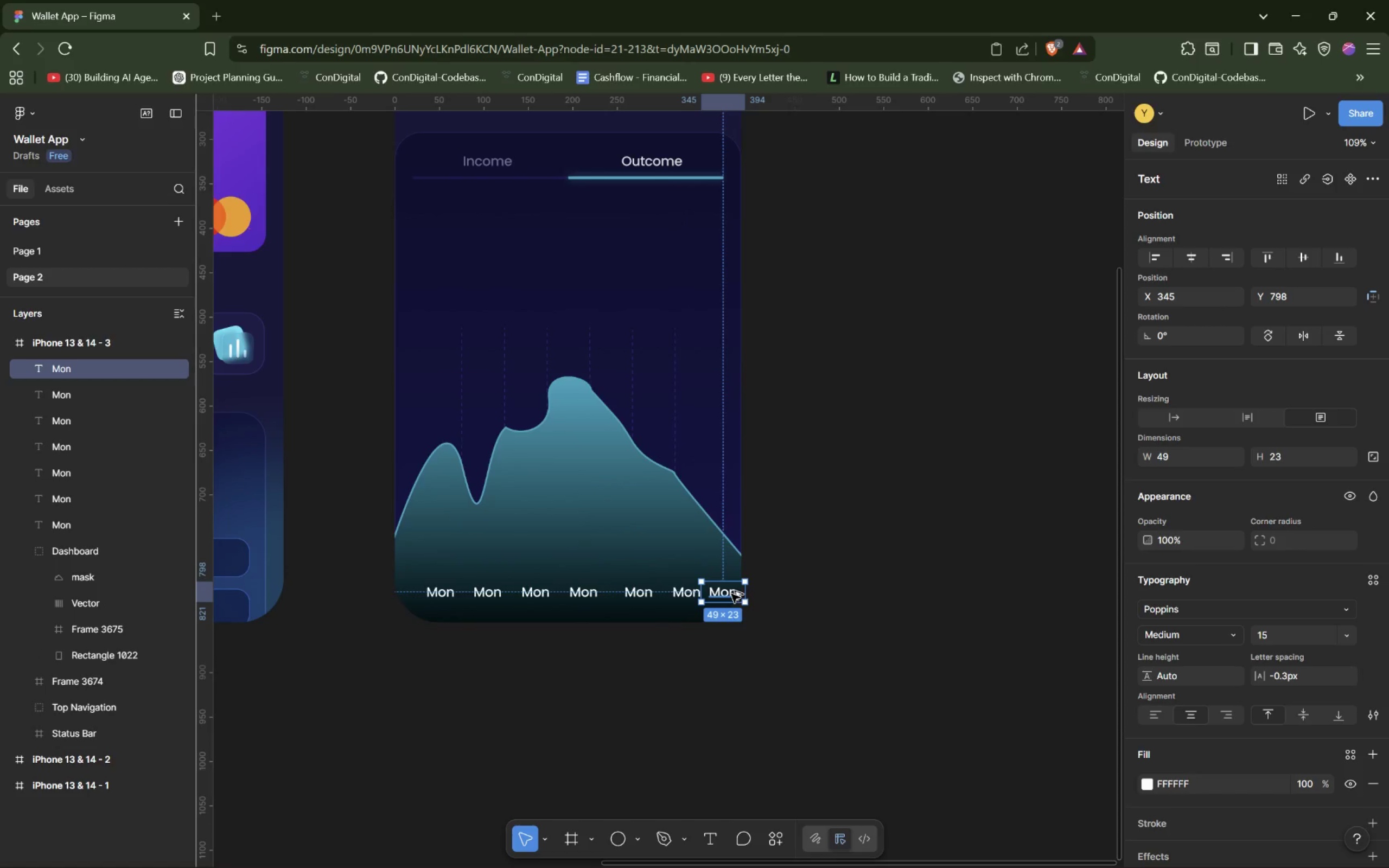 
key(Alt+AltLeft)
 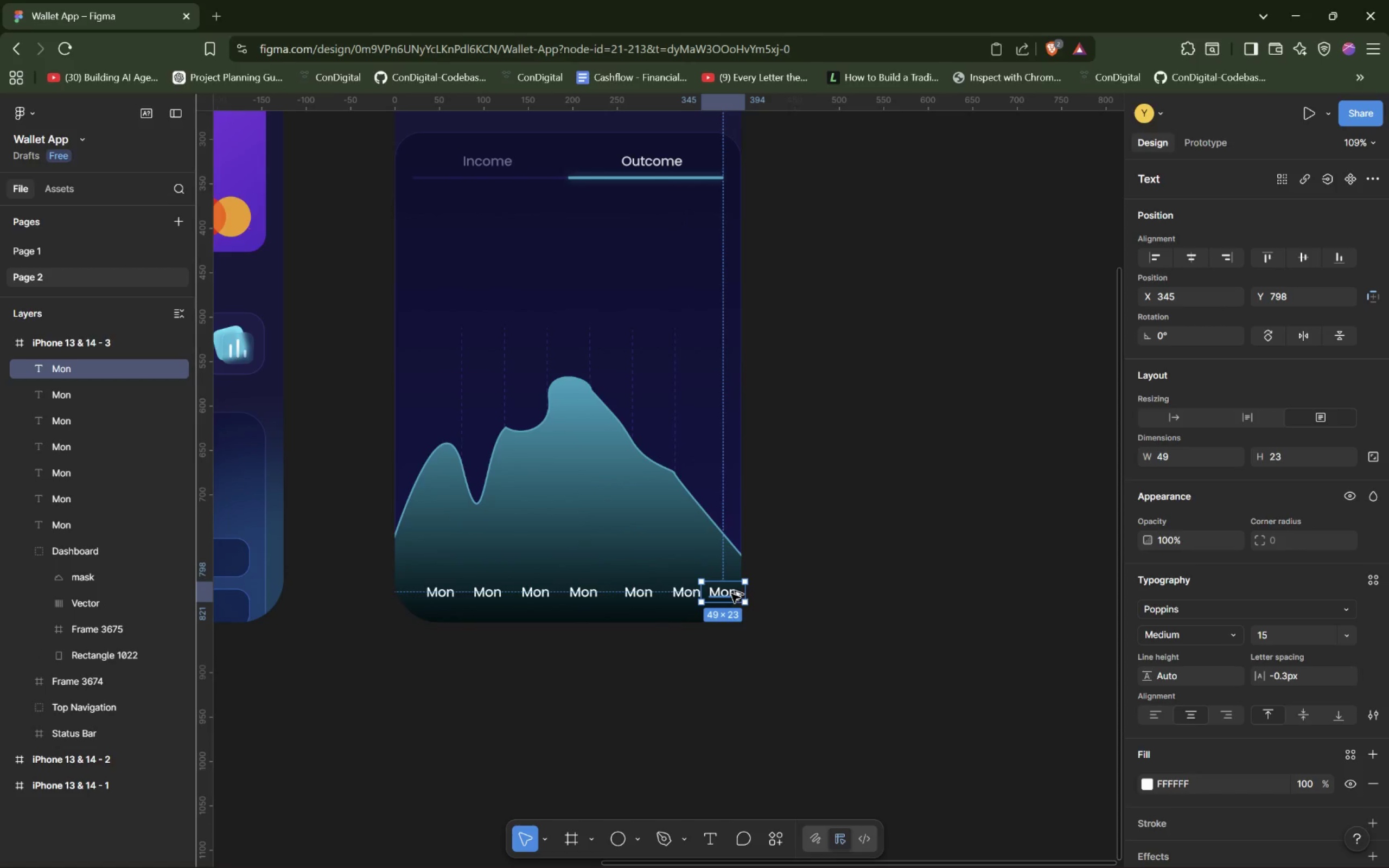 
key(Alt+AltLeft)
 